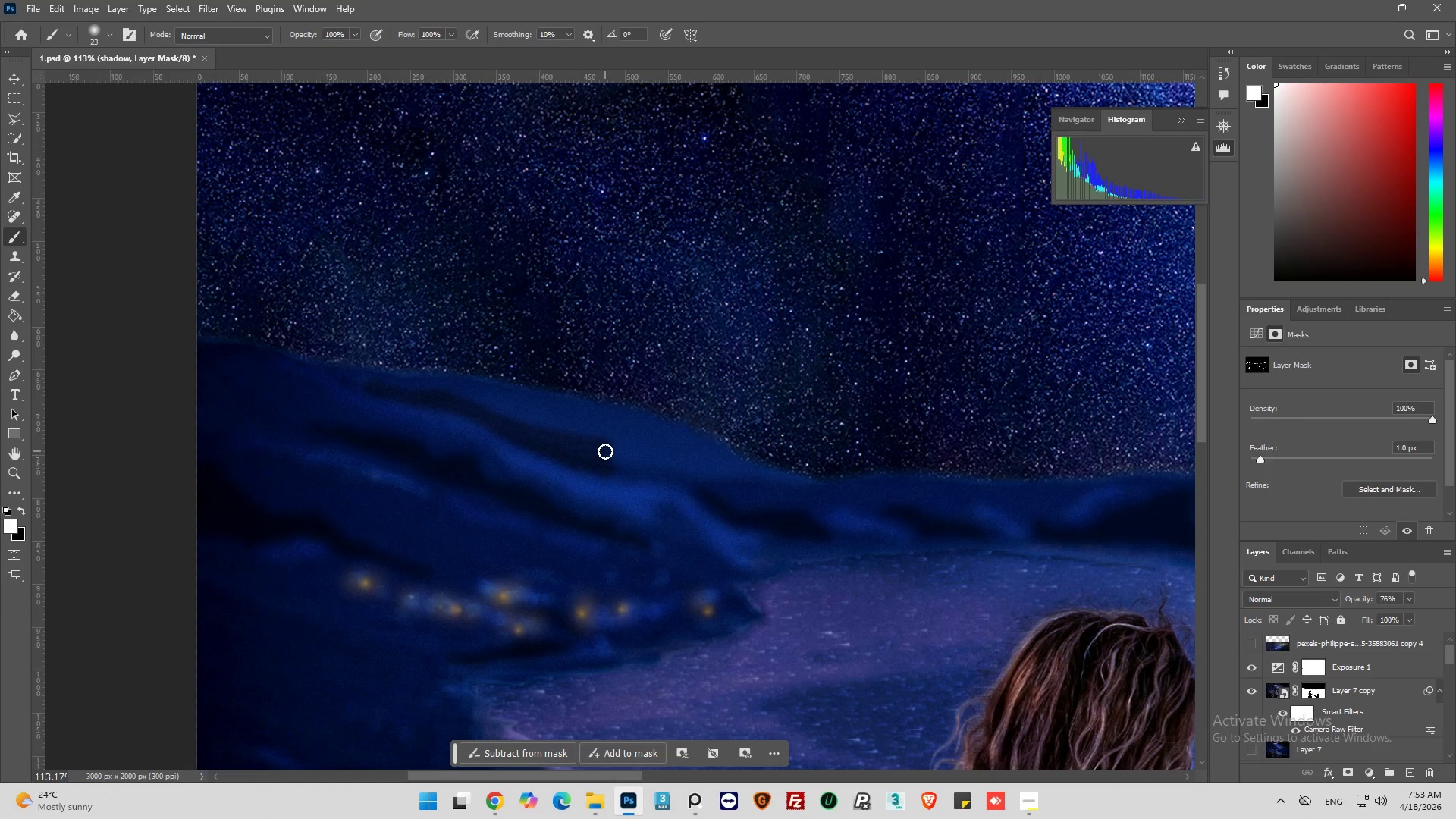 
left_click_drag(start_coordinate=[605, 451], to_coordinate=[606, 440])
 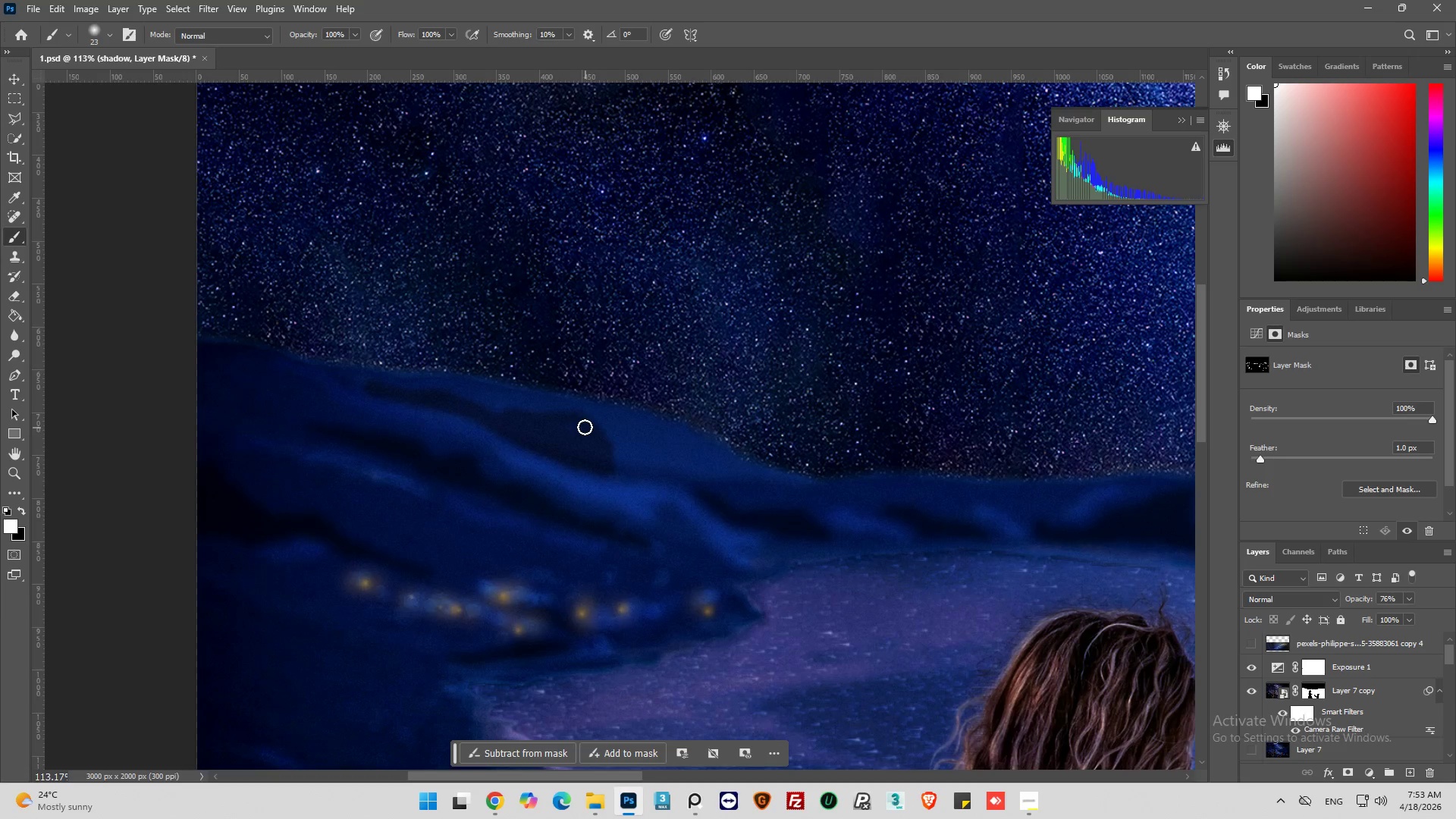 
left_click_drag(start_coordinate=[585, 427], to_coordinate=[654, 443])
 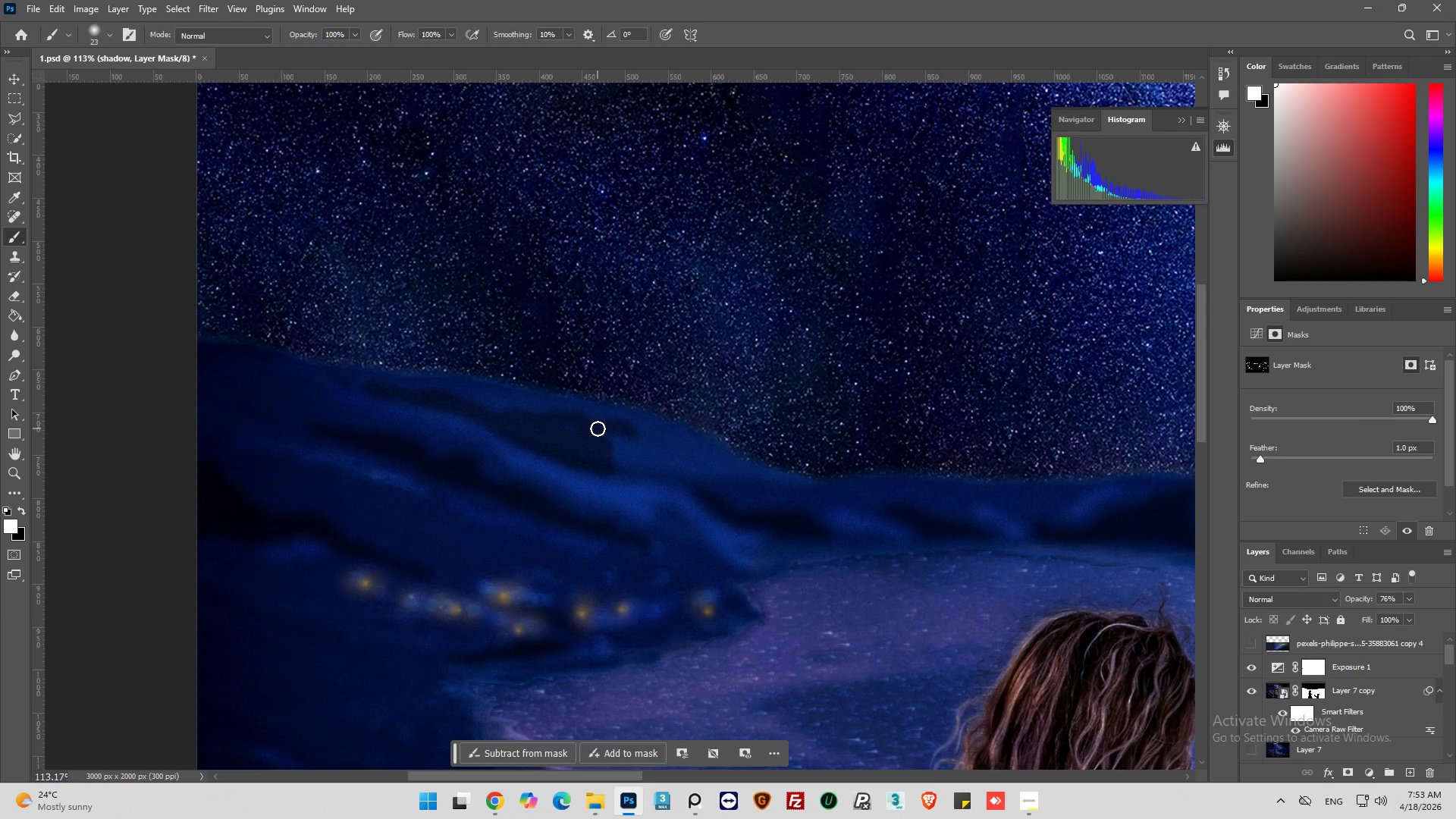 
left_click_drag(start_coordinate=[593, 433], to_coordinate=[642, 453])
 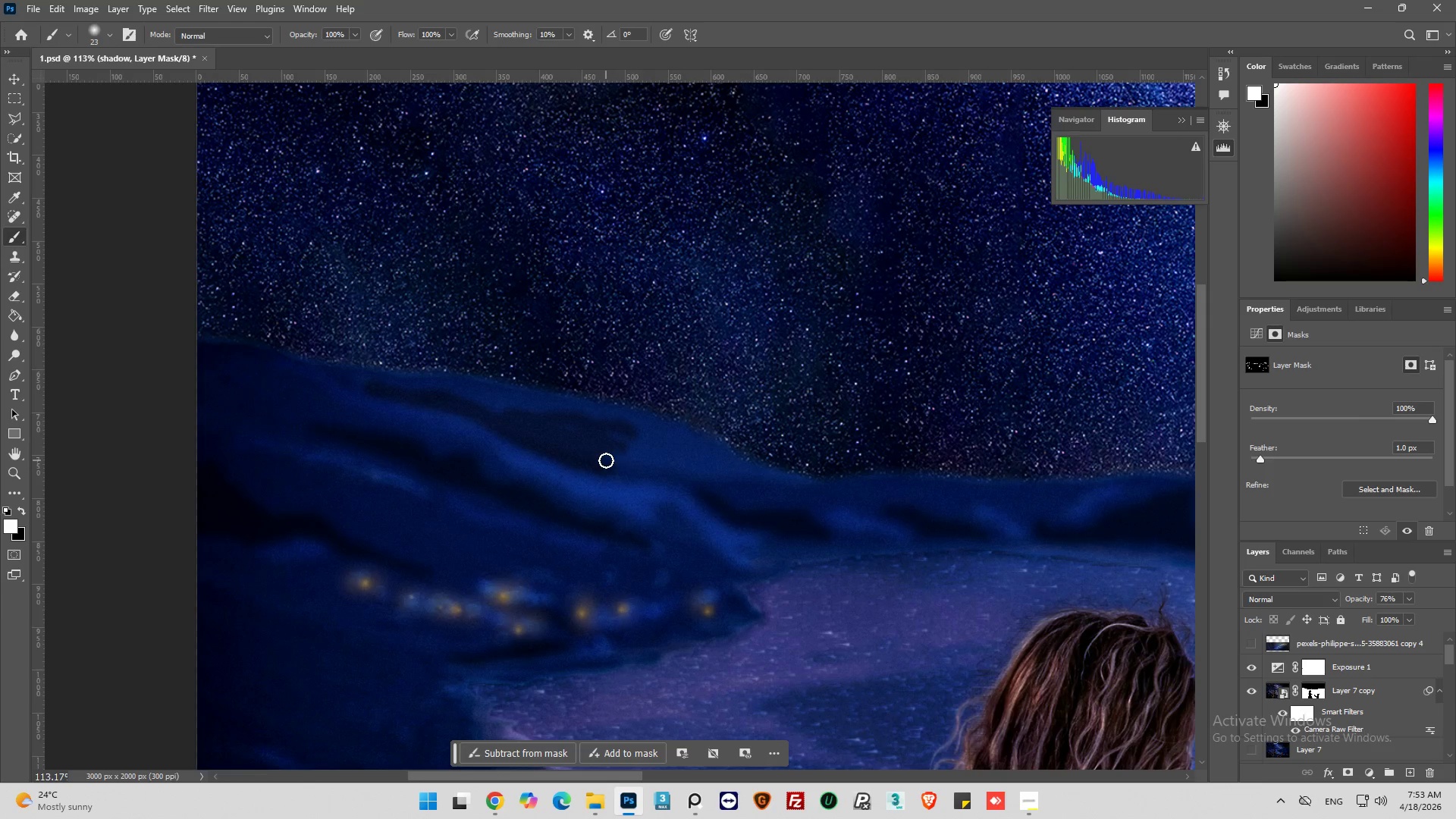 
left_click_drag(start_coordinate=[606, 460], to_coordinate=[678, 464])
 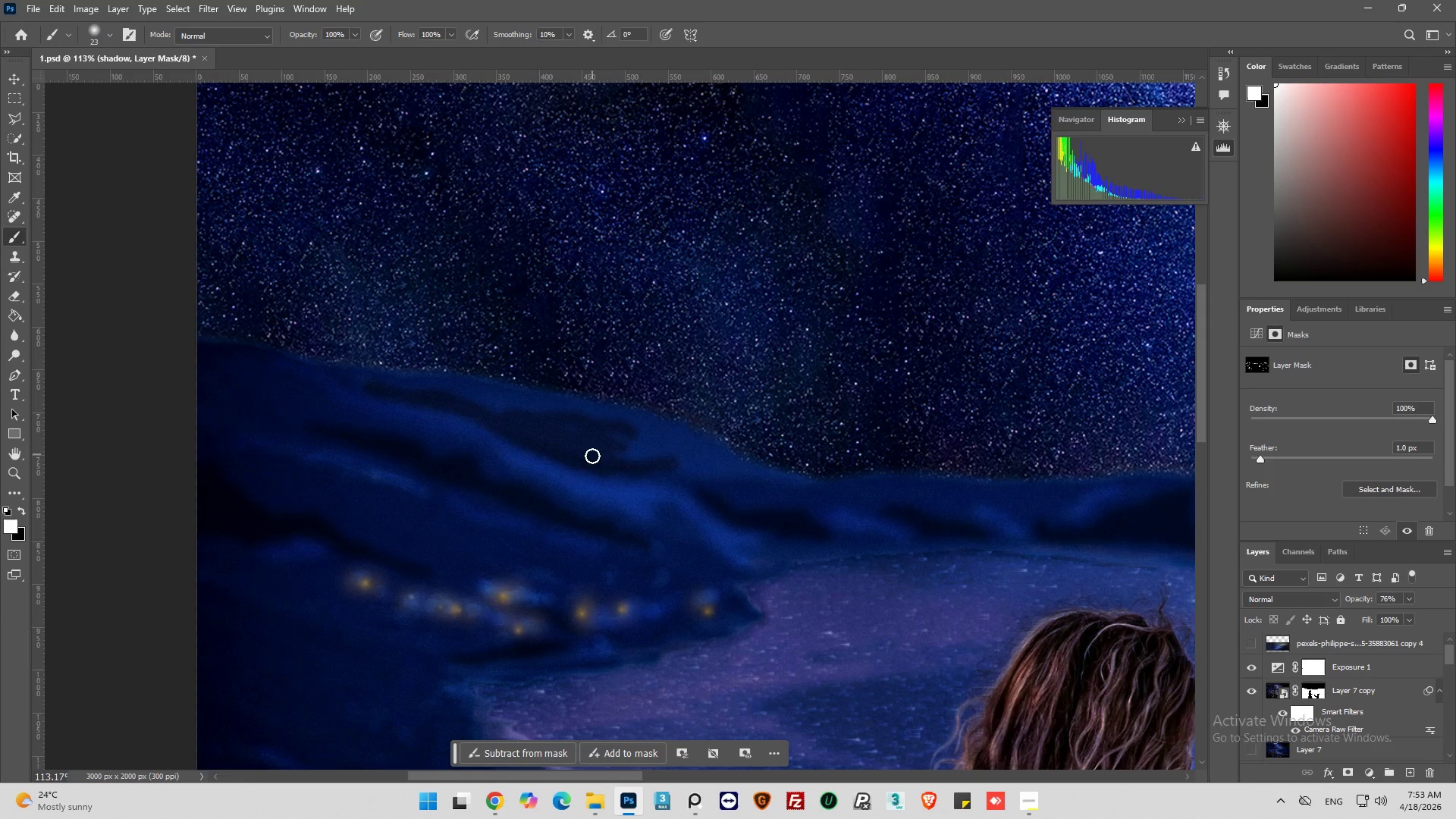 
left_click_drag(start_coordinate=[592, 456], to_coordinate=[706, 495])
 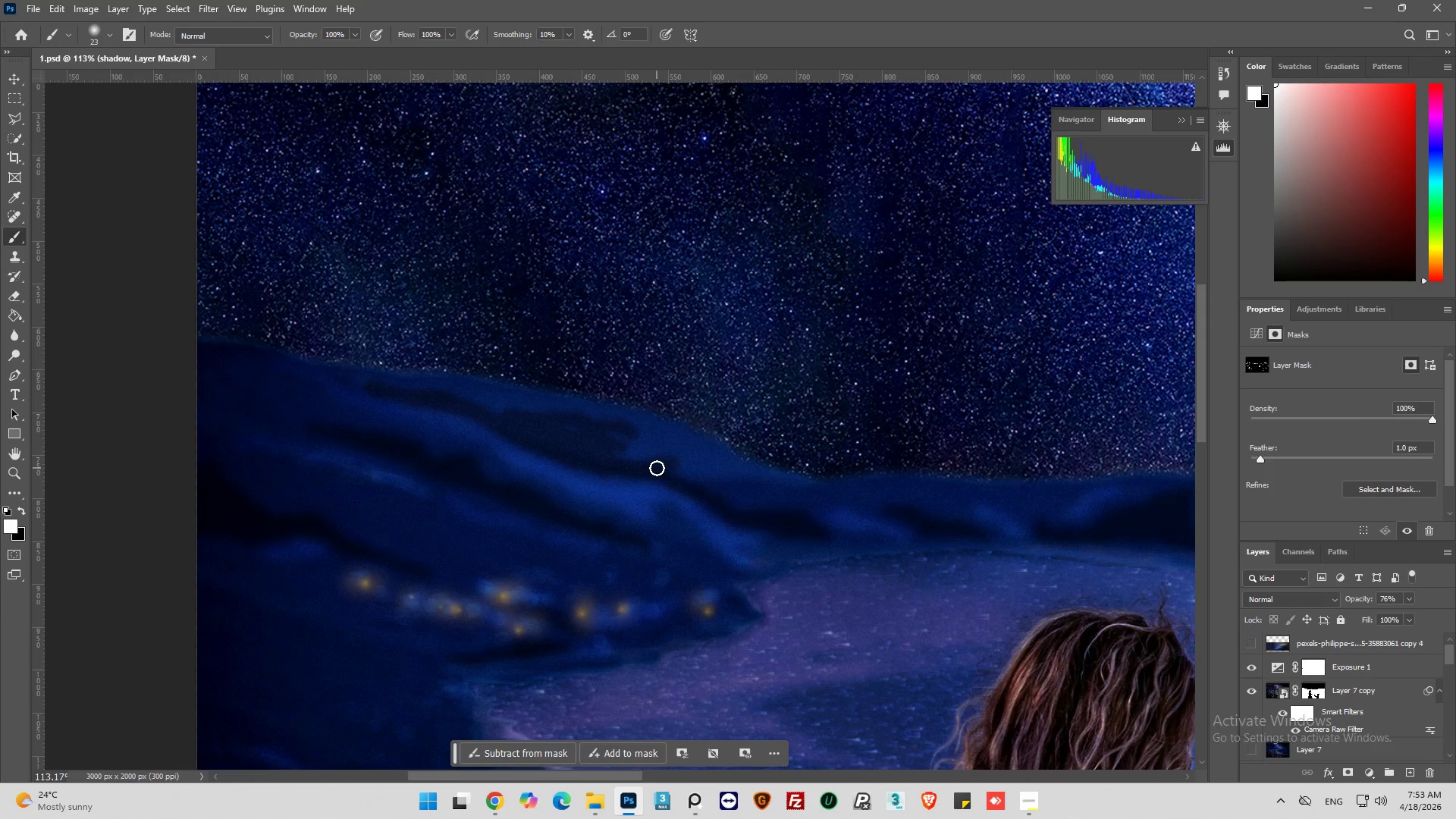 
left_click_drag(start_coordinate=[657, 468], to_coordinate=[563, 430])
 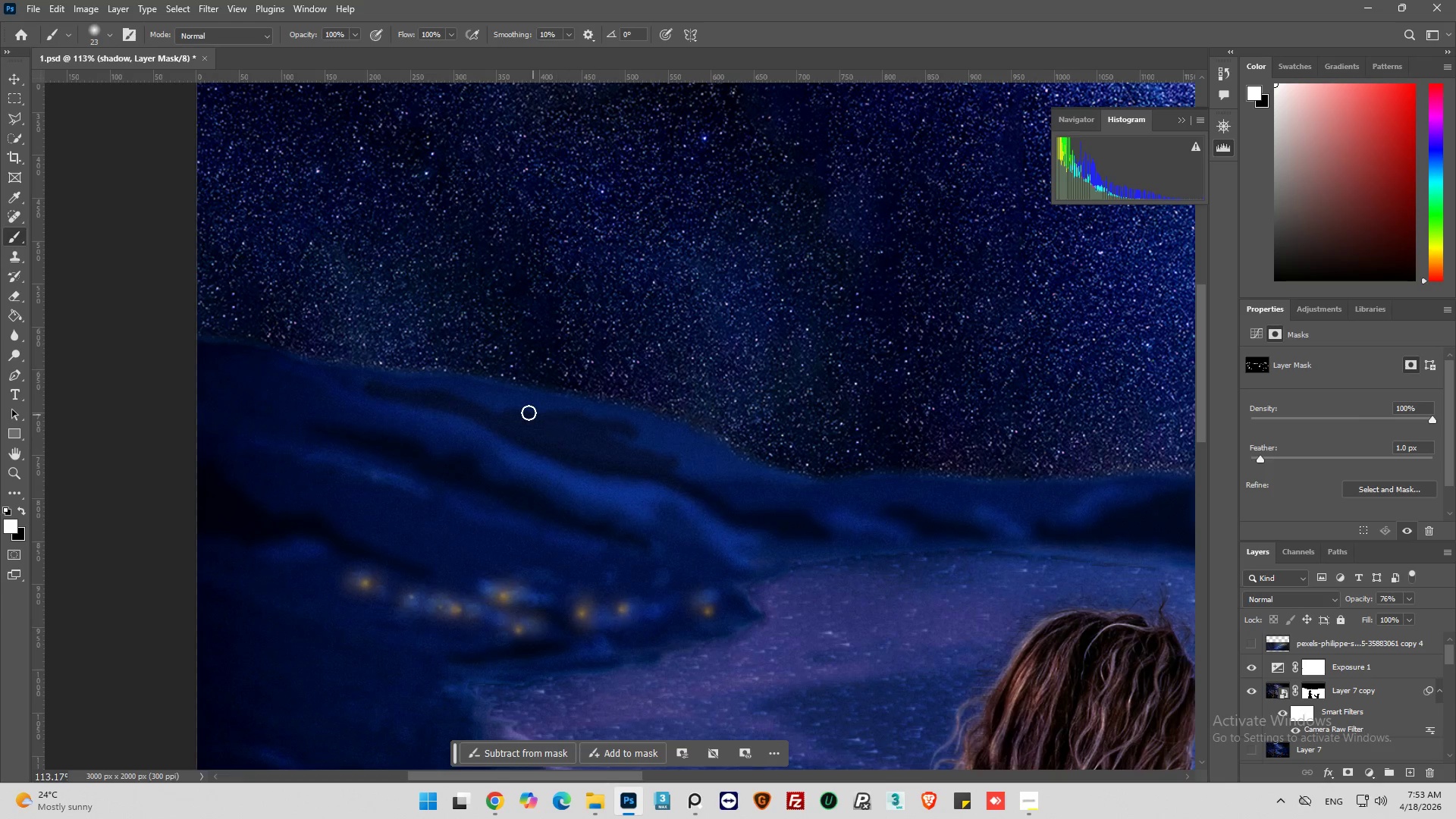 
left_click_drag(start_coordinate=[529, 413], to_coordinate=[464, 402])
 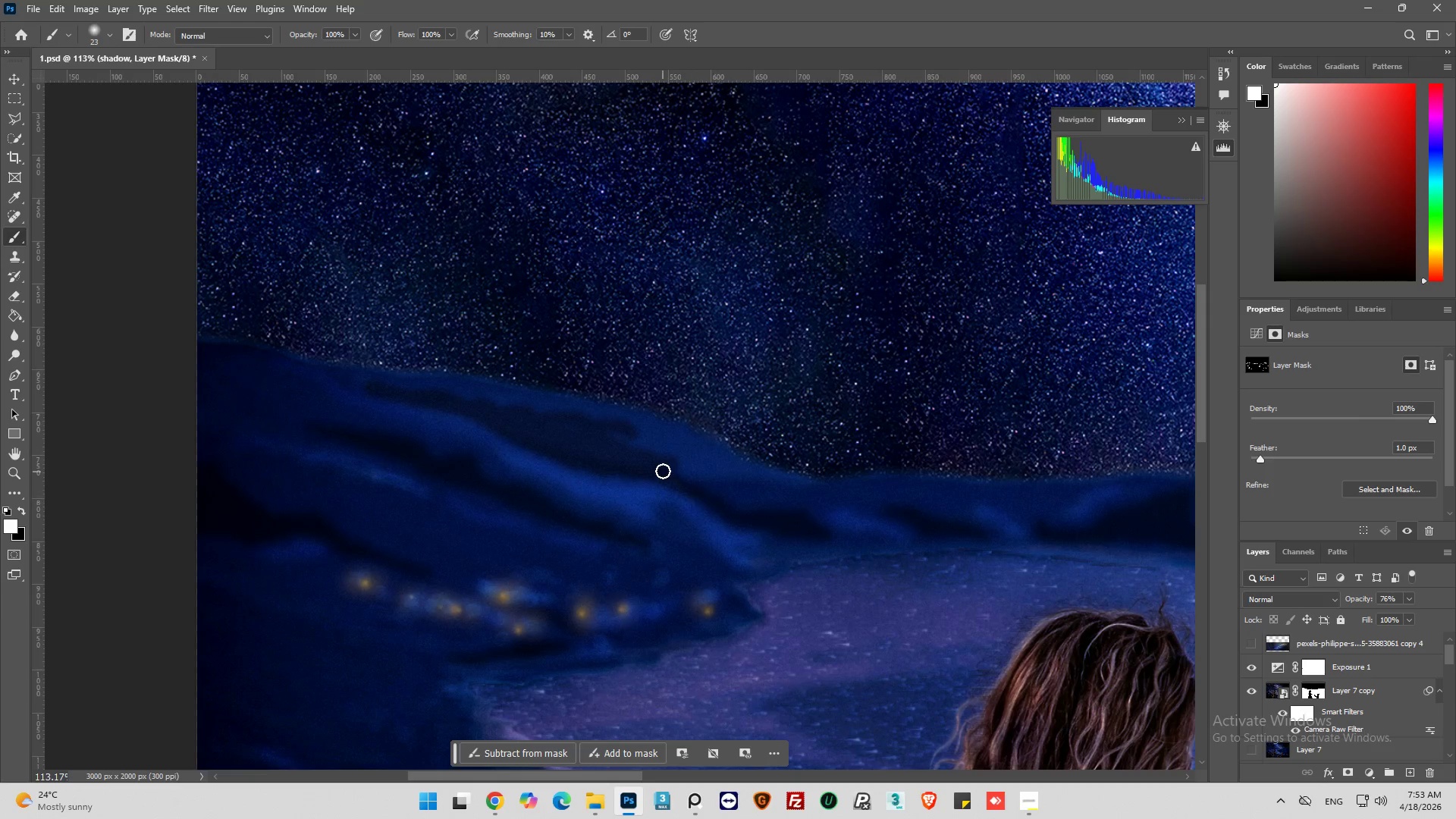 
left_click_drag(start_coordinate=[663, 469], to_coordinate=[580, 444])
 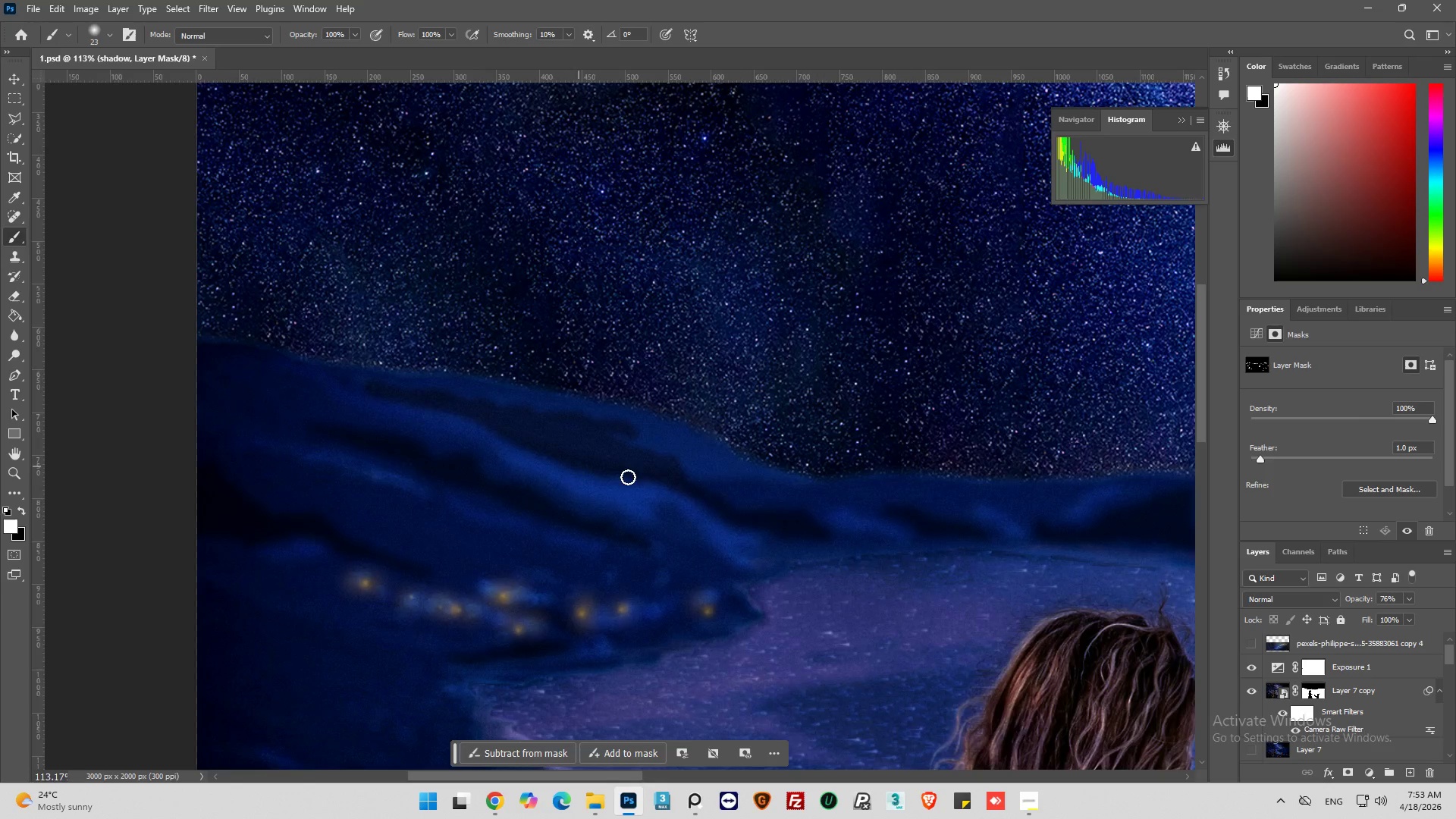 
hold_key(key=AltLeft, duration=0.39)
scroll: coordinate [660, 485], scroll_direction: down, amount: 6.0
 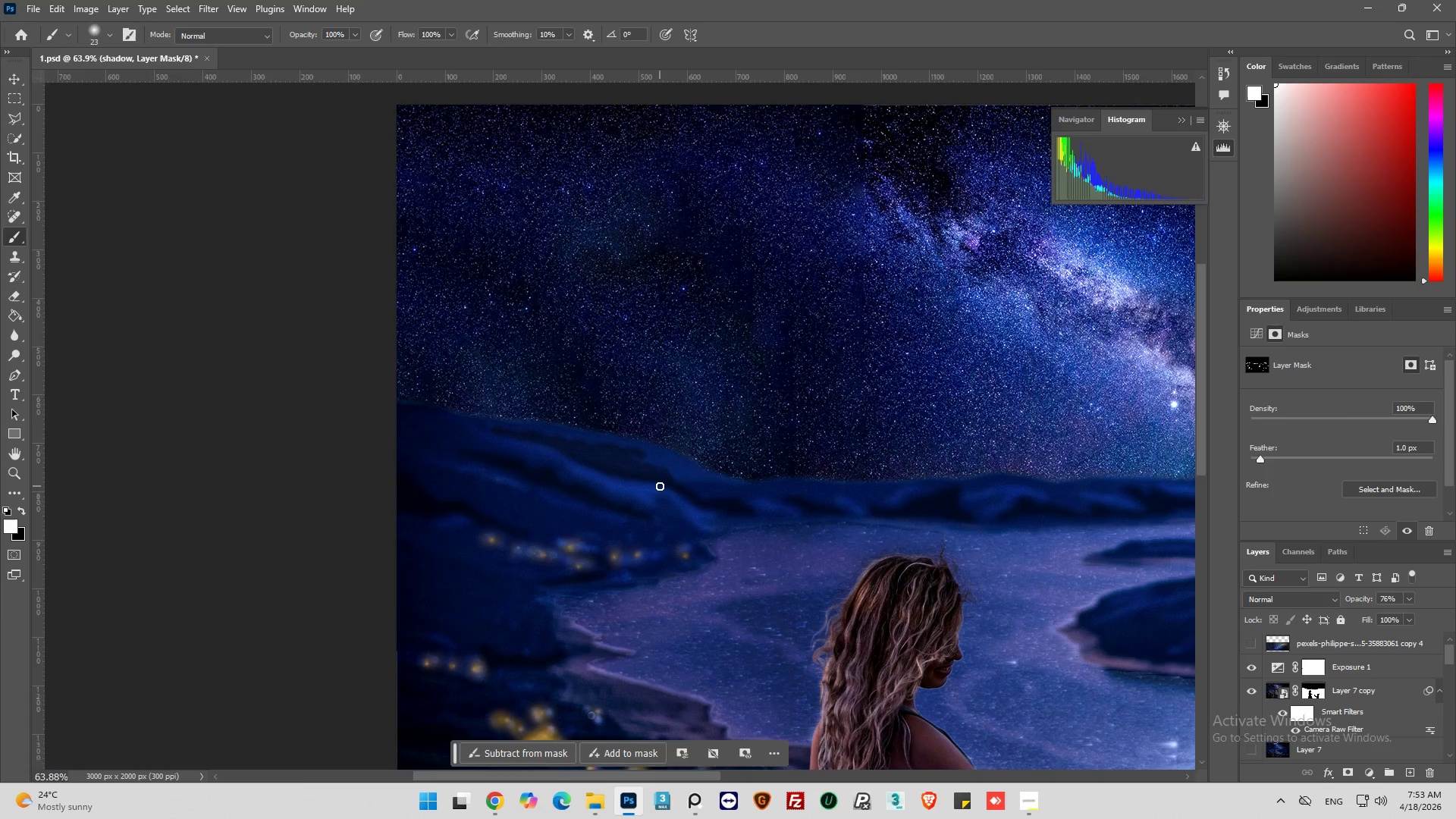 
hold_key(key=AltLeft, duration=0.59)
scroll: coordinate [660, 486], scroll_direction: up, amount: 5.0
 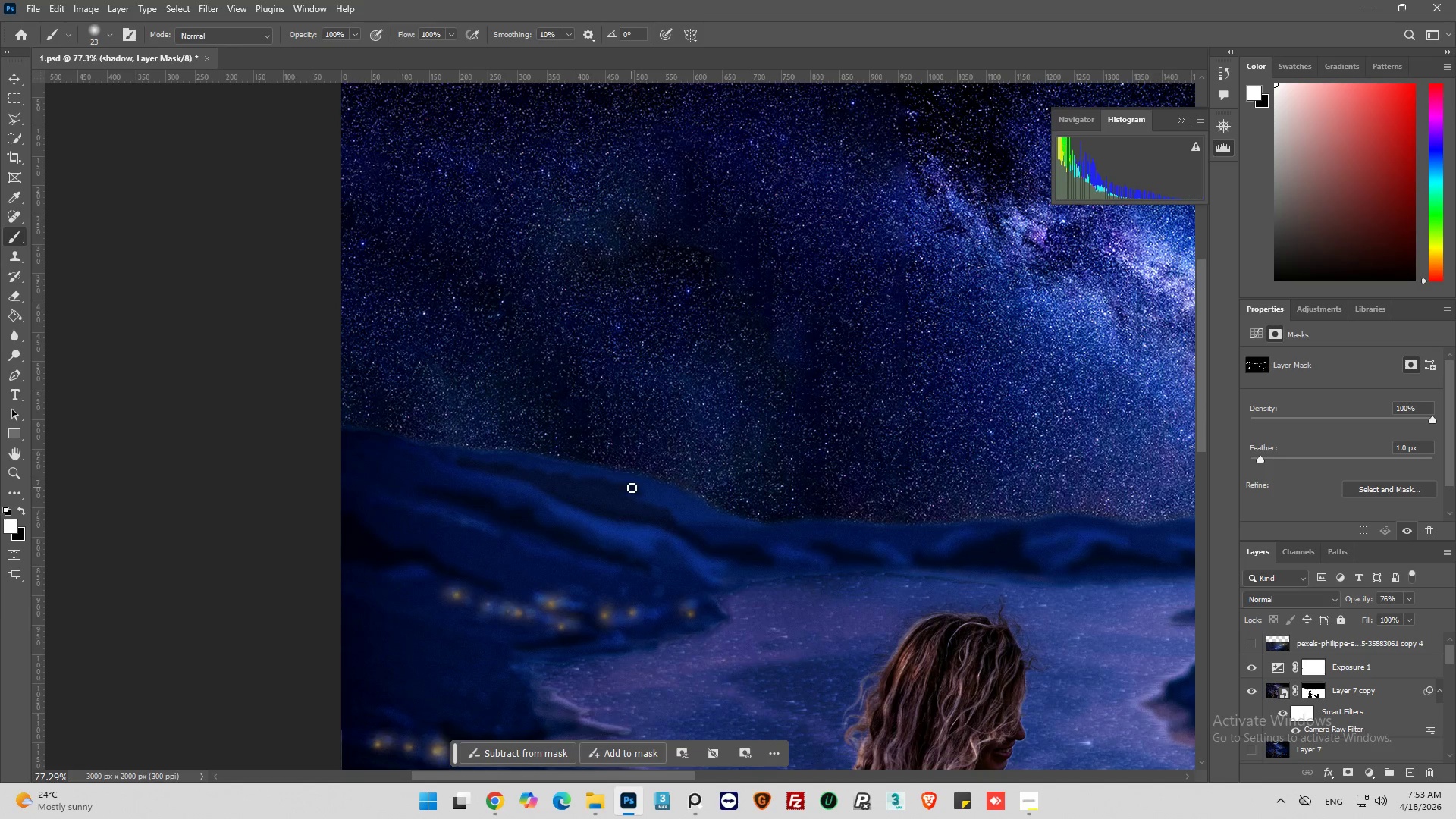 
hold_key(key=AltLeft, duration=0.55)
scroll: coordinate [631, 489], scroll_direction: down, amount: 9.0
 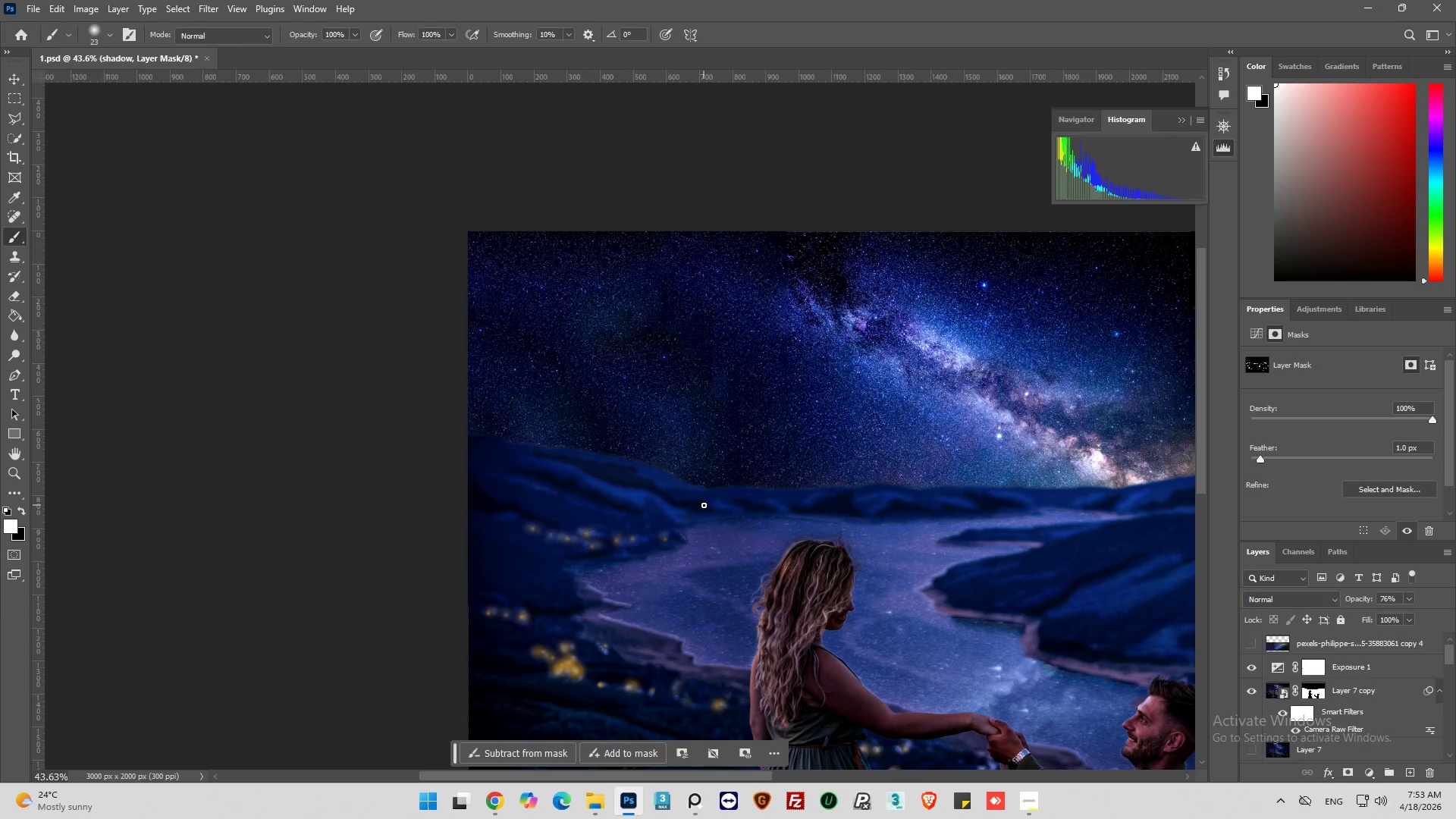 
hold_key(key=AltLeft, duration=0.41)
scroll: coordinate [704, 504], scroll_direction: up, amount: 5.0
 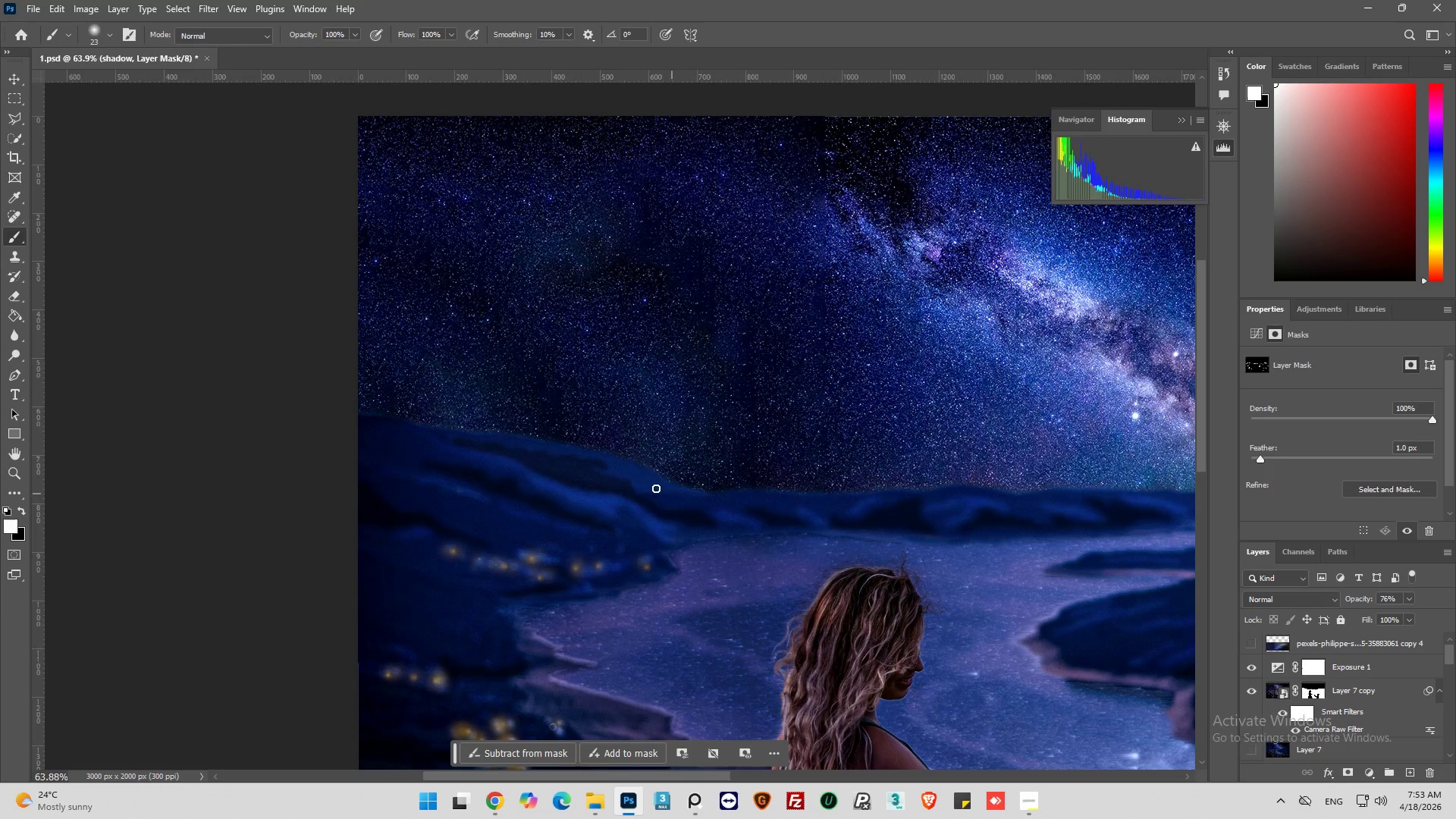 
hold_key(key=AltLeft, duration=0.45)
scroll: coordinate [626, 479], scroll_direction: up, amount: 3.0
 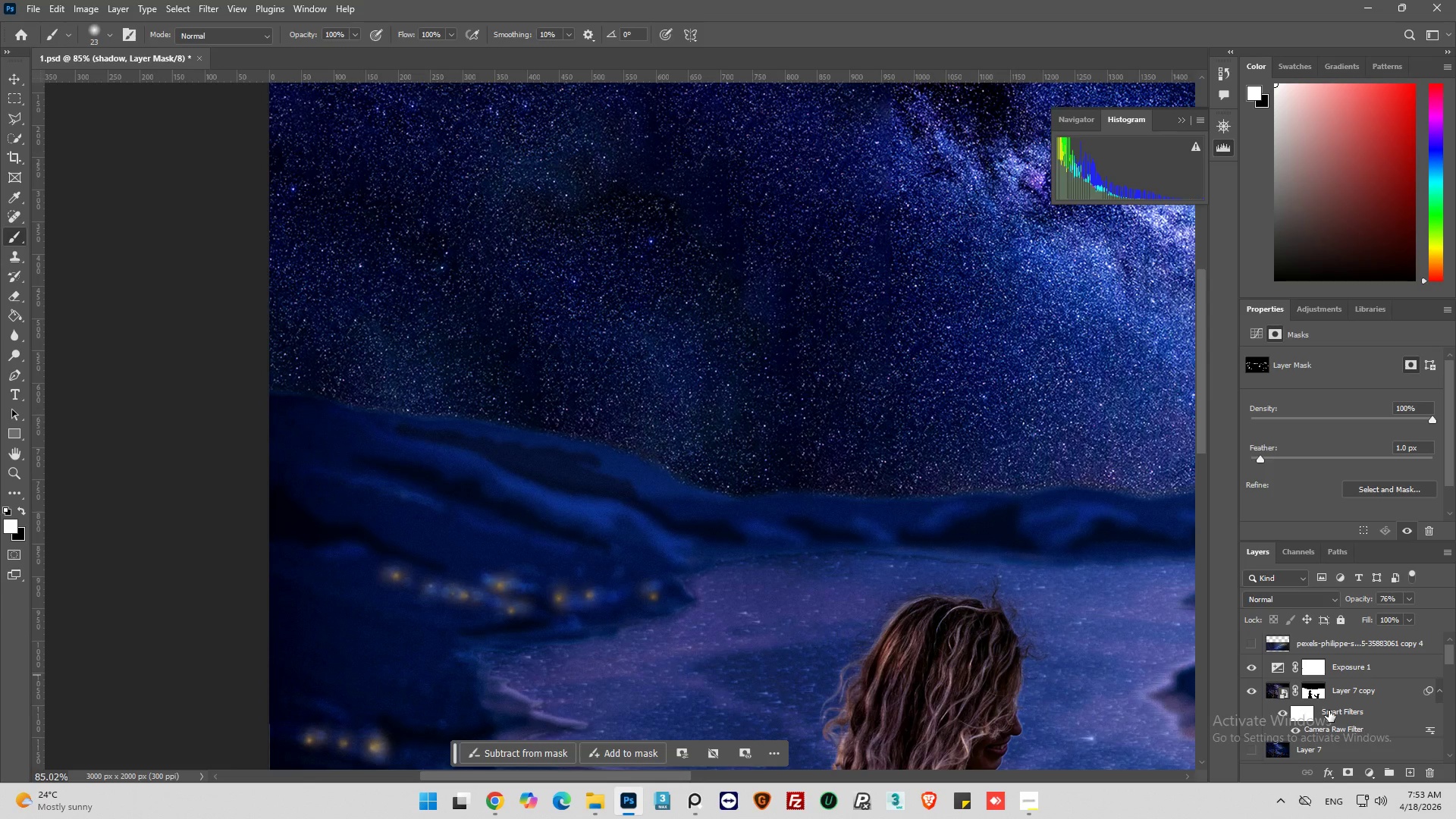 
hold_key(key=AltLeft, duration=0.66)
scroll: coordinate [519, 386], scroll_direction: down, amount: 13.0
 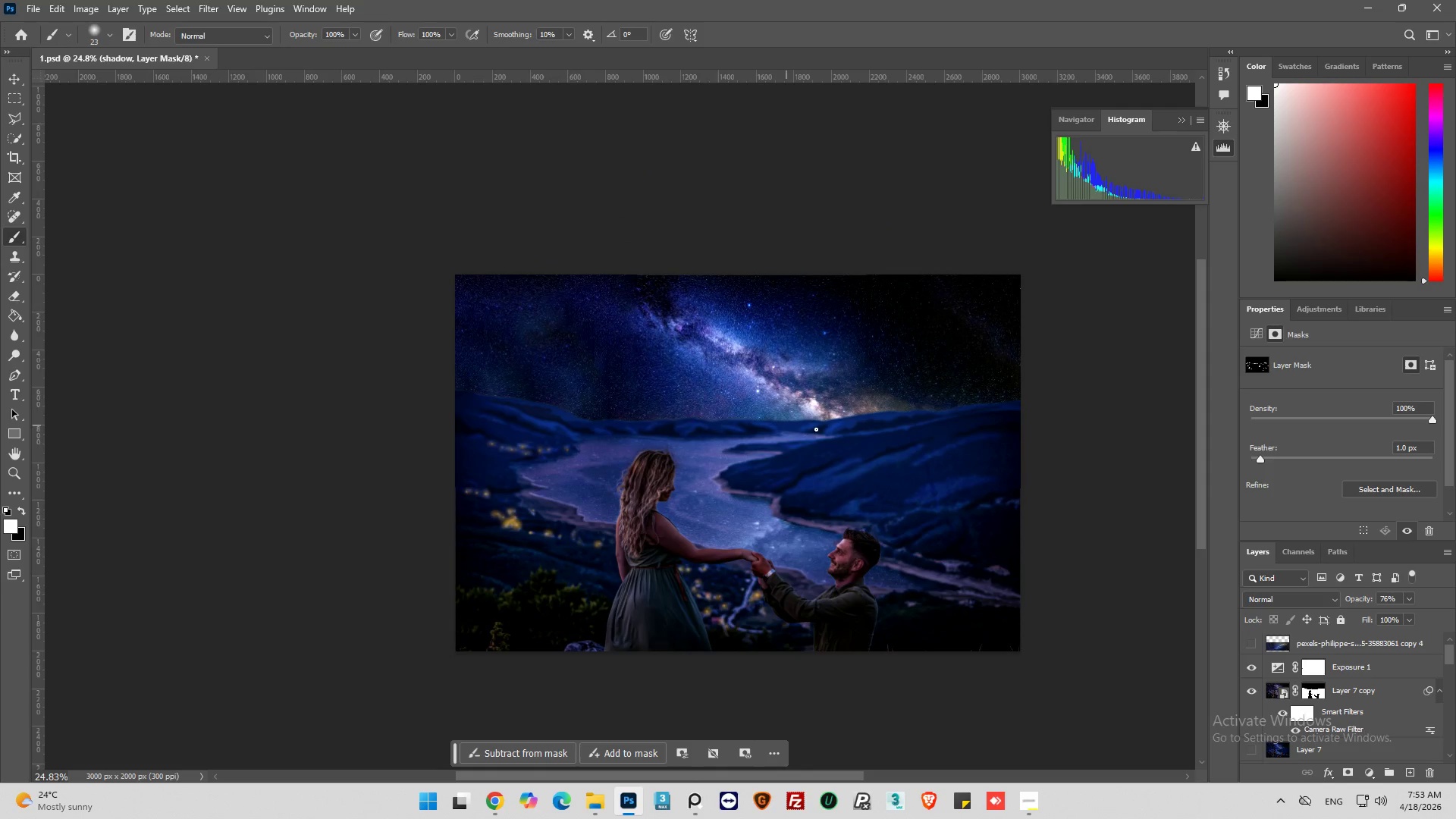 
hold_key(key=AltLeft, duration=0.41)
scroll: coordinate [965, 452], scroll_direction: up, amount: 4.0
 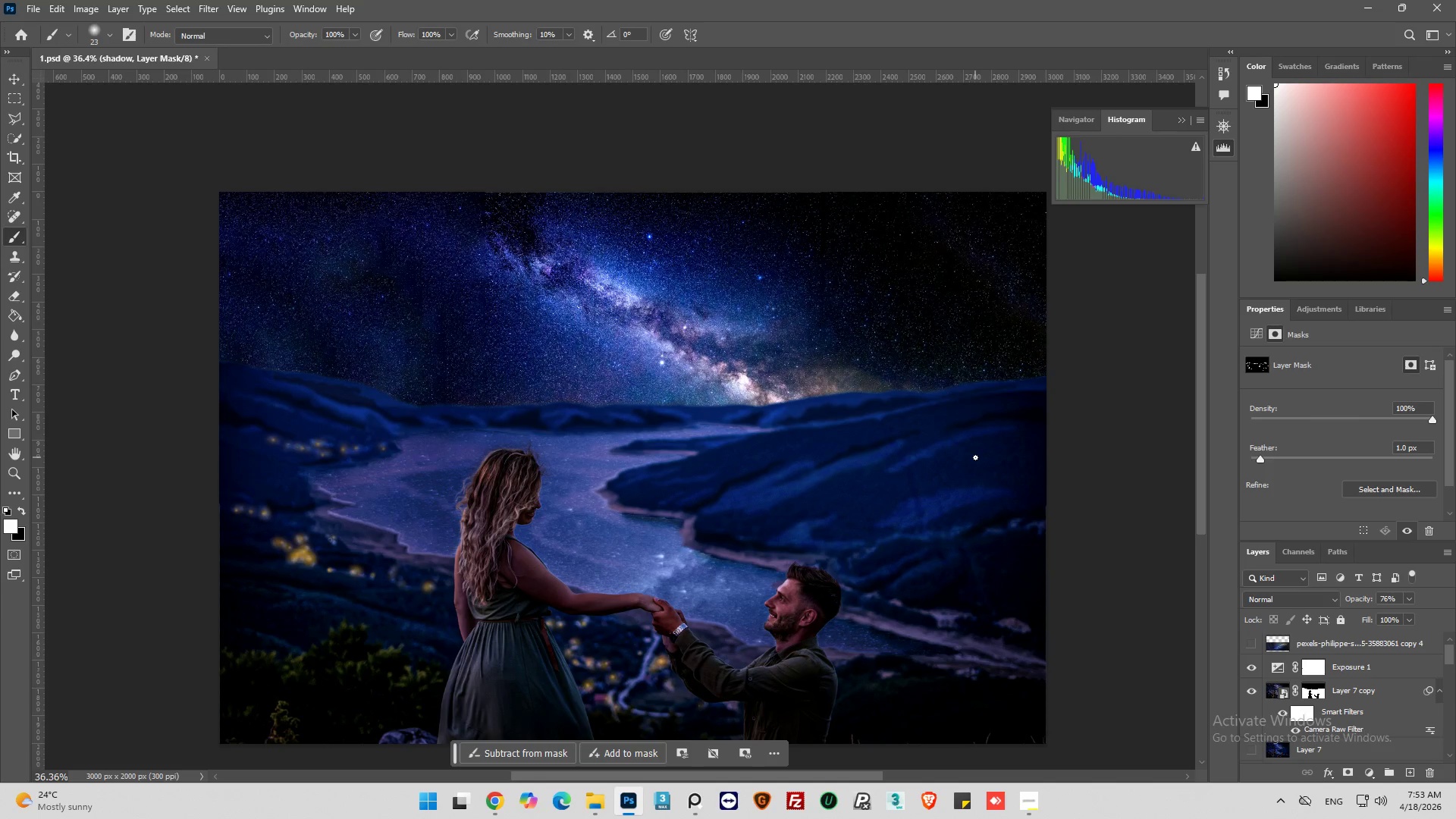 
wait(7.01)
 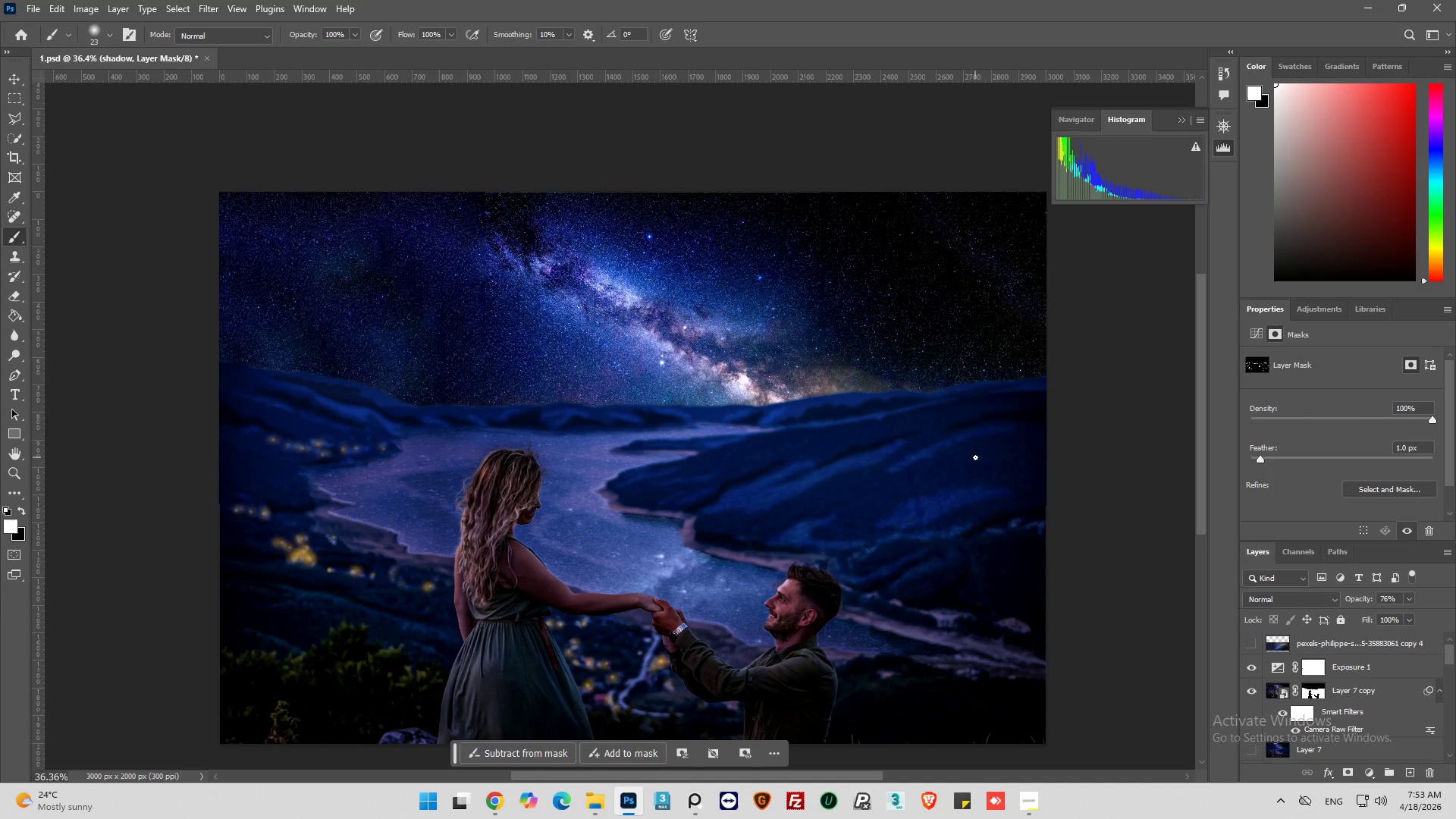 
hold_key(key=AltLeft, duration=0.38)
scroll: coordinate [987, 463], scroll_direction: down, amount: 5.0
 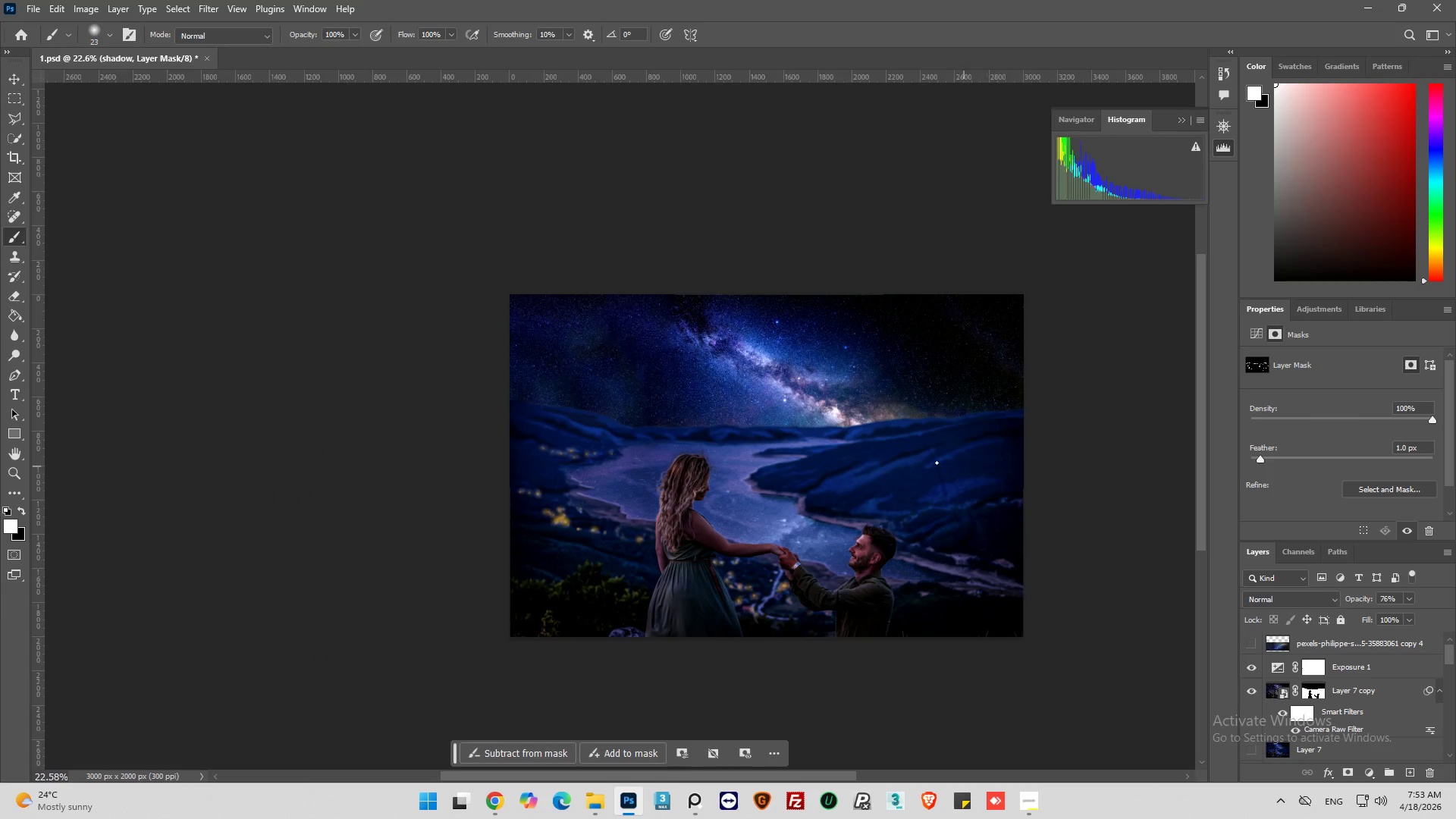 
hold_key(key=AltLeft, duration=0.42)
scroll: coordinate [861, 444], scroll_direction: up, amount: 2.0
 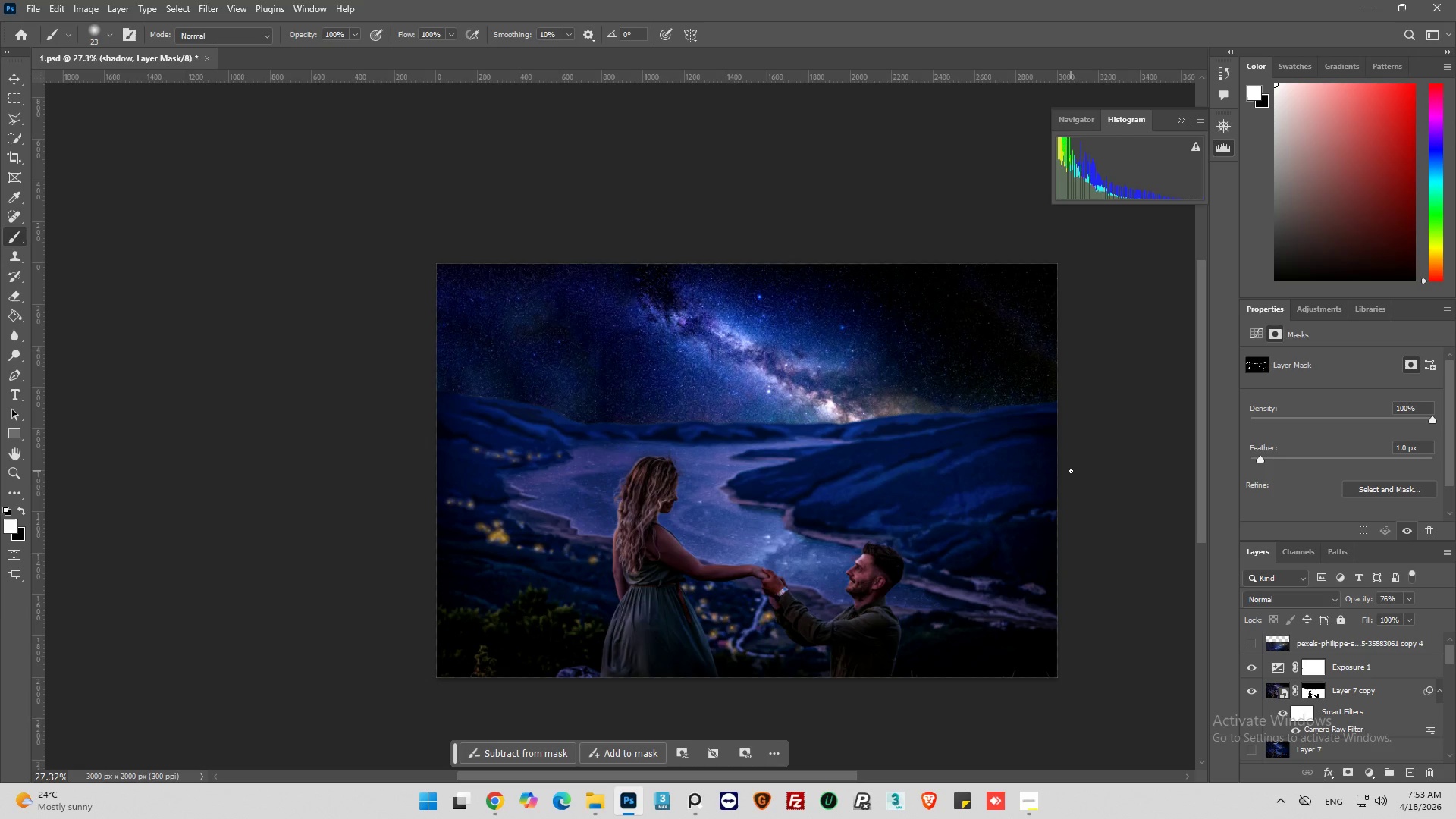 
wait(7.11)
 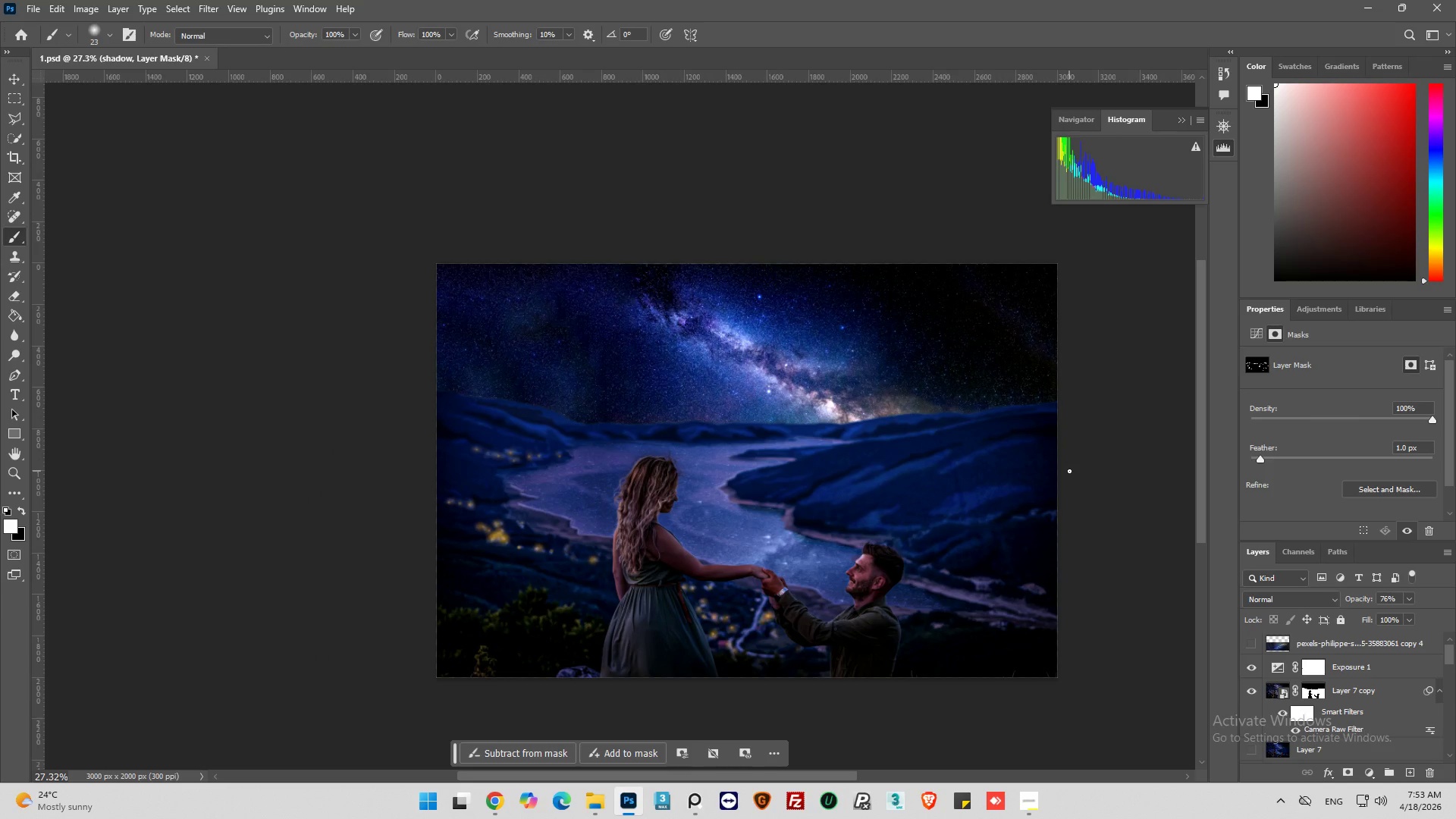 
hold_key(key=AltLeft, duration=1.22)
scroll: coordinate [509, 400], scroll_direction: up, amount: 14.0
 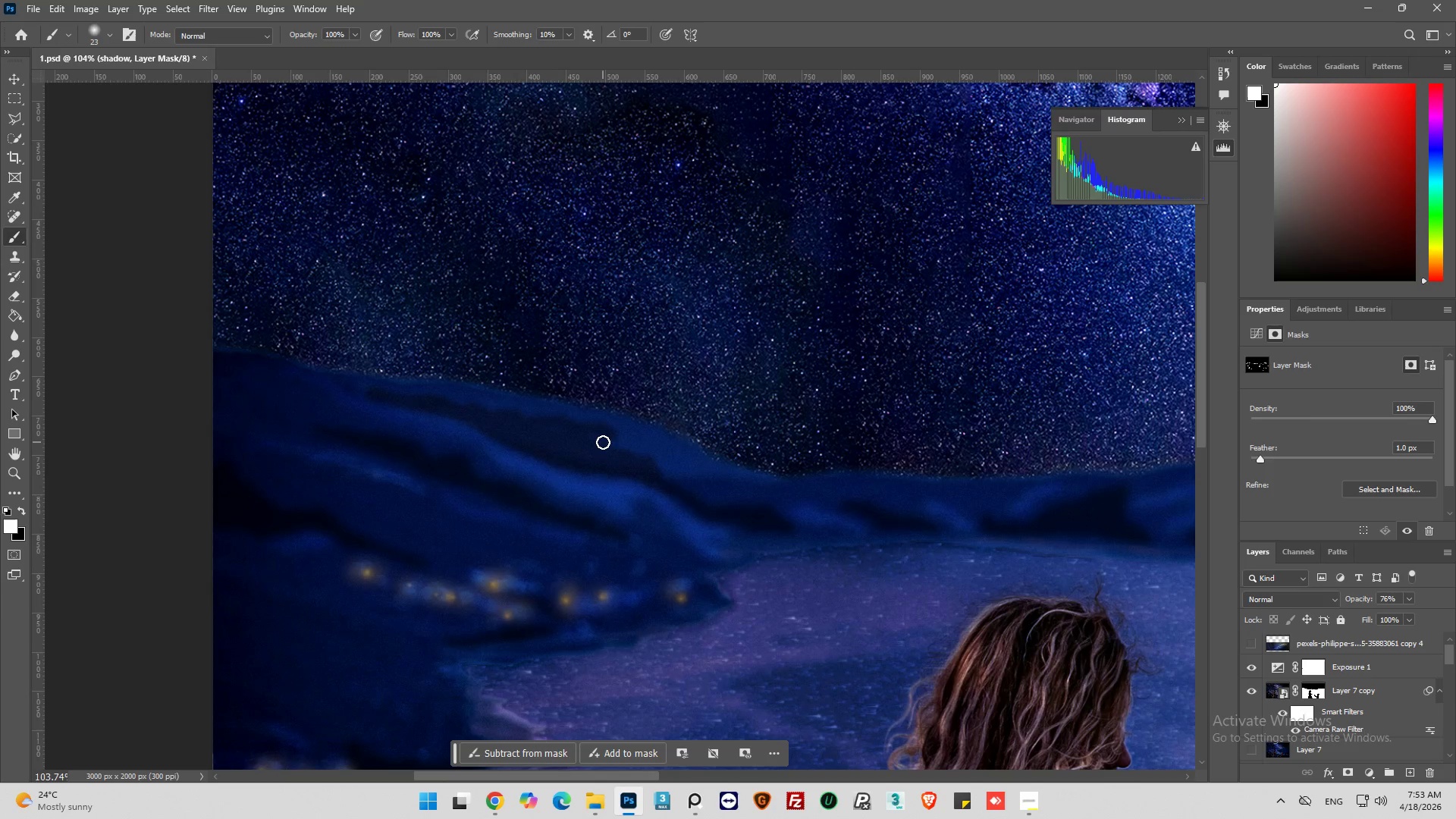 
left_click_drag(start_coordinate=[594, 438], to_coordinate=[583, 453])
 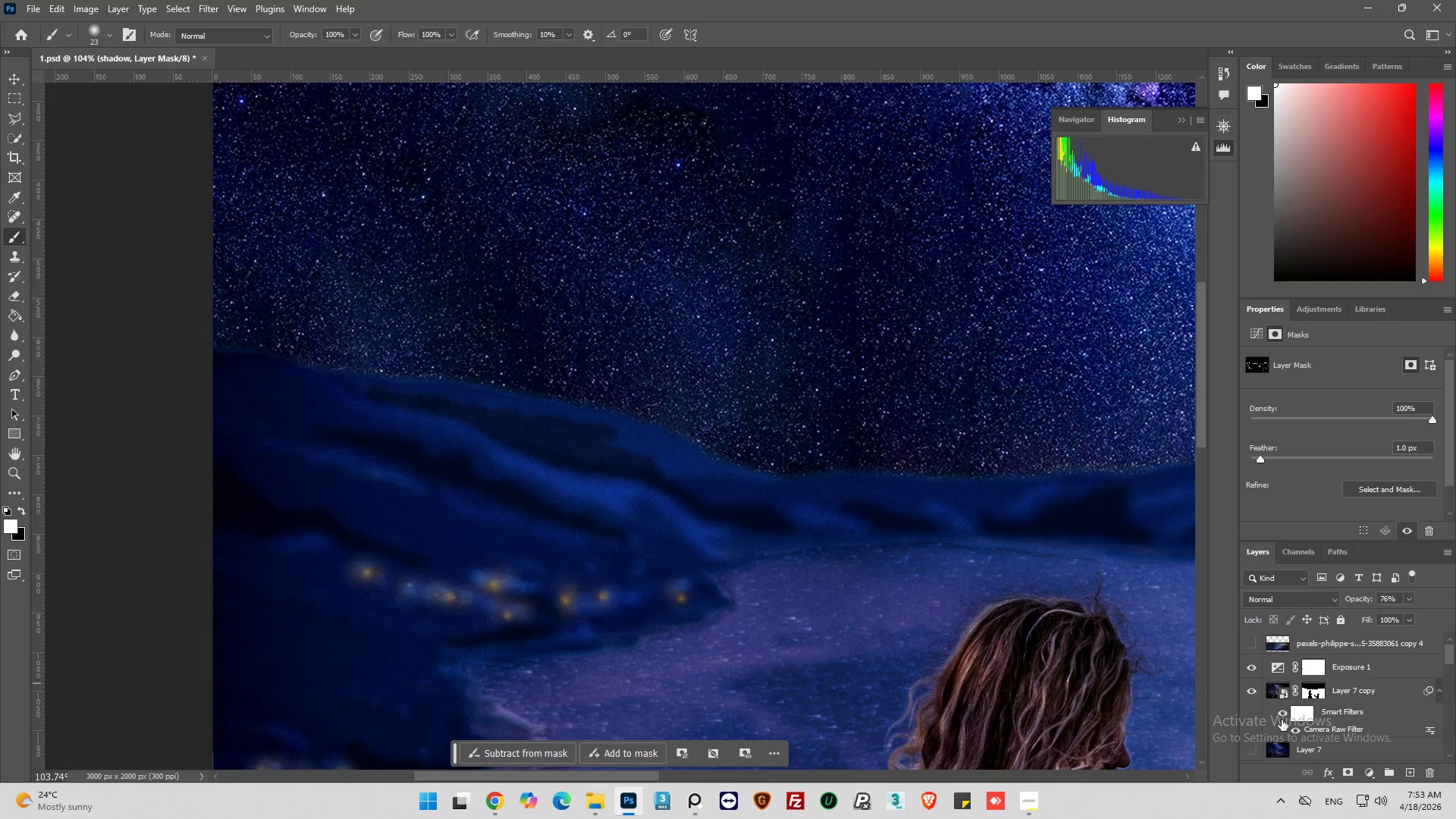 
scroll: coordinate [1367, 717], scroll_direction: down, amount: 3.0
 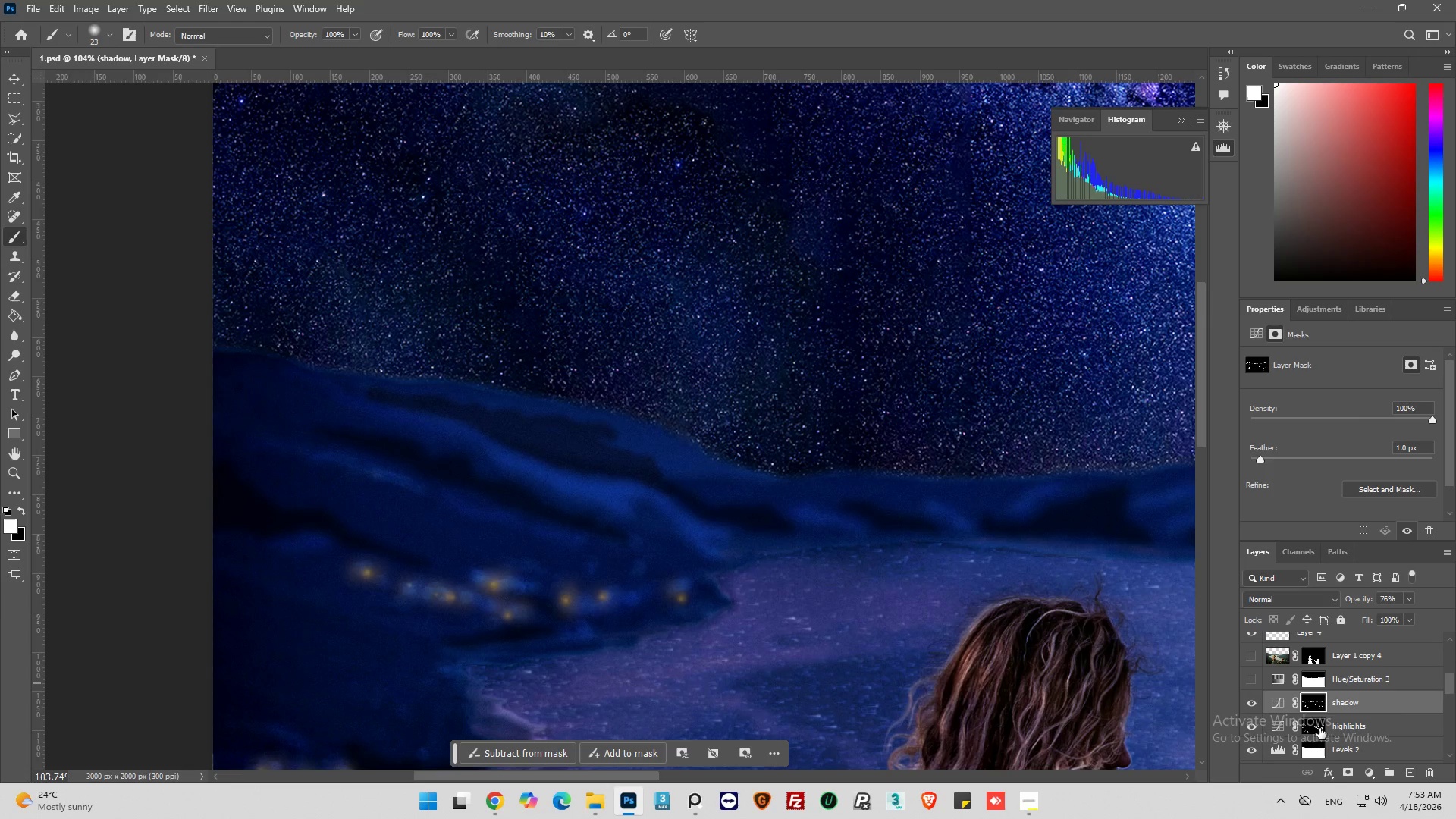 
left_click([1318, 728])
 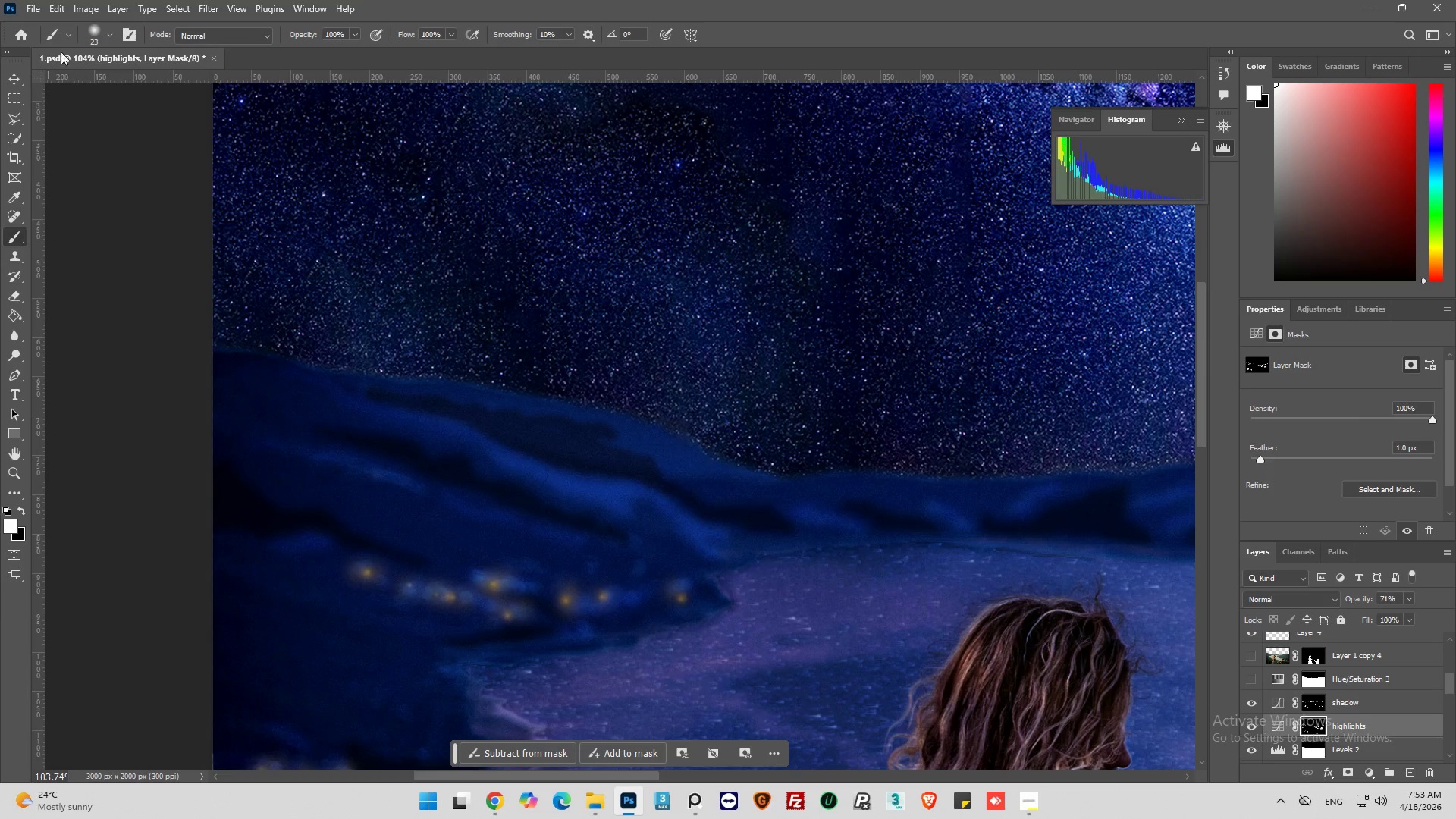 
left_click([107, 32])
 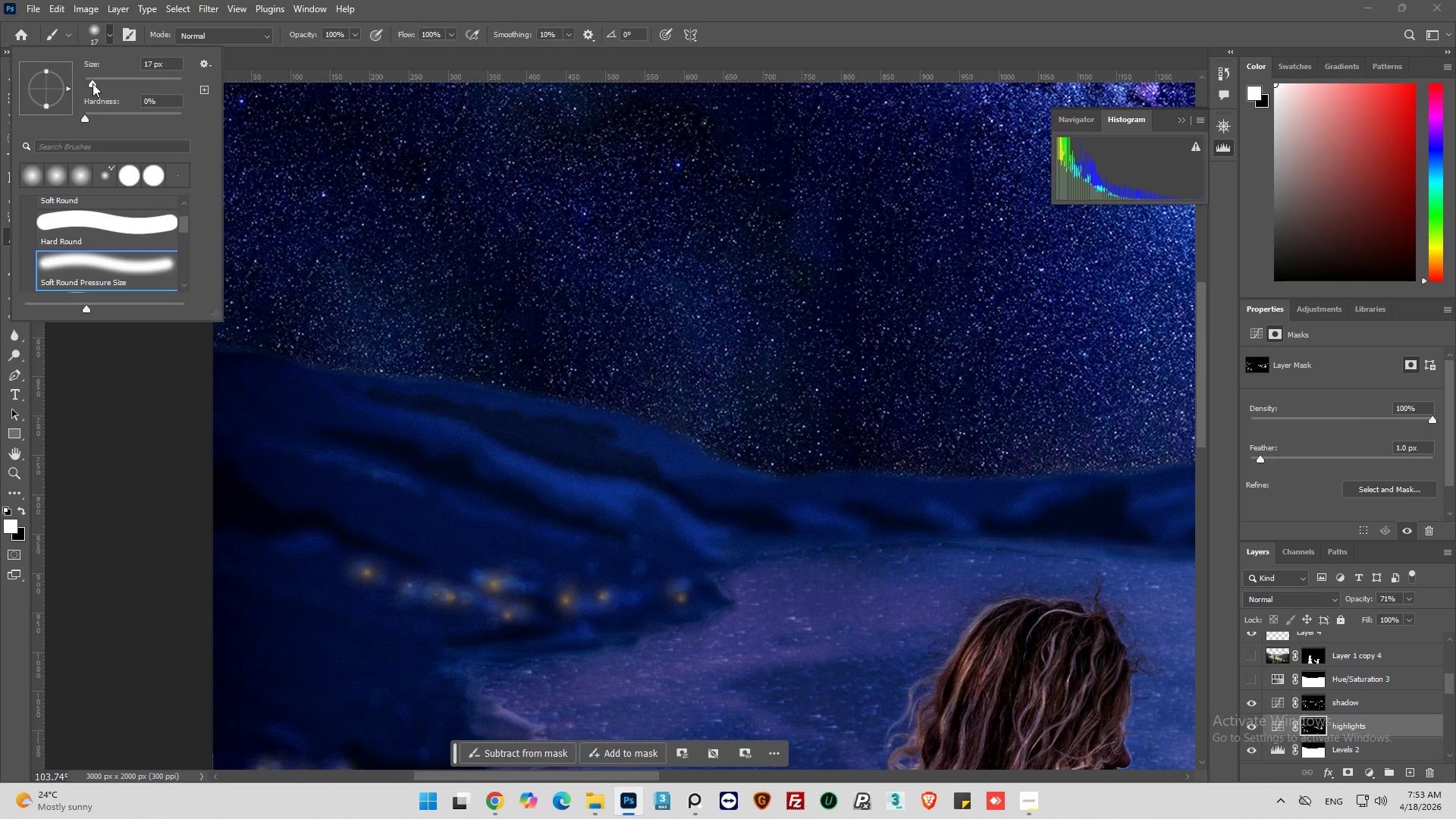 
left_click([93, 83])
 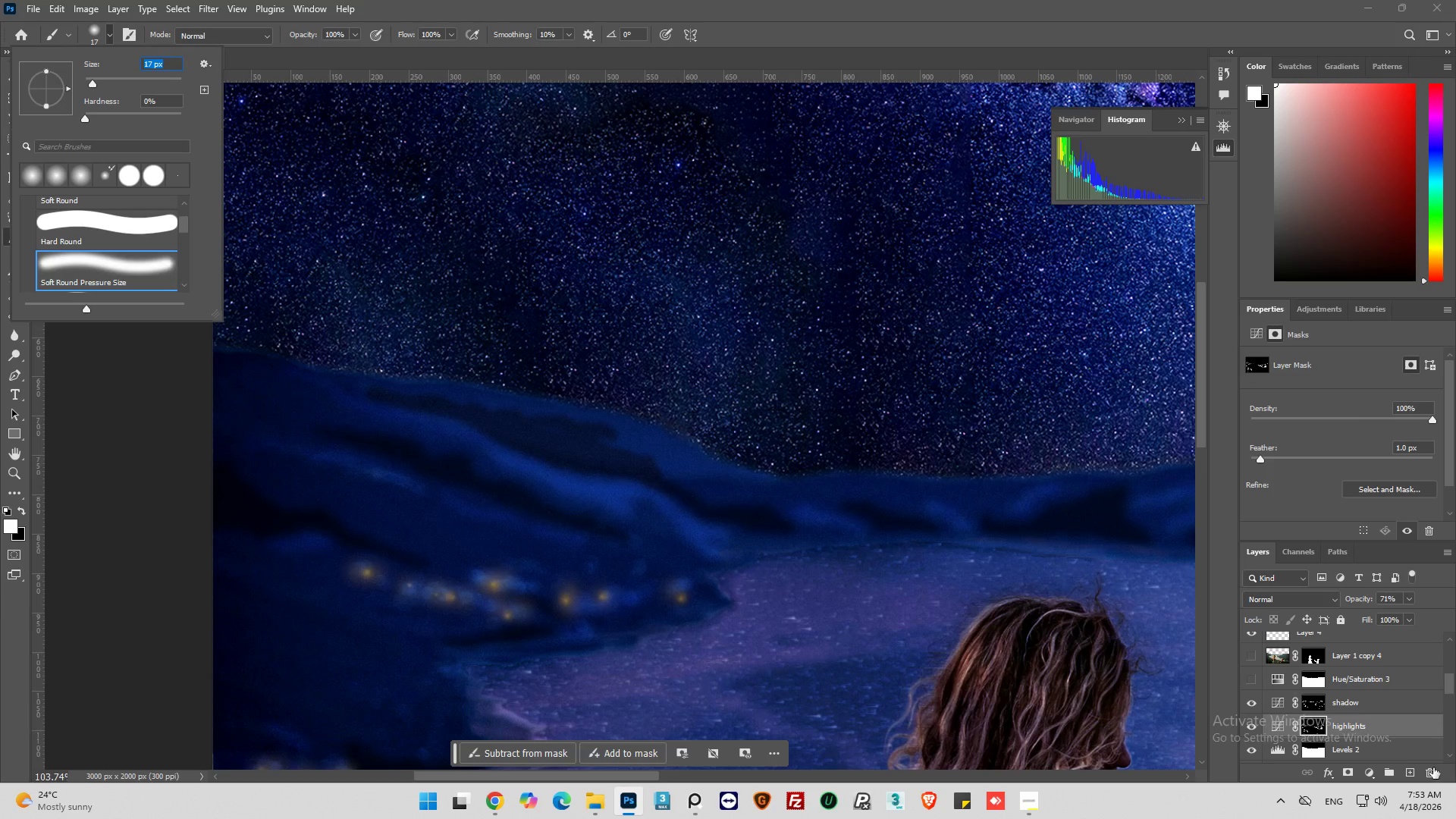 
hold_key(key=ControlLeft, duration=0.7)
left_click([1313, 677])
 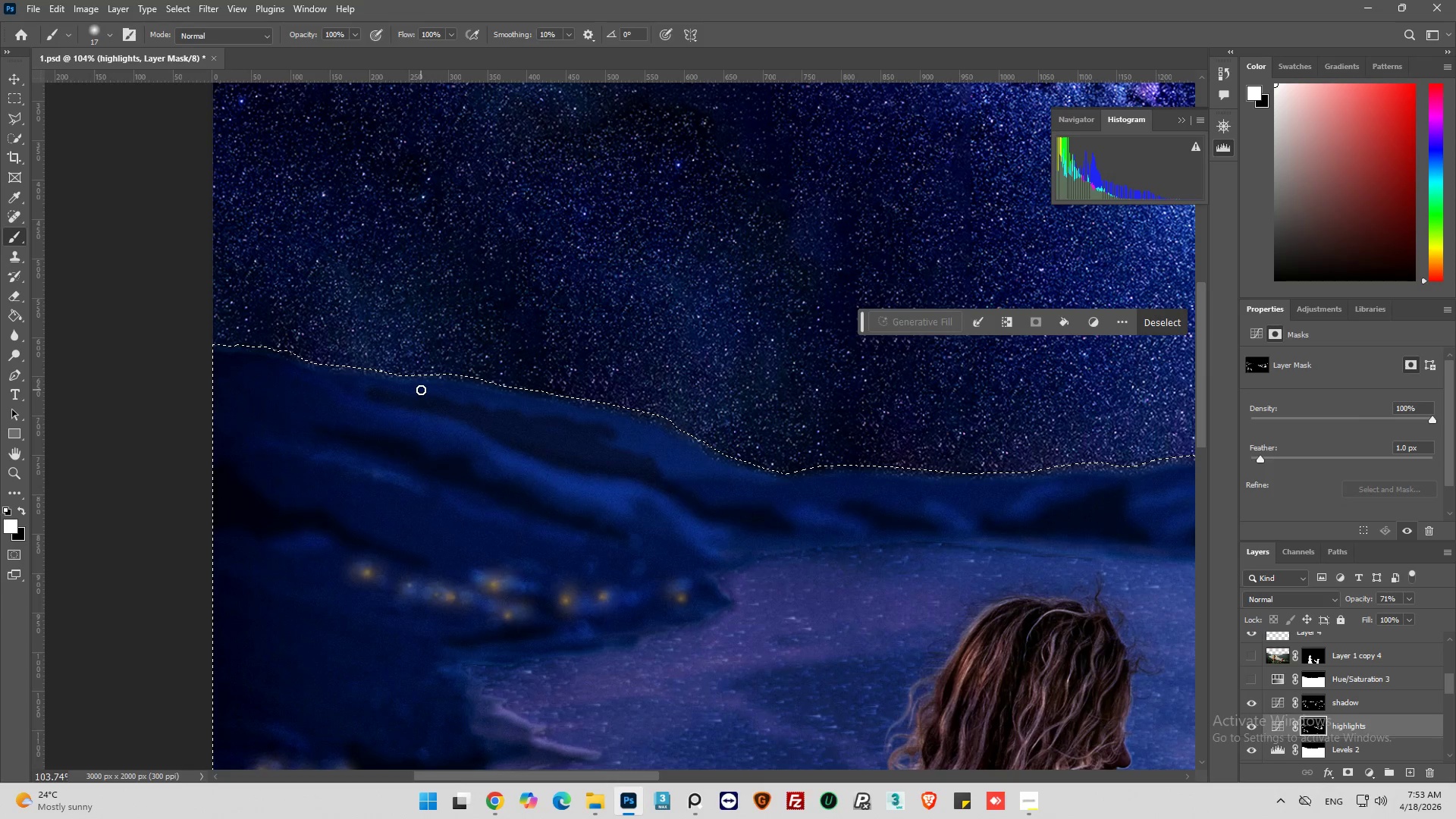 
left_click_drag(start_coordinate=[398, 386], to_coordinate=[453, 386])
 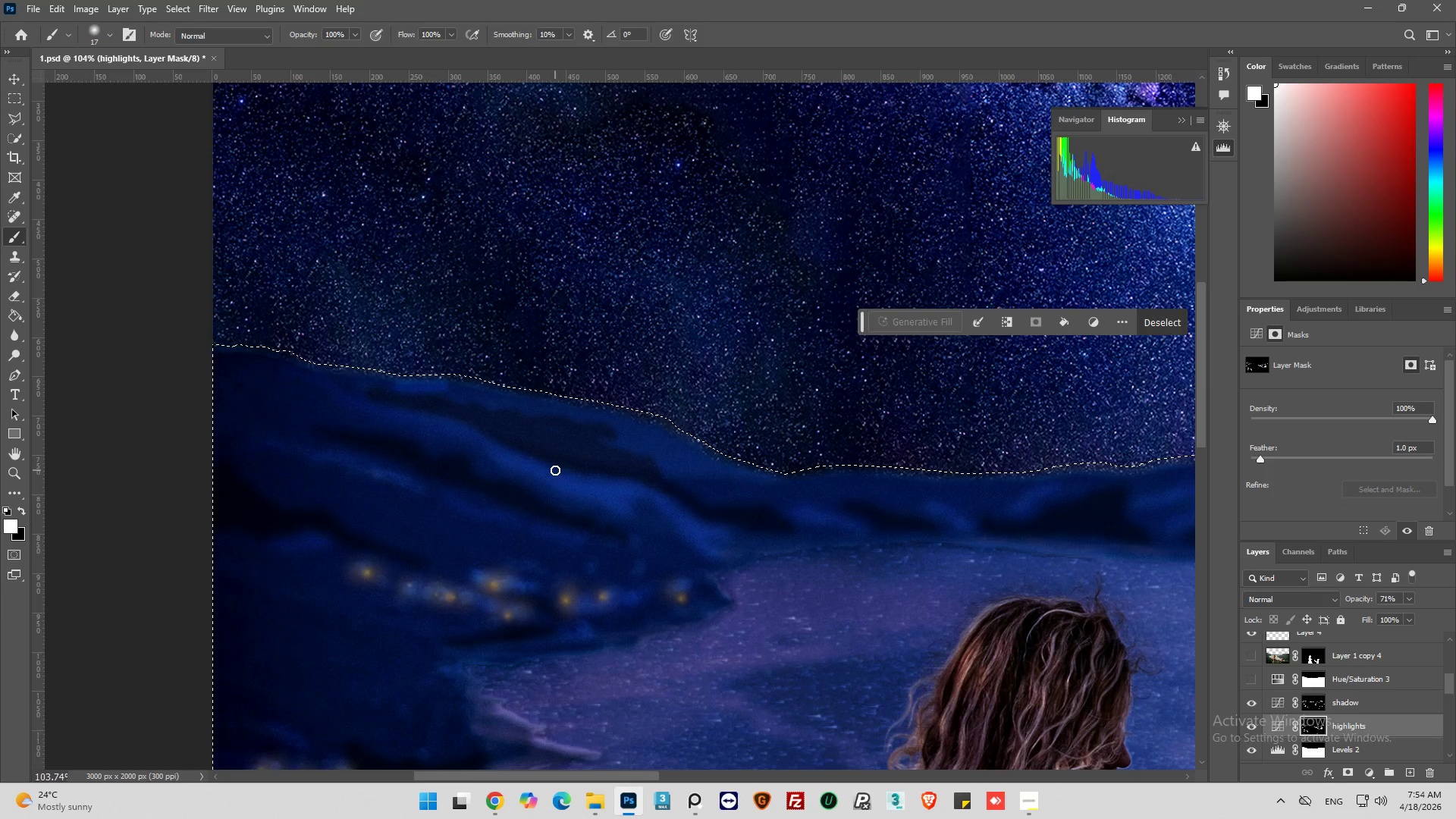 
key(Control+Z)
 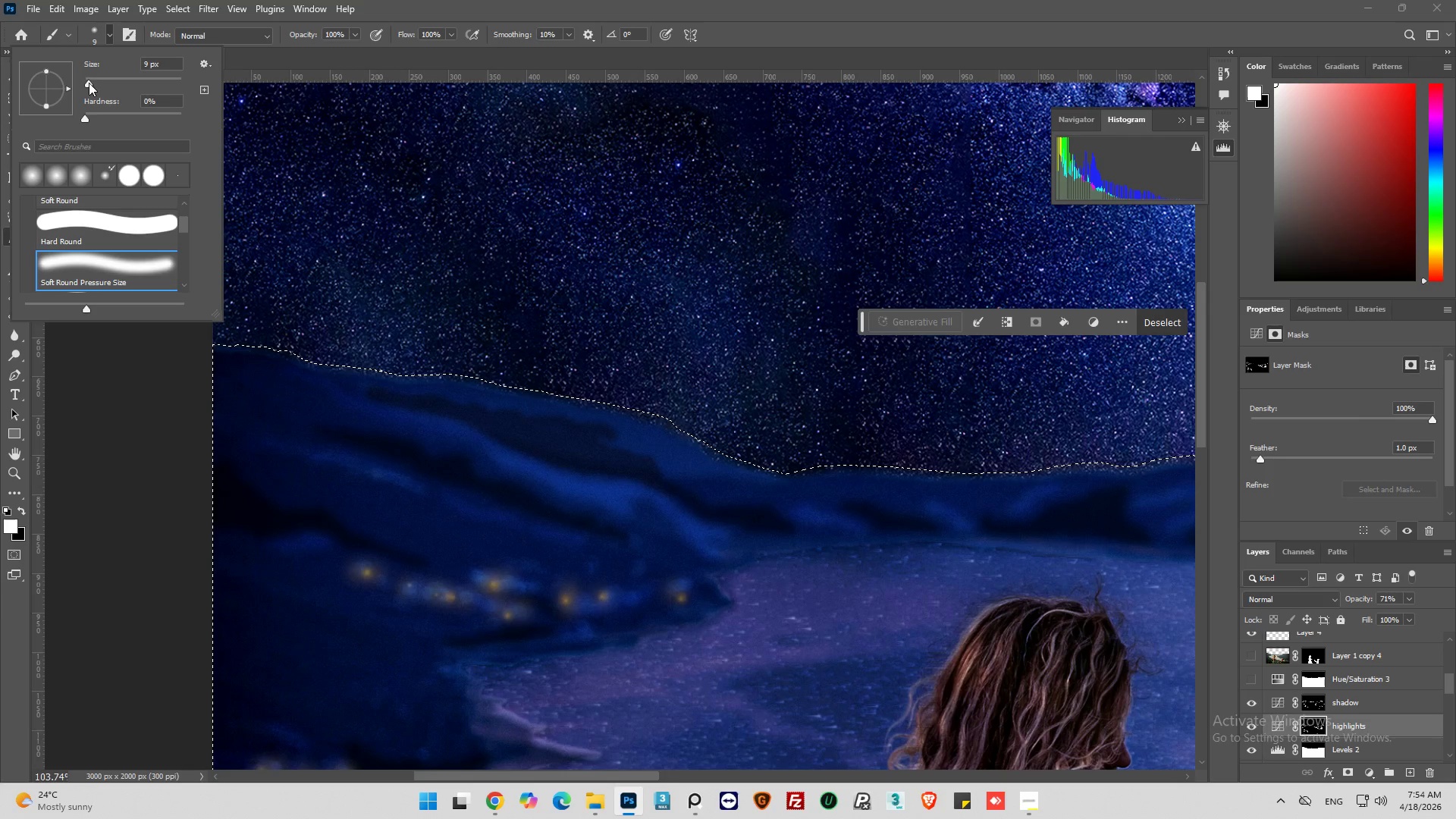 
wait(7.28)
 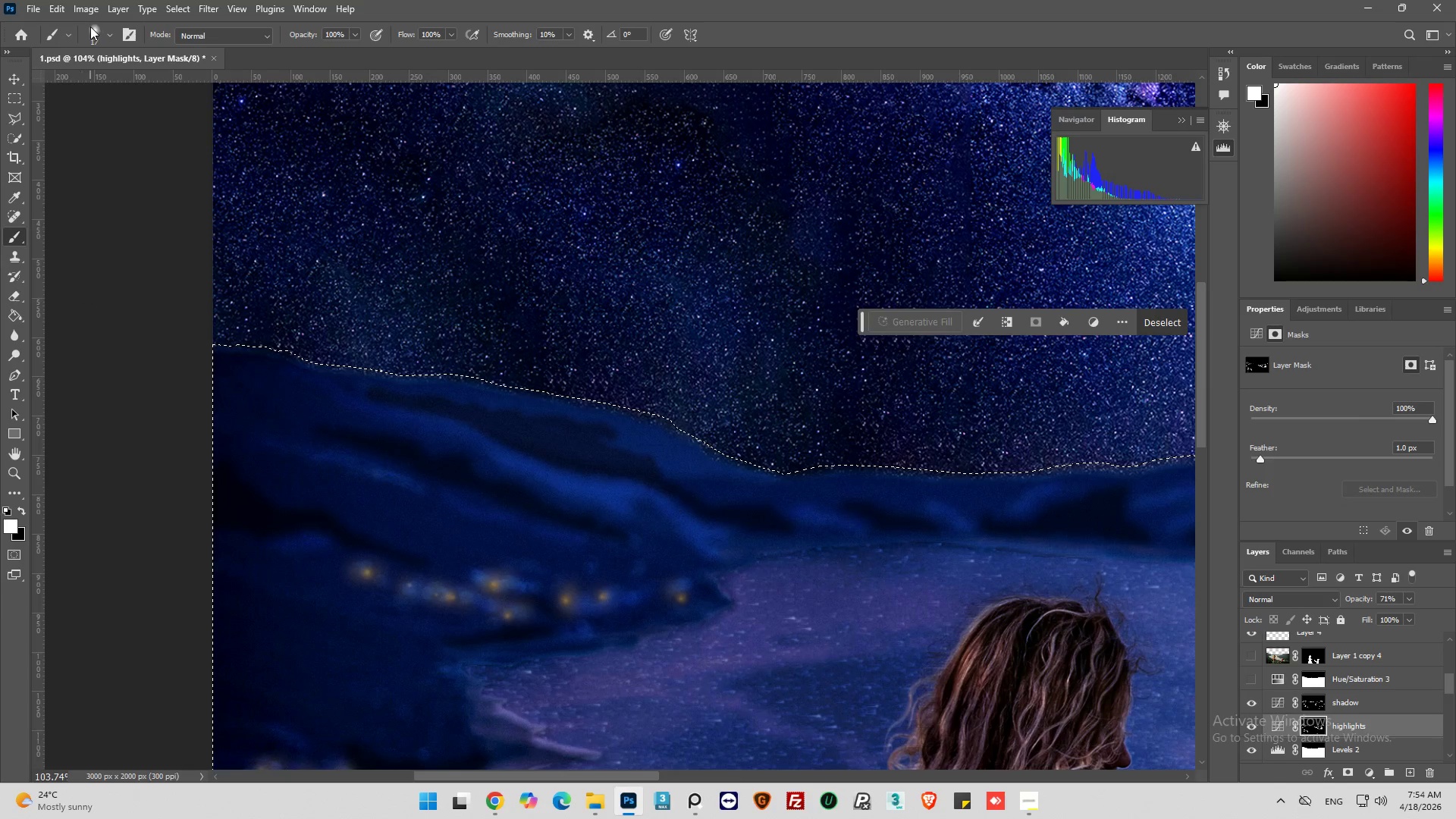 
left_click_drag(start_coordinate=[322, 377], to_coordinate=[435, 389])
 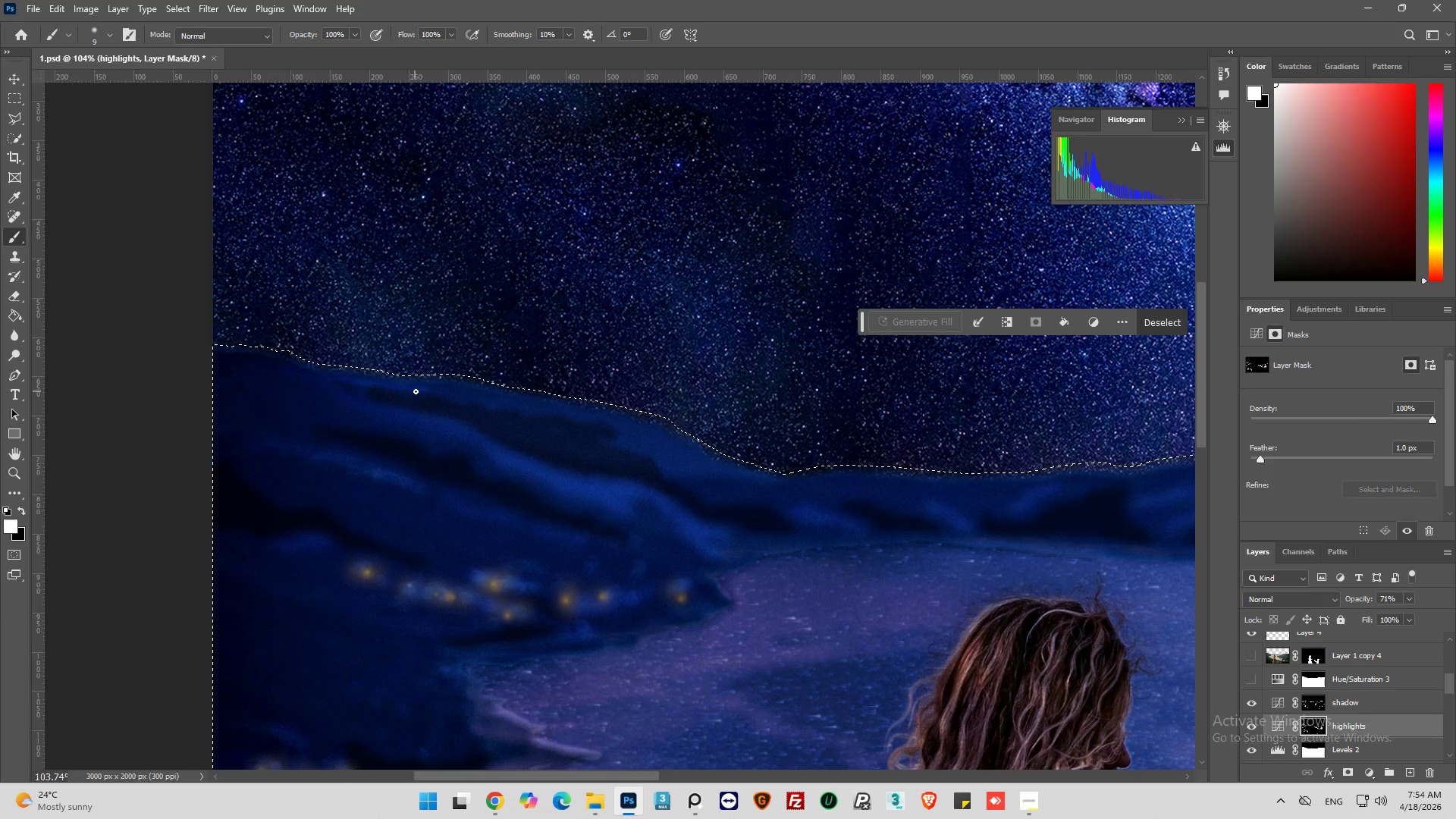 
left_click_drag(start_coordinate=[419, 391], to_coordinate=[486, 403])
 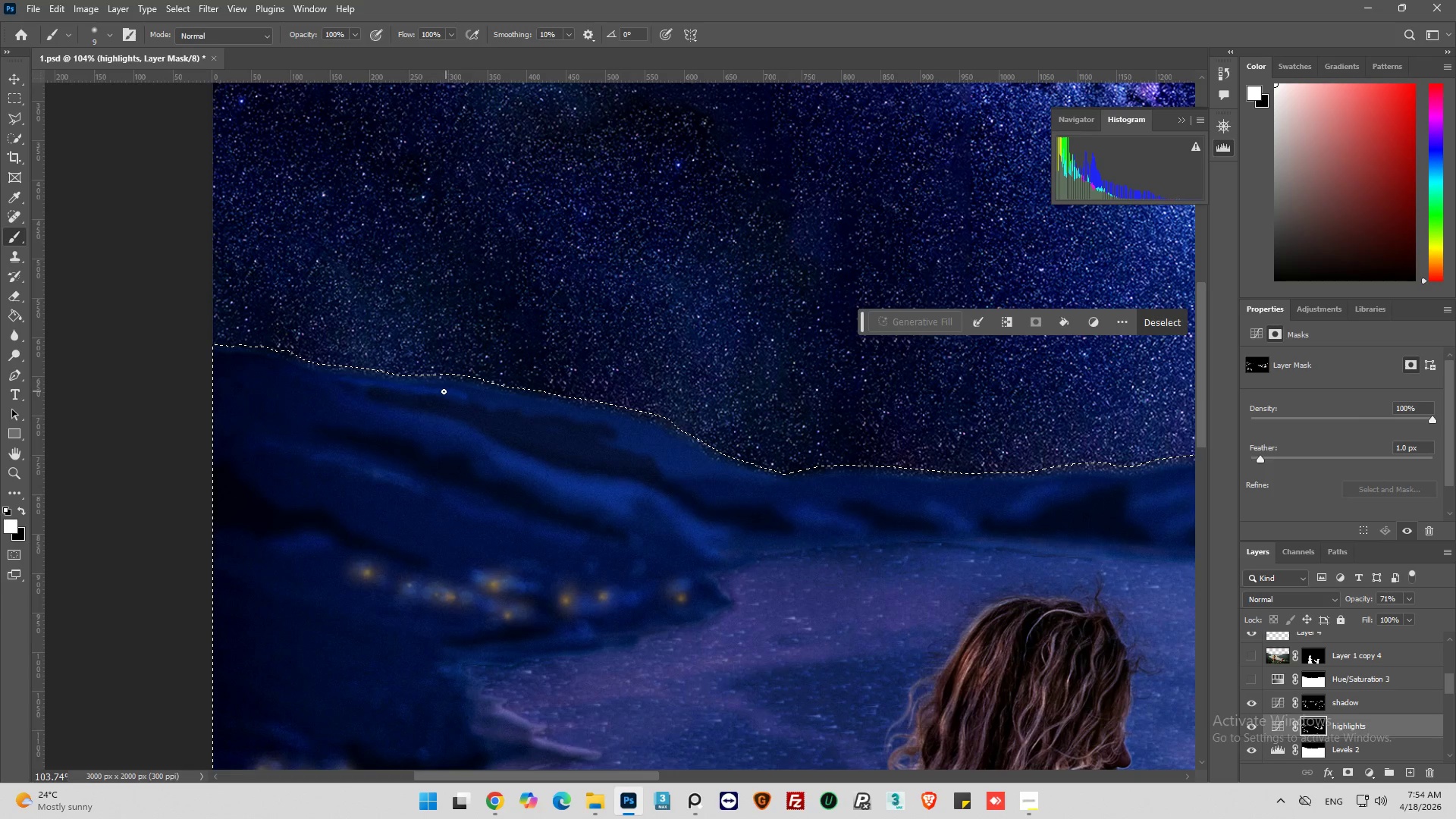 
left_click_drag(start_coordinate=[443, 391], to_coordinate=[510, 403])
 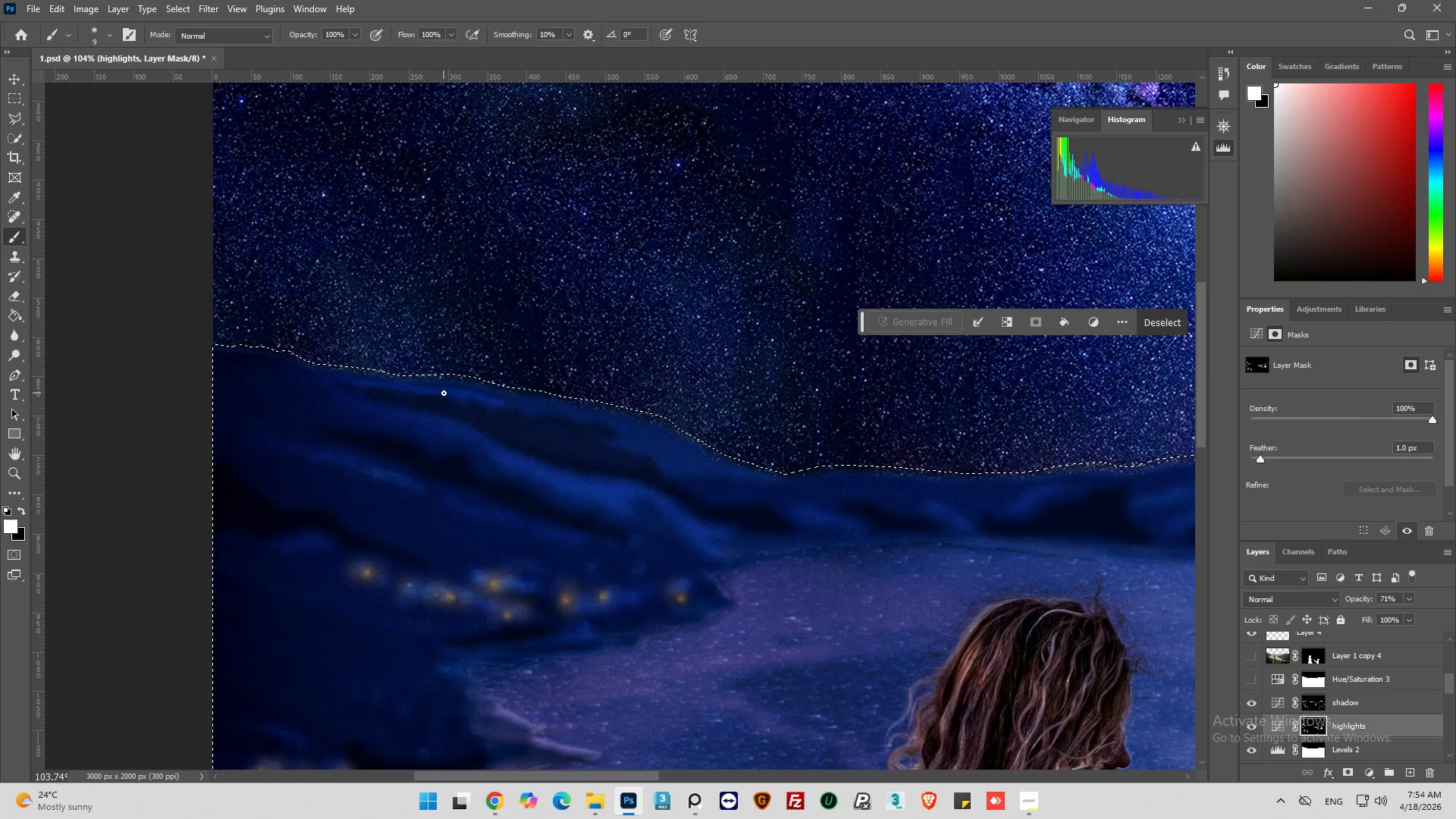 
left_click_drag(start_coordinate=[445, 394], to_coordinate=[482, 398])
 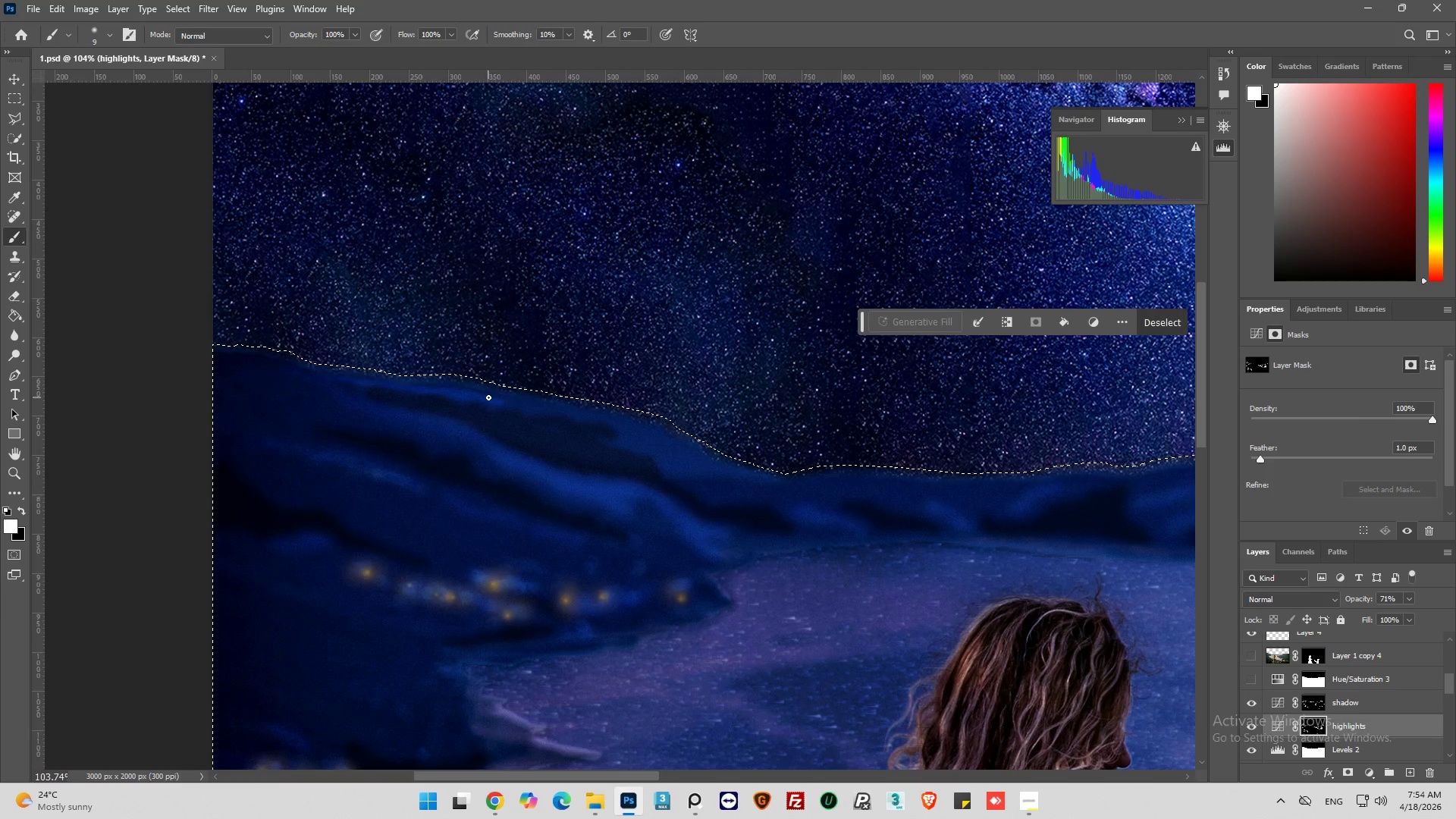 
left_click_drag(start_coordinate=[488, 397], to_coordinate=[522, 397])
 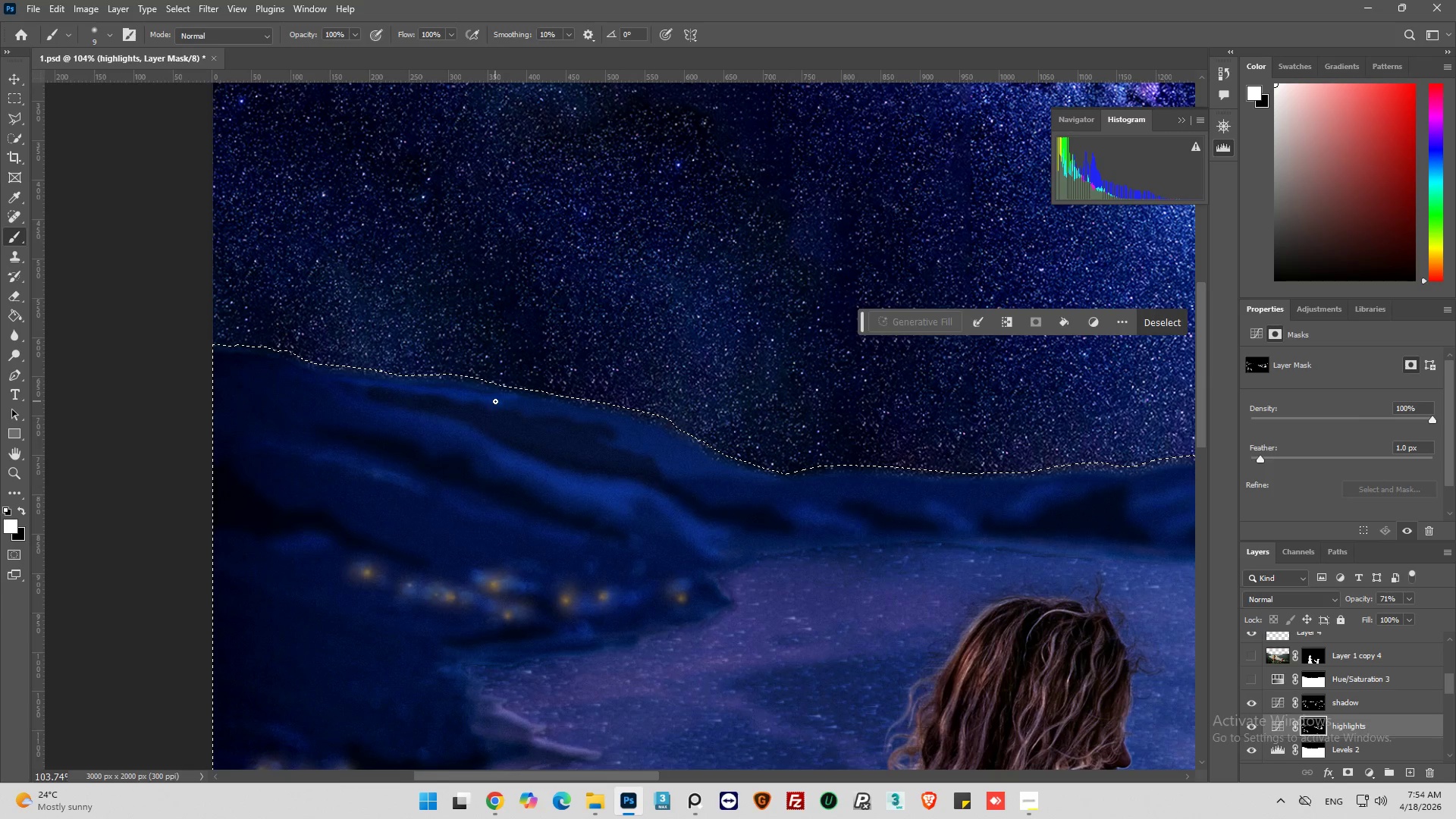 
left_click_drag(start_coordinate=[496, 402], to_coordinate=[540, 409])
 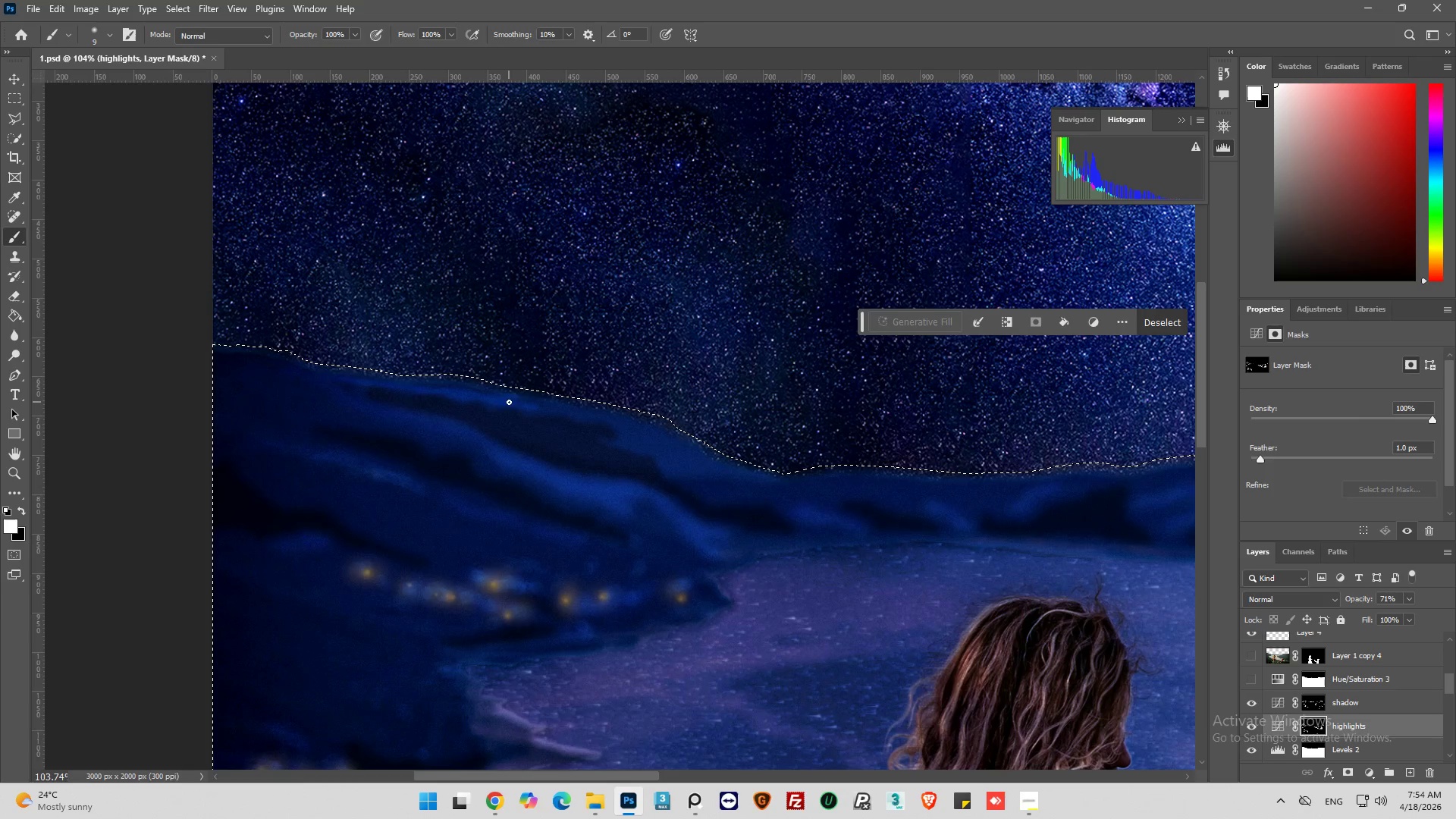 
left_click_drag(start_coordinate=[511, 401], to_coordinate=[556, 406])
 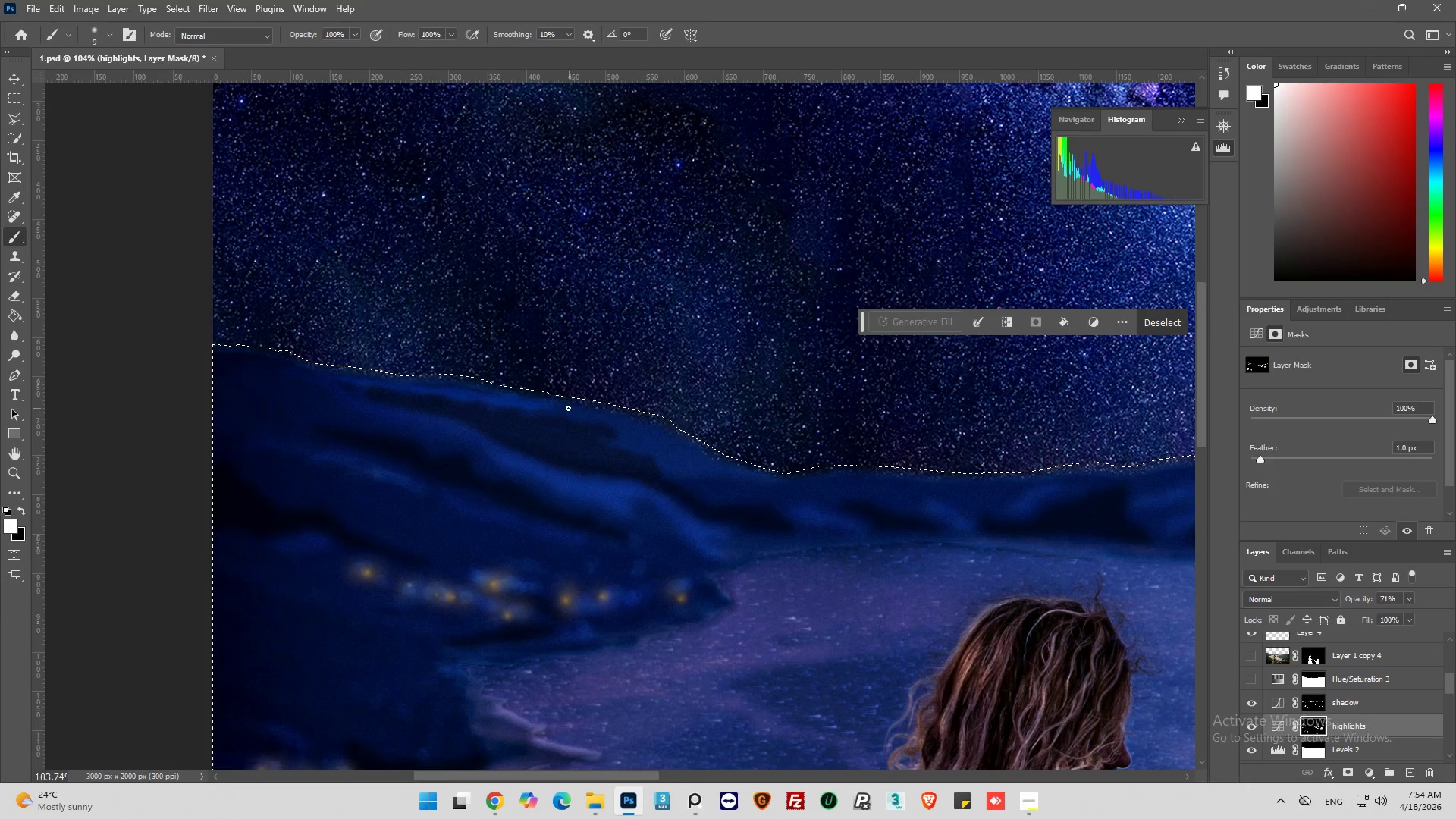 
left_click_drag(start_coordinate=[548, 403], to_coordinate=[626, 416])
 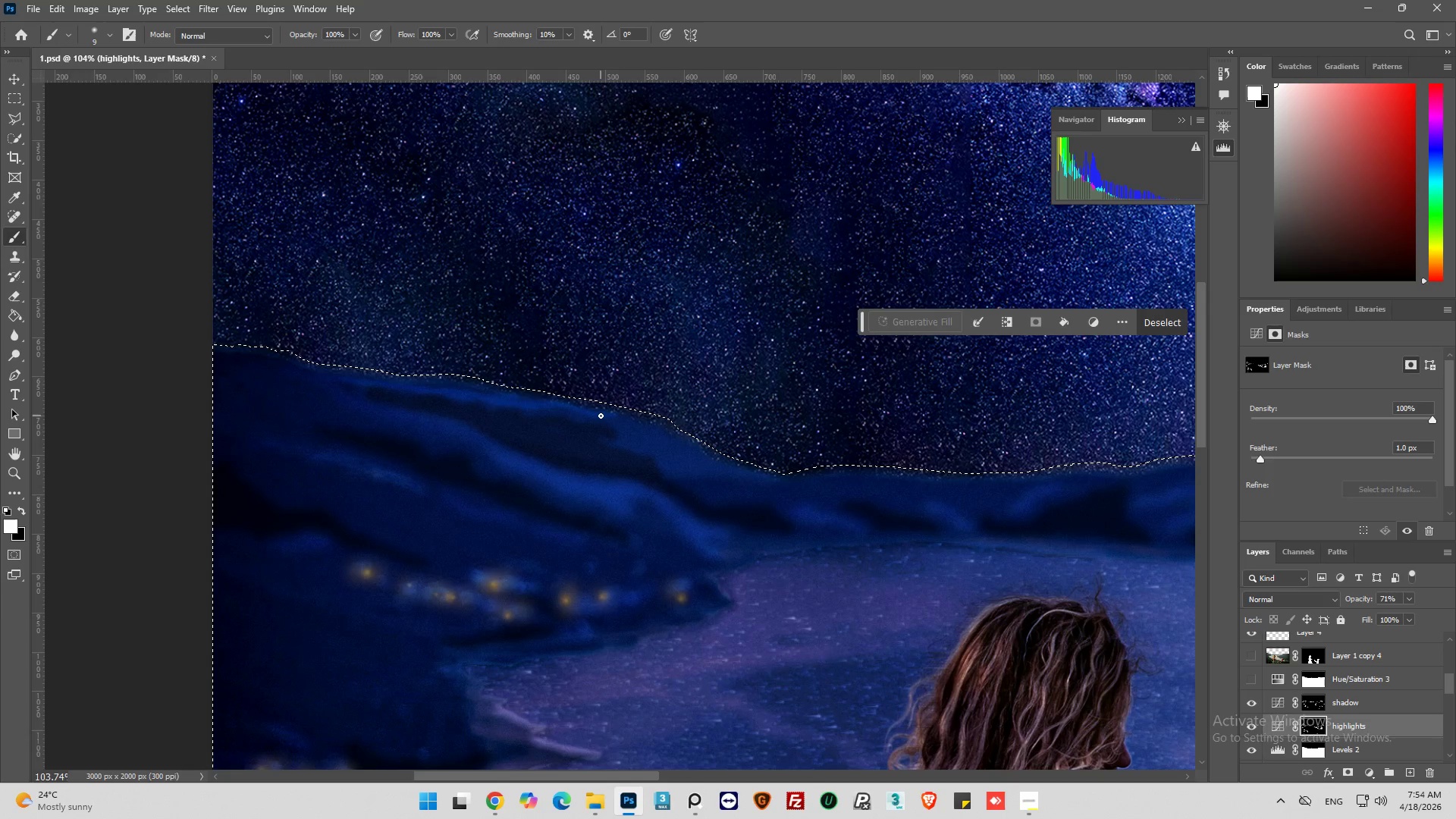 
left_click_drag(start_coordinate=[601, 416], to_coordinate=[633, 427])
 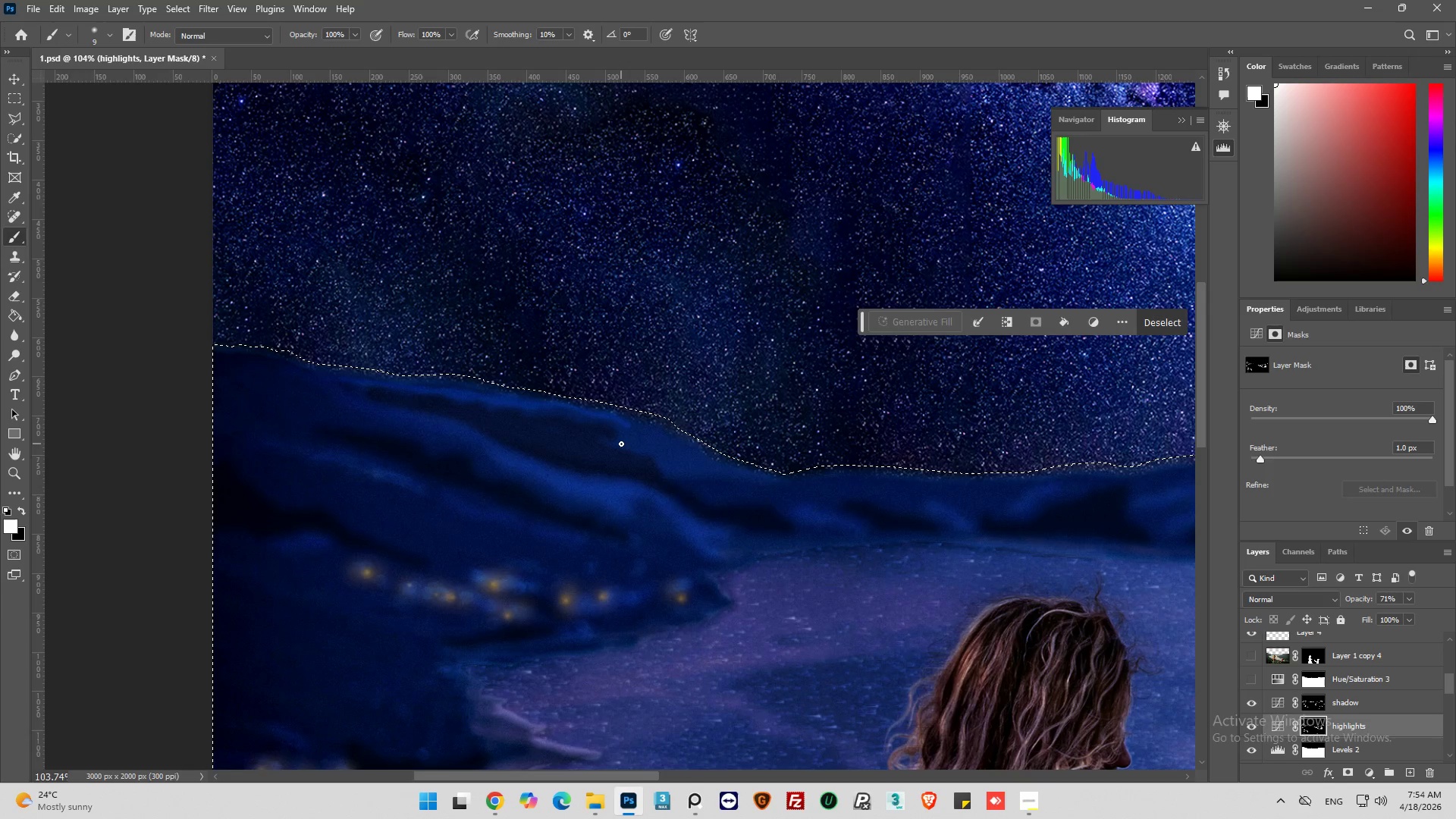 
left_click_drag(start_coordinate=[621, 444], to_coordinate=[640, 444])
 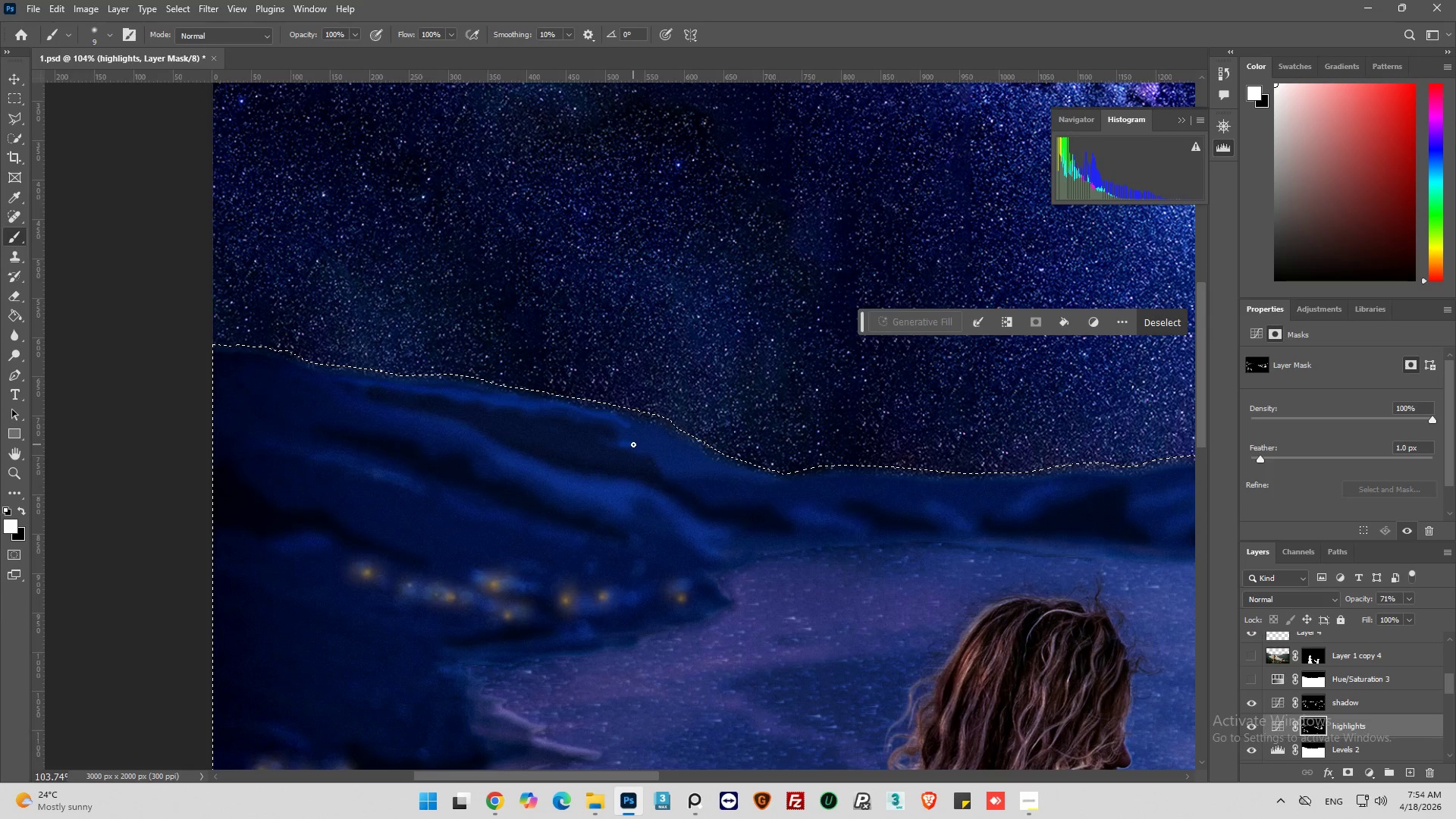 
left_click_drag(start_coordinate=[632, 444], to_coordinate=[663, 475])
 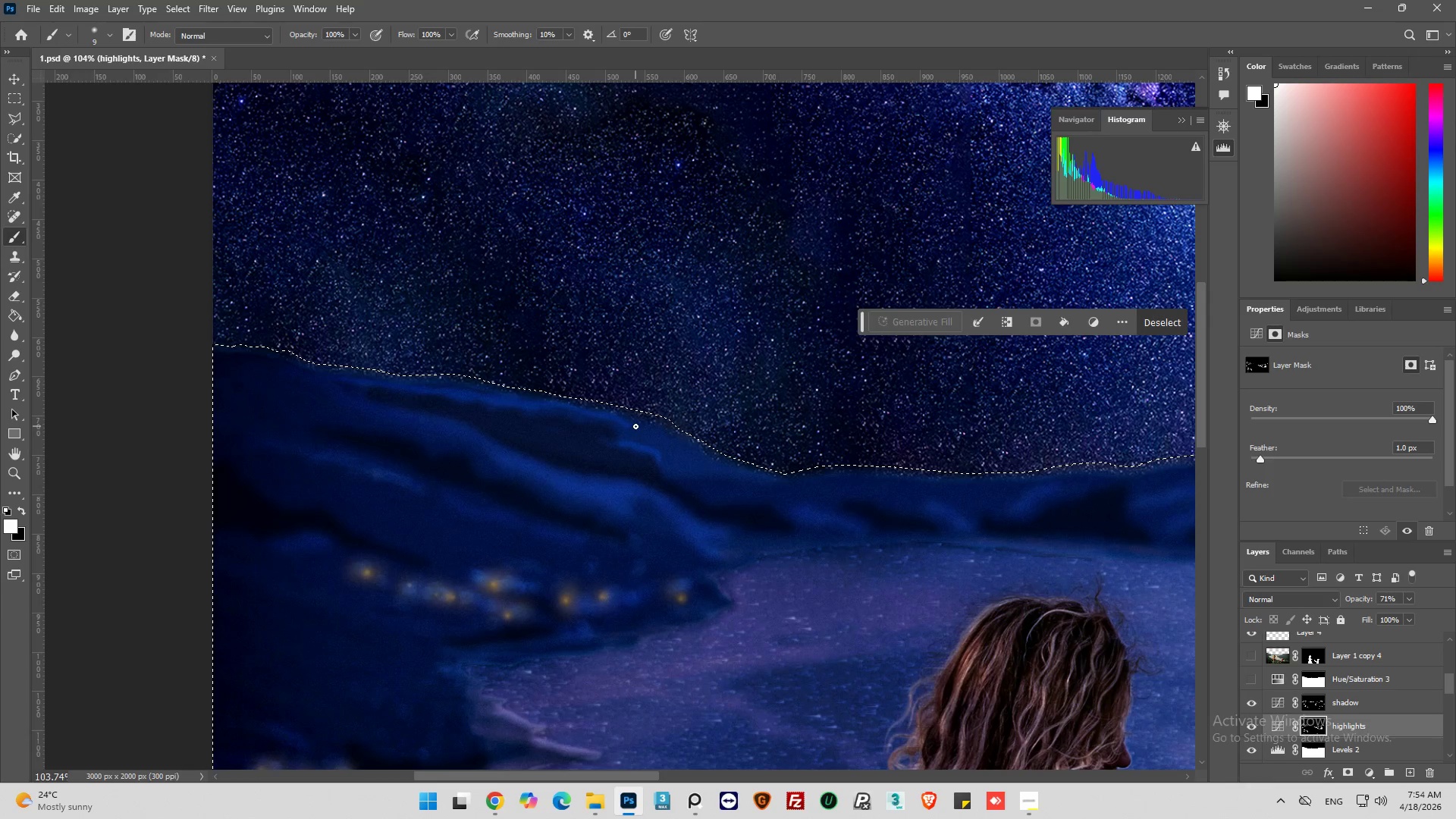 
left_click_drag(start_coordinate=[631, 427], to_coordinate=[648, 435])
 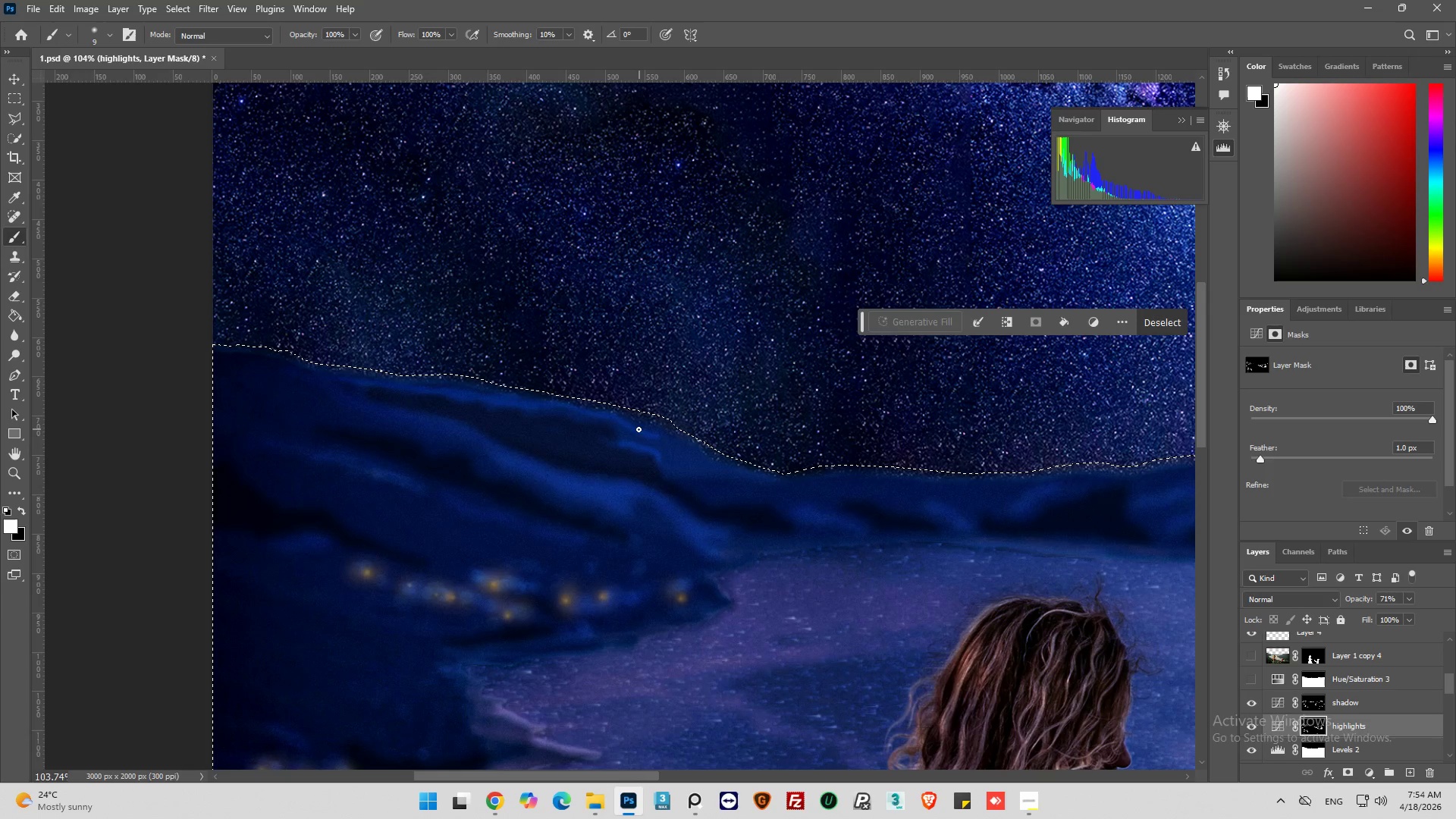 
left_click_drag(start_coordinate=[636, 428], to_coordinate=[674, 447])
 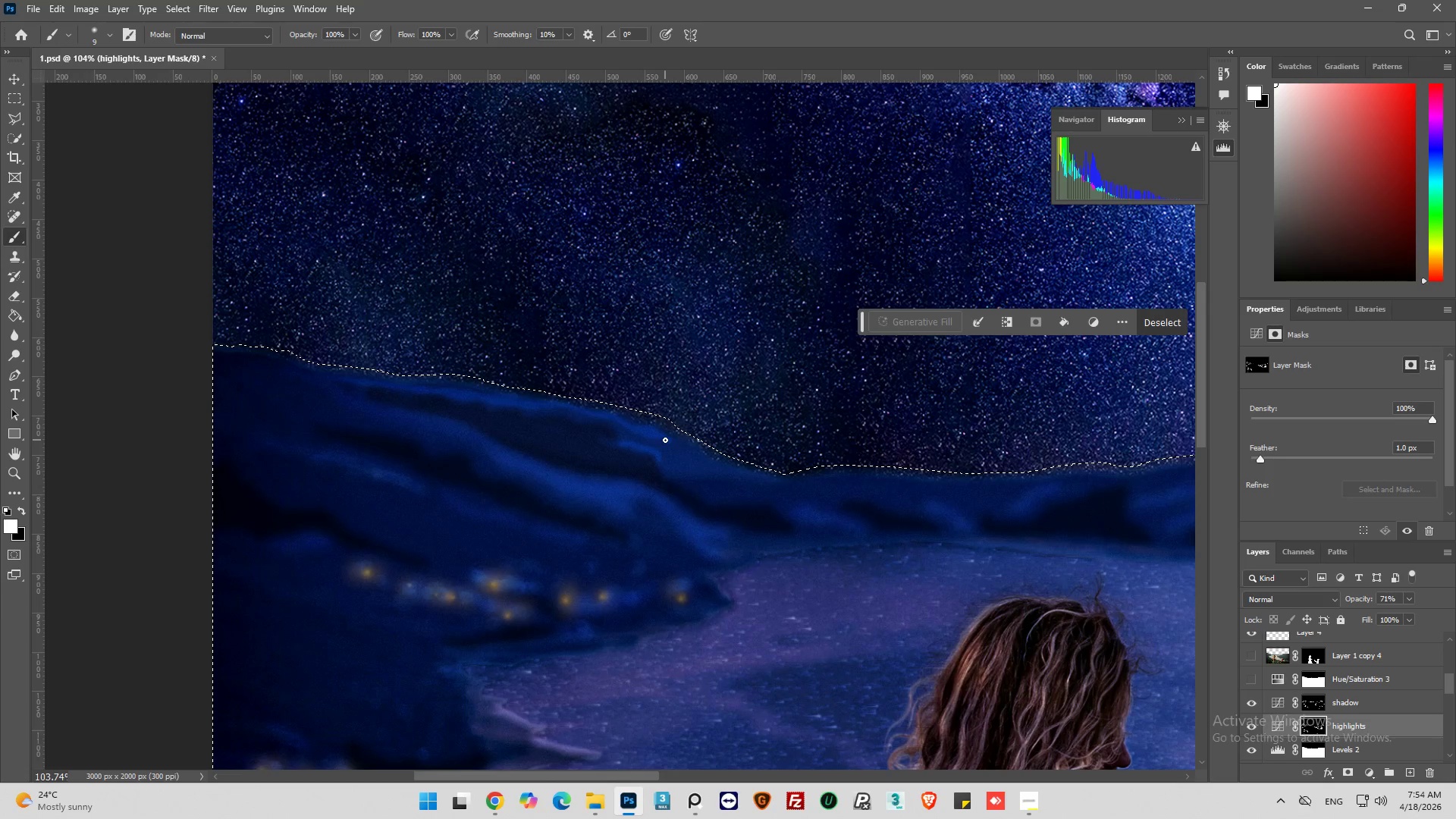 
left_click_drag(start_coordinate=[665, 438], to_coordinate=[700, 455])
 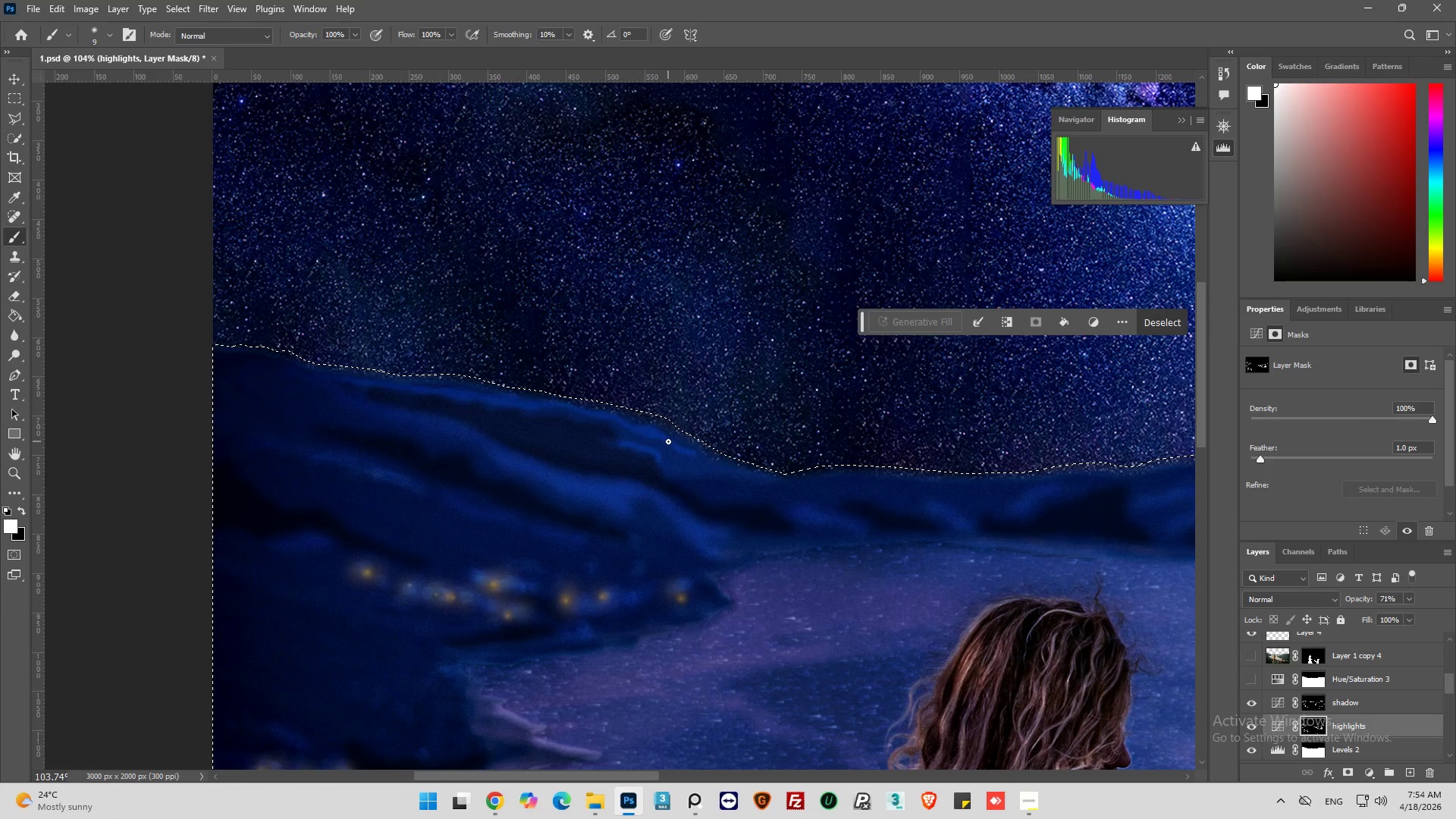 
left_click_drag(start_coordinate=[668, 441], to_coordinate=[706, 463])
 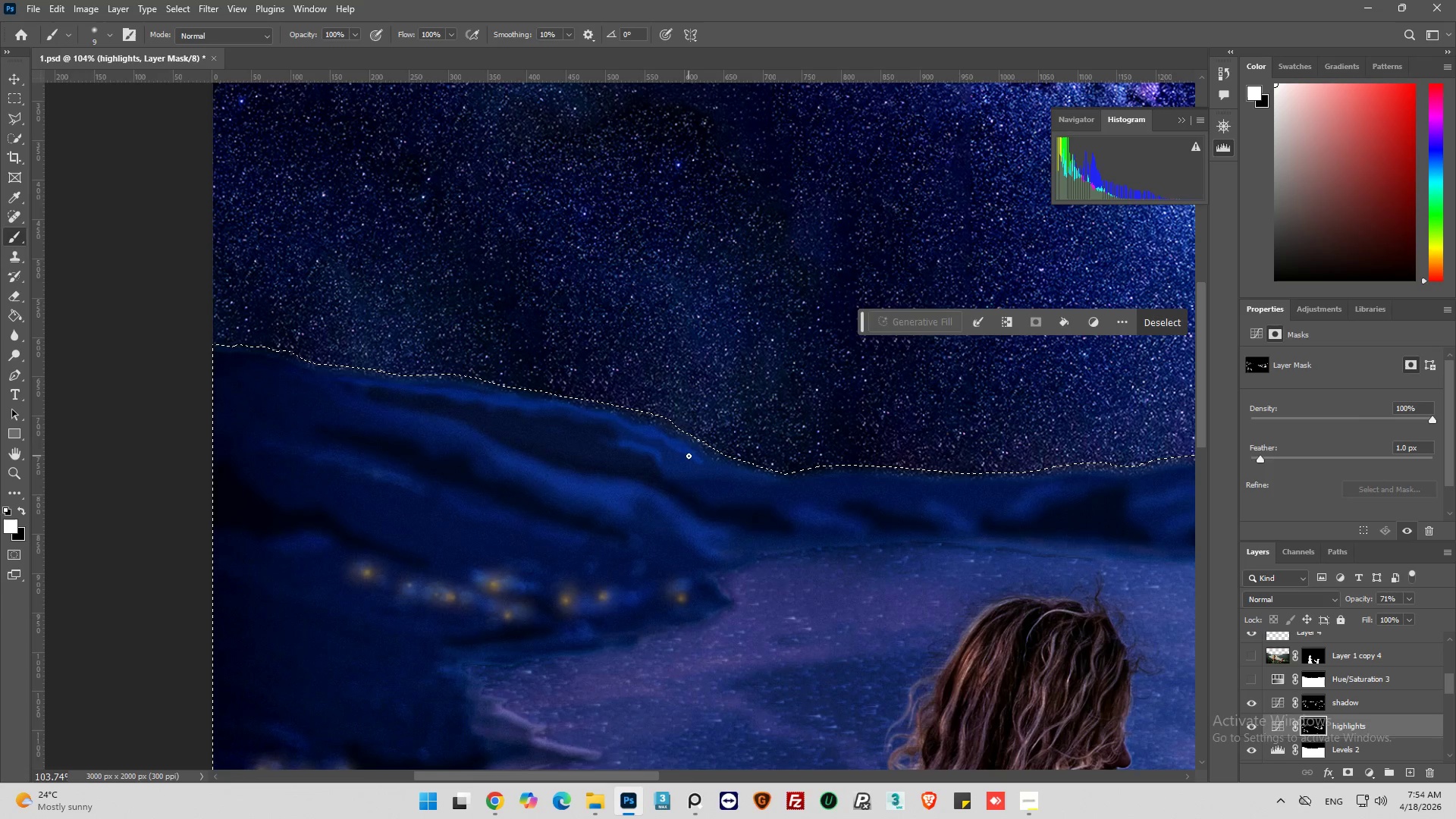 
left_click_drag(start_coordinate=[689, 456], to_coordinate=[768, 480])
 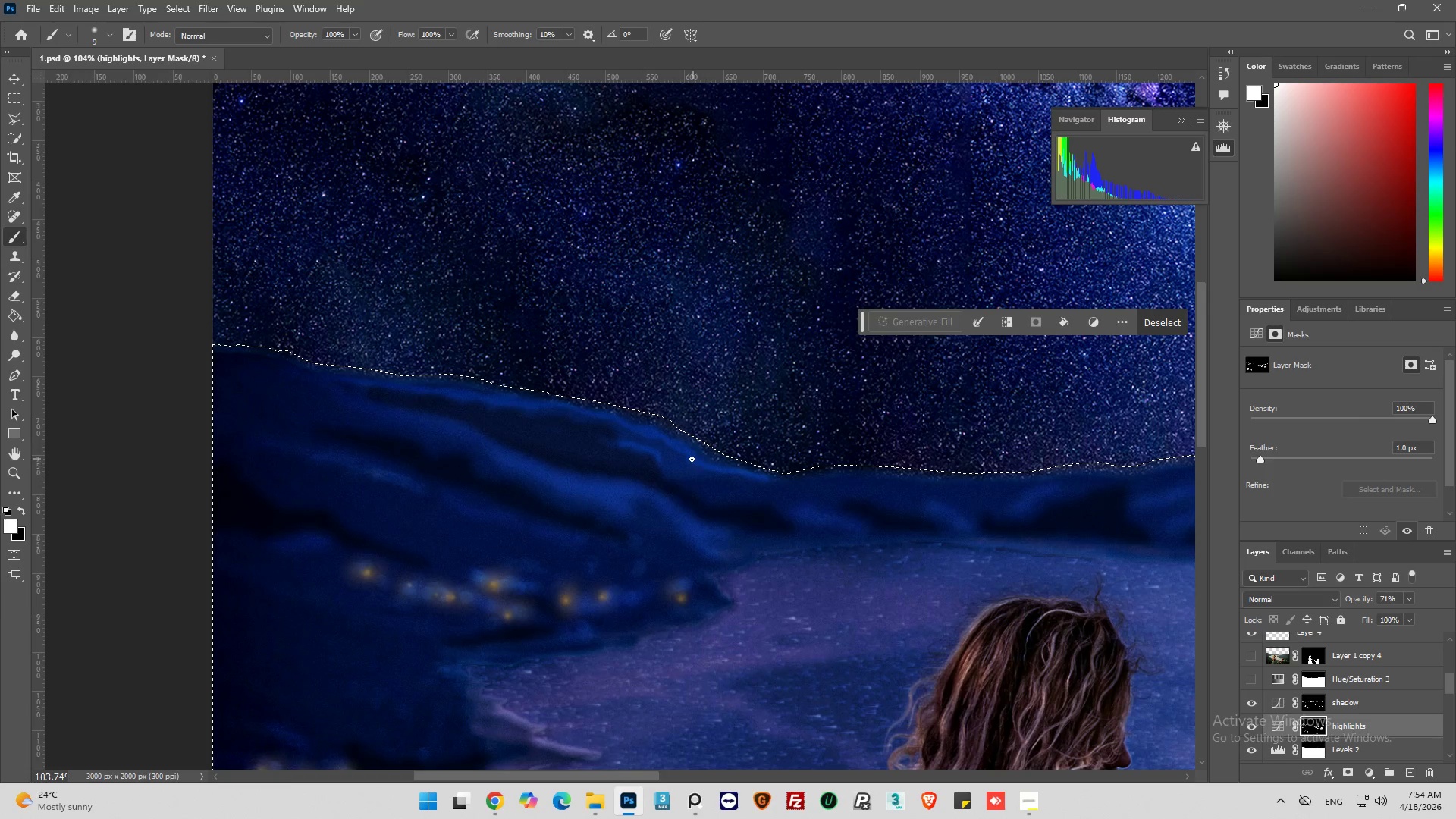 
left_click_drag(start_coordinate=[691, 457], to_coordinate=[675, 449])
 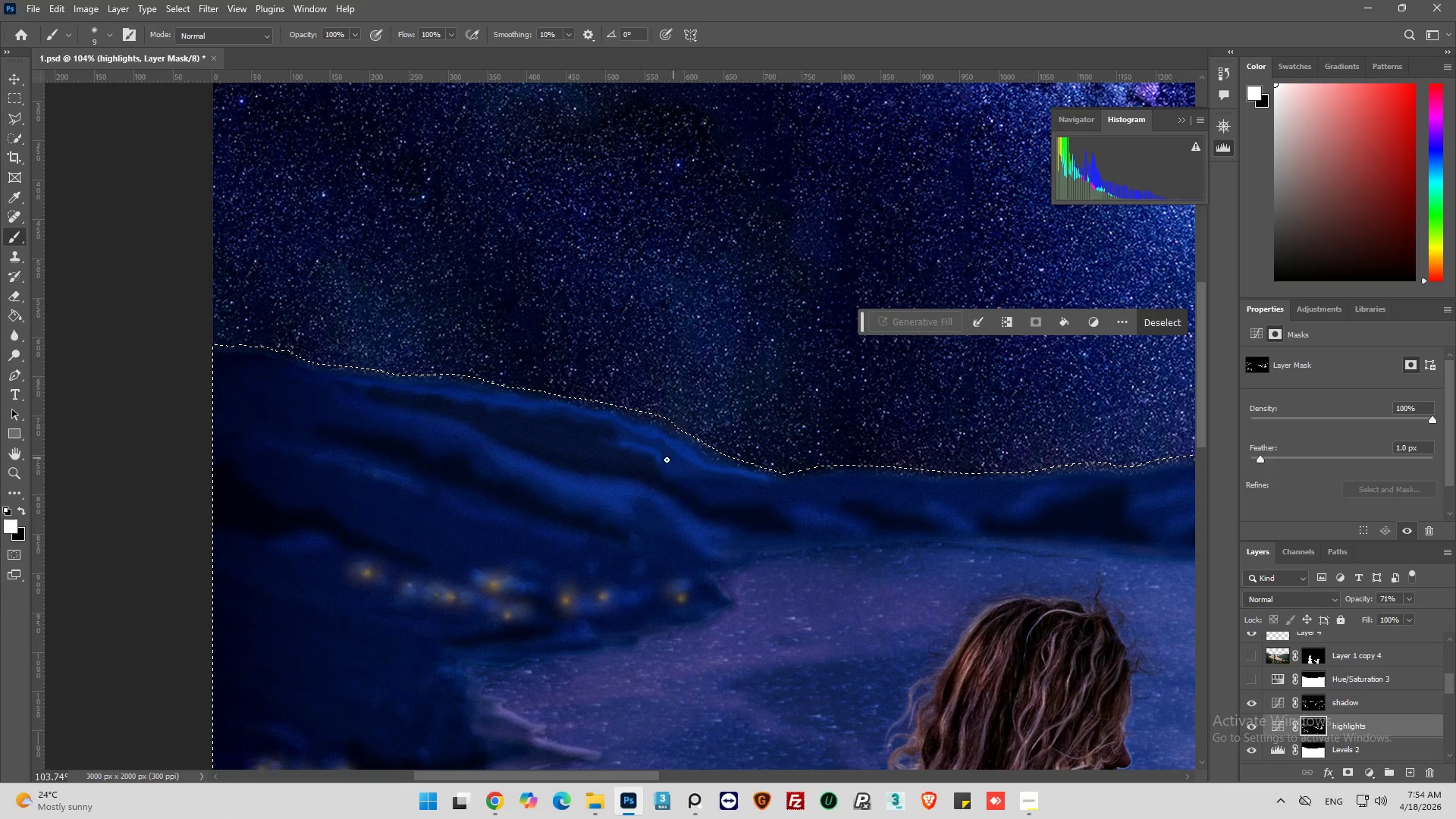 
hold_key(key=AltLeft, duration=0.53)
scroll: coordinate [401, 421], scroll_direction: down, amount: 12.0
 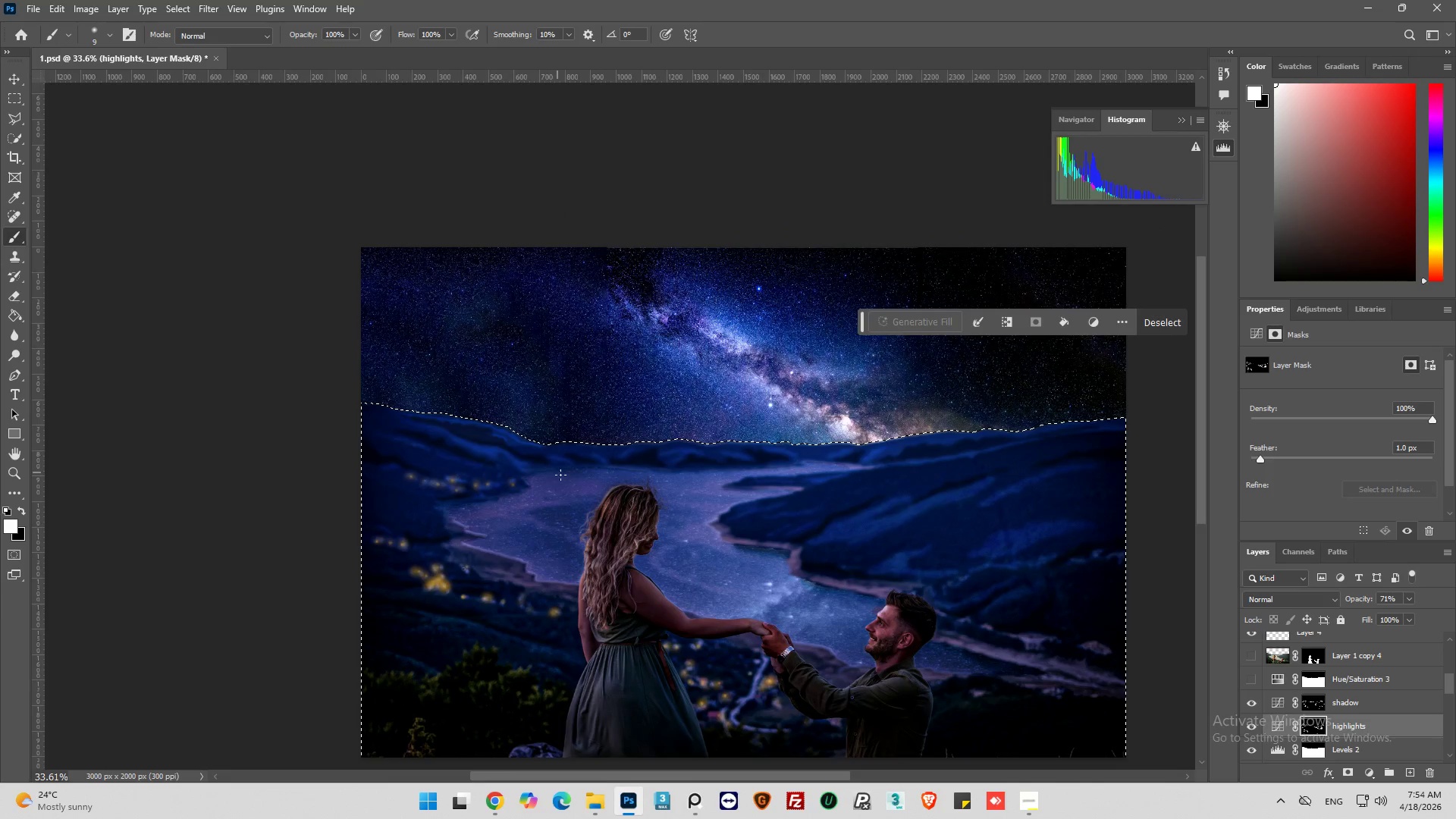 
hold_key(key=AltLeft, duration=1.03)
scroll: coordinate [623, 499], scroll_direction: up, amount: 13.0
 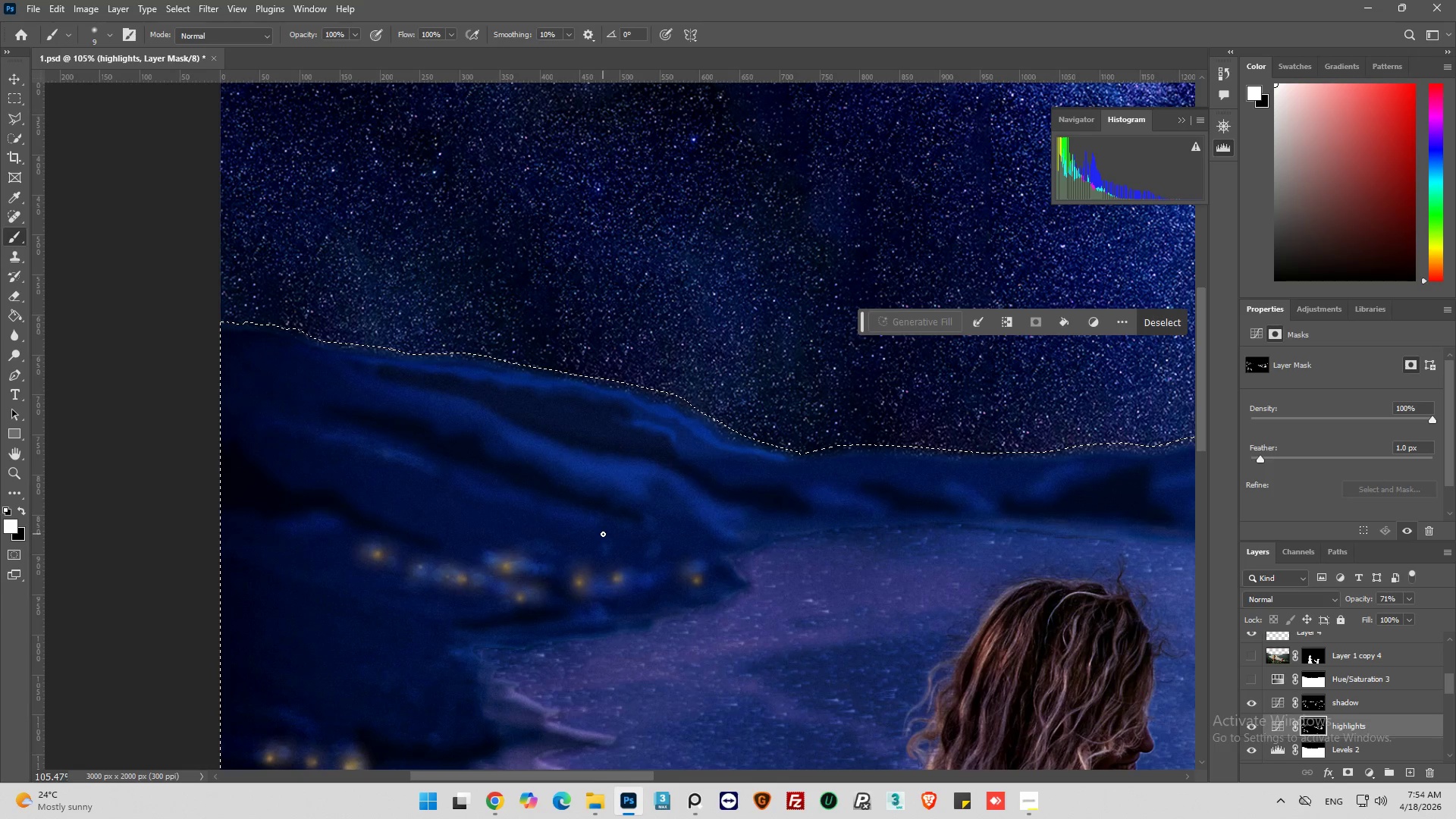 
hold_key(key=AltLeft, duration=0.38)
scroll: coordinate [602, 534], scroll_direction: down, amount: 6.0
 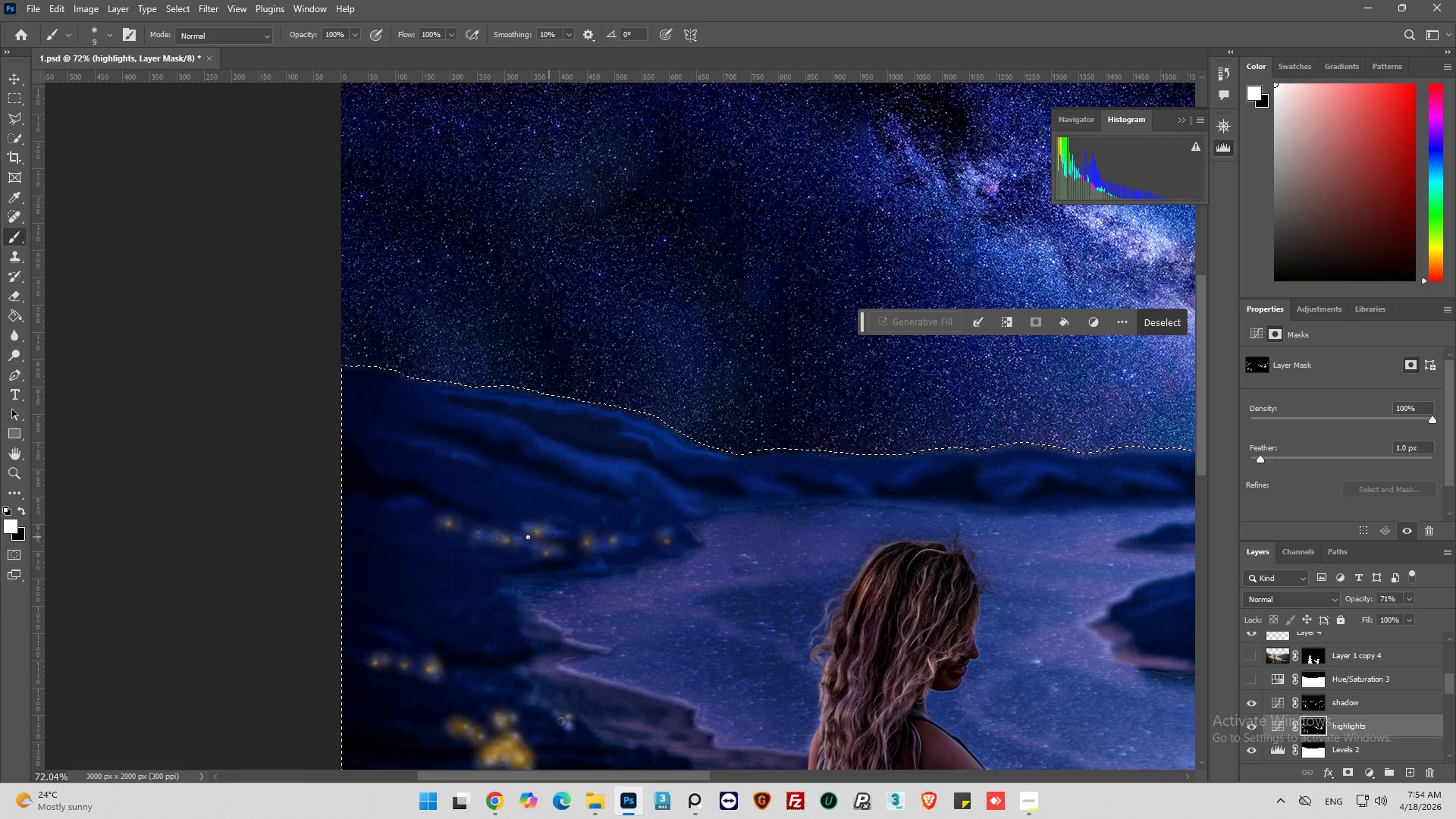 
key(Alt+AltLeft)
 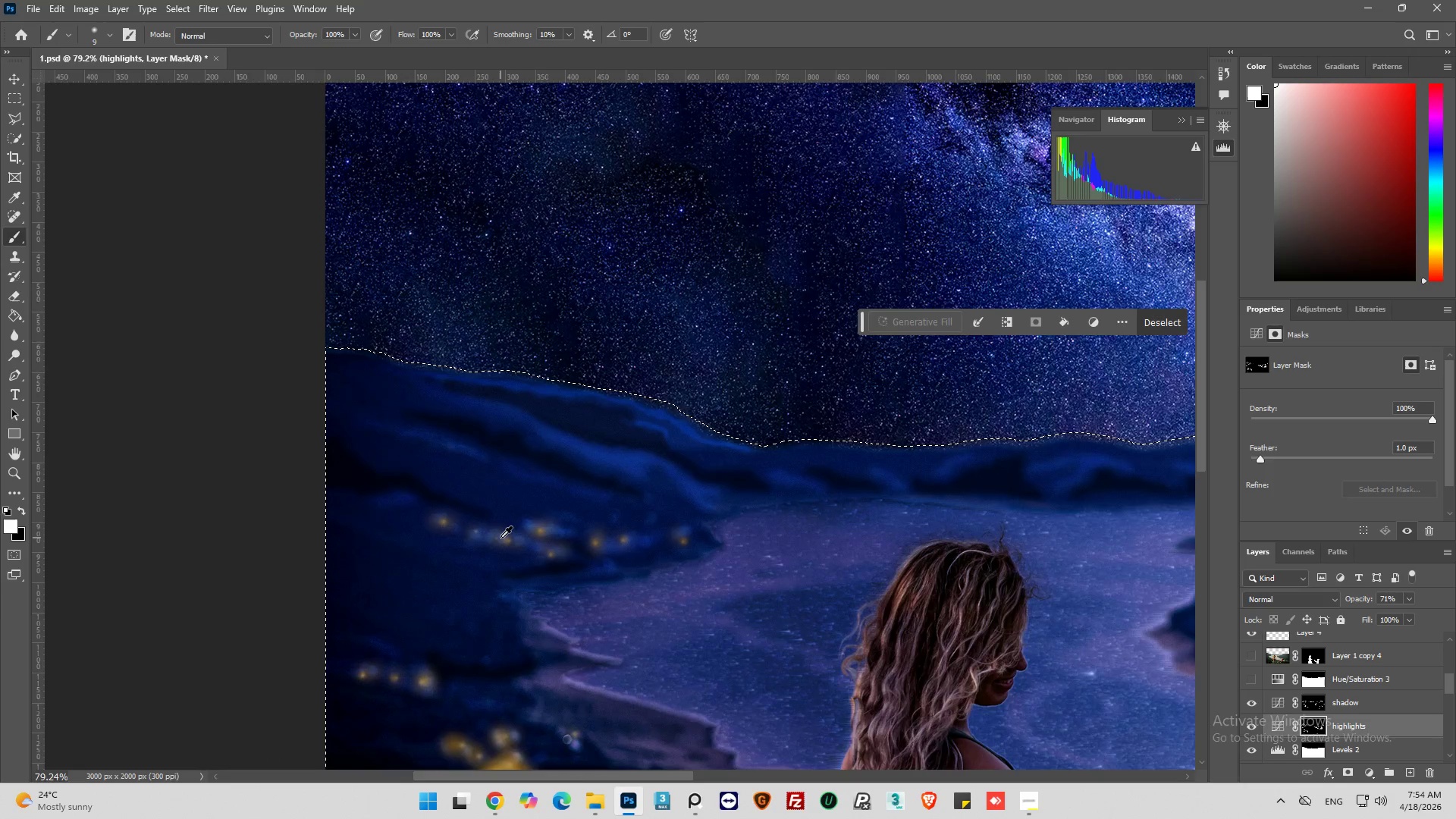 
scroll: coordinate [500, 538], scroll_direction: up, amount: 2.0
 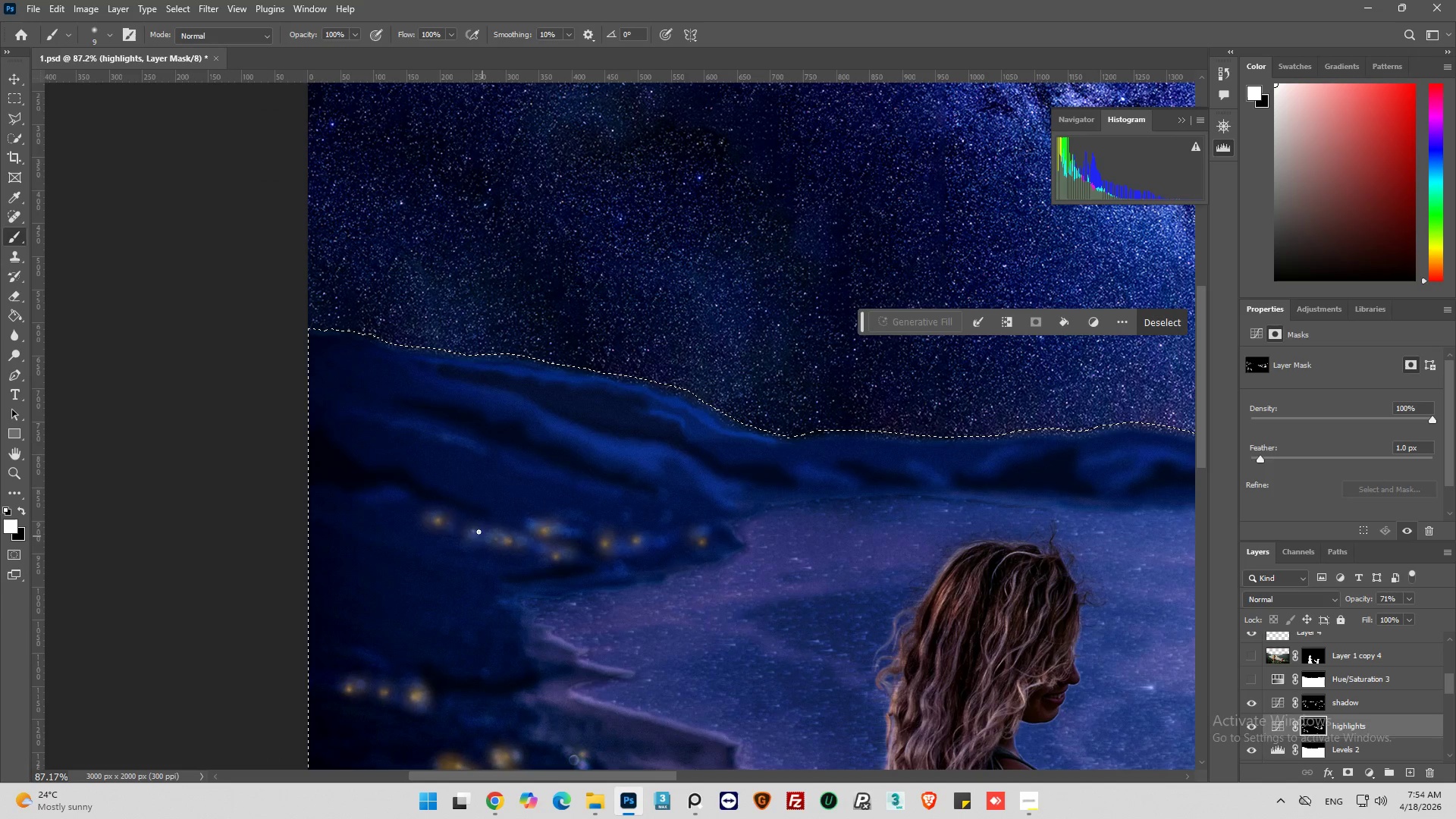 
hold_key(key=AltLeft, duration=0.52)
scroll: coordinate [331, 488], scroll_direction: up, amount: 4.0
 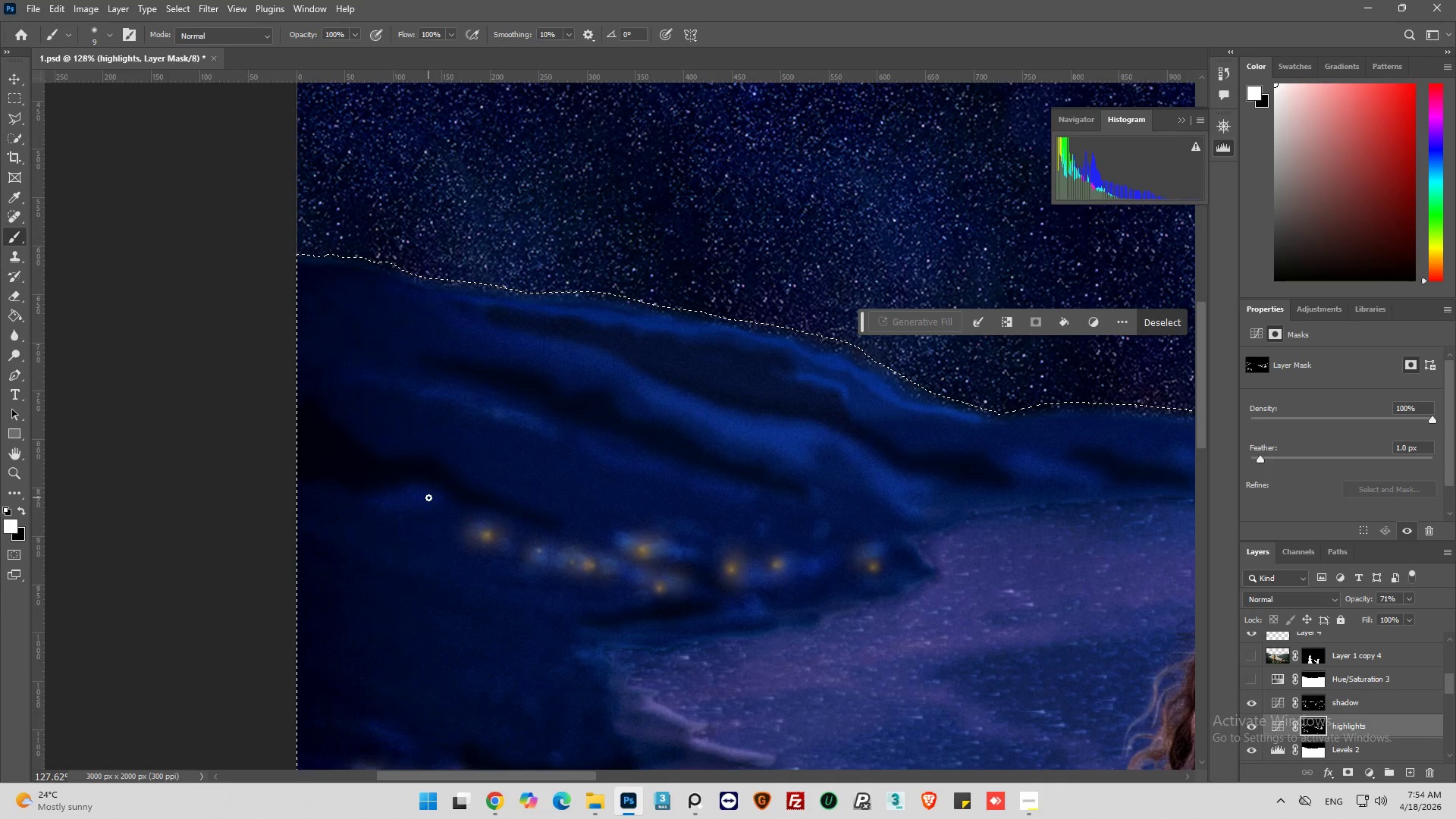 
left_click_drag(start_coordinate=[428, 496], to_coordinate=[418, 494])
 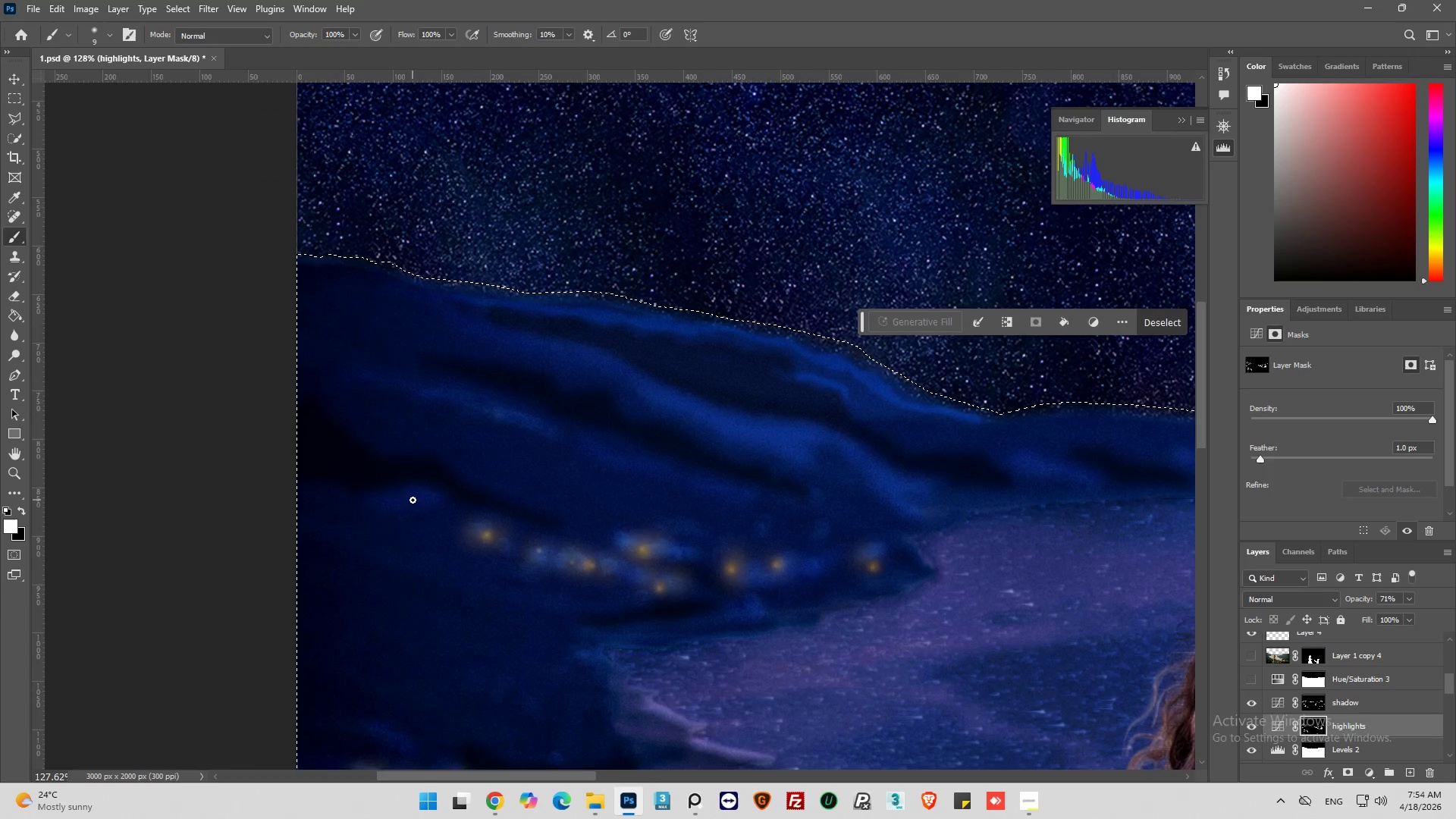 
left_click_drag(start_coordinate=[413, 500], to_coordinate=[353, 506])
 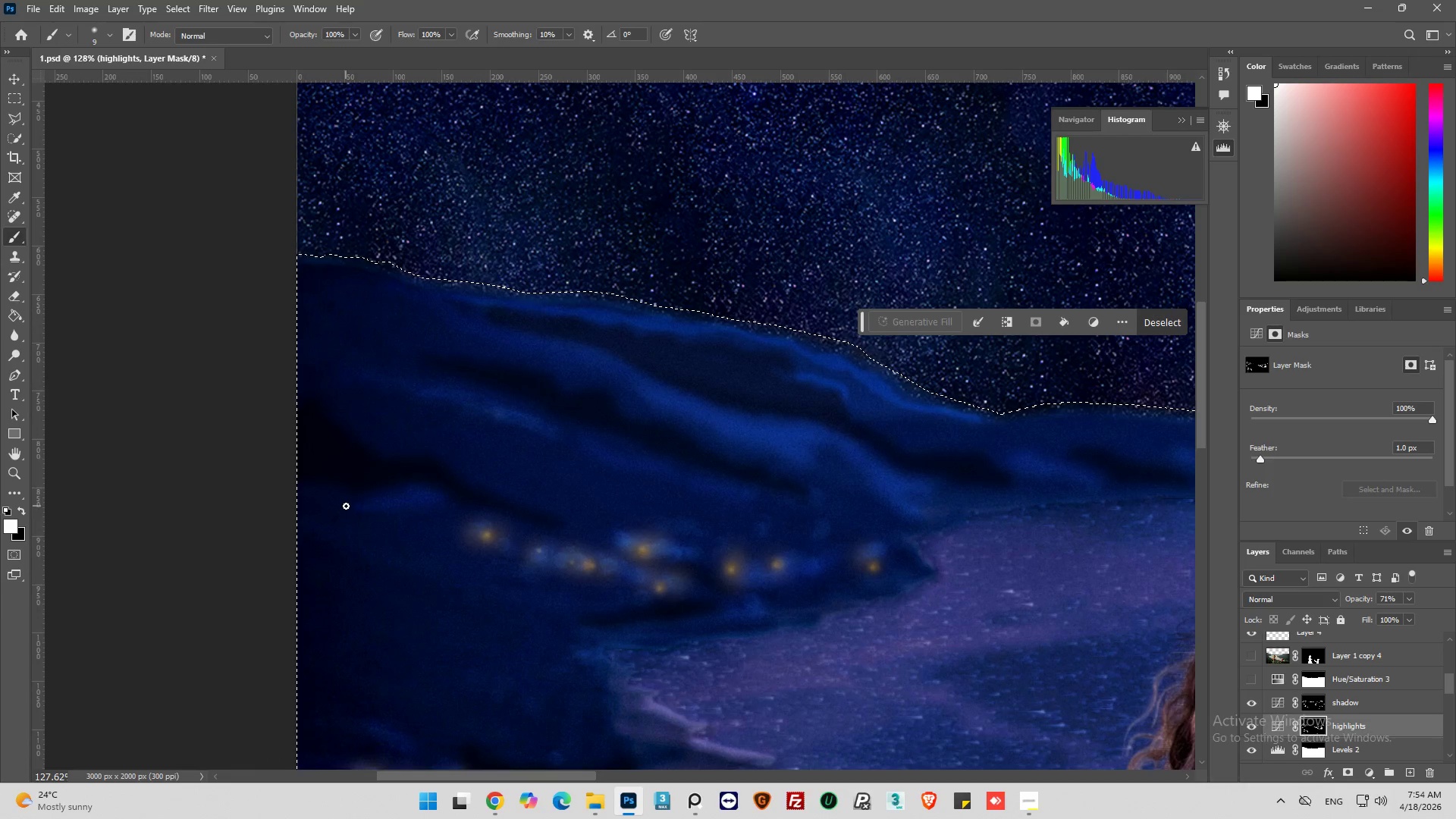 
left_click_drag(start_coordinate=[346, 506], to_coordinate=[417, 510])
 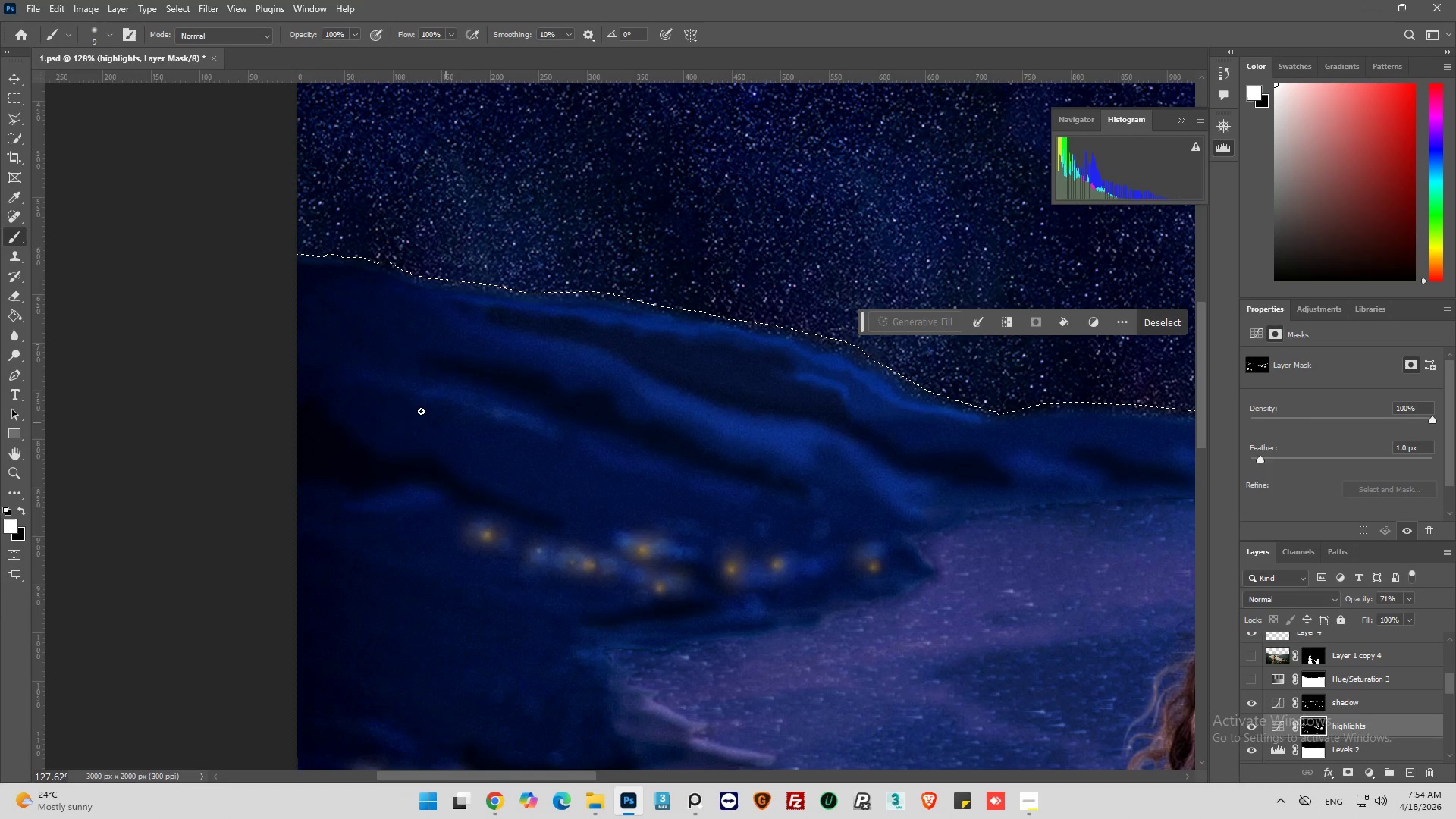 
left_click_drag(start_coordinate=[422, 414], to_coordinate=[487, 429])
 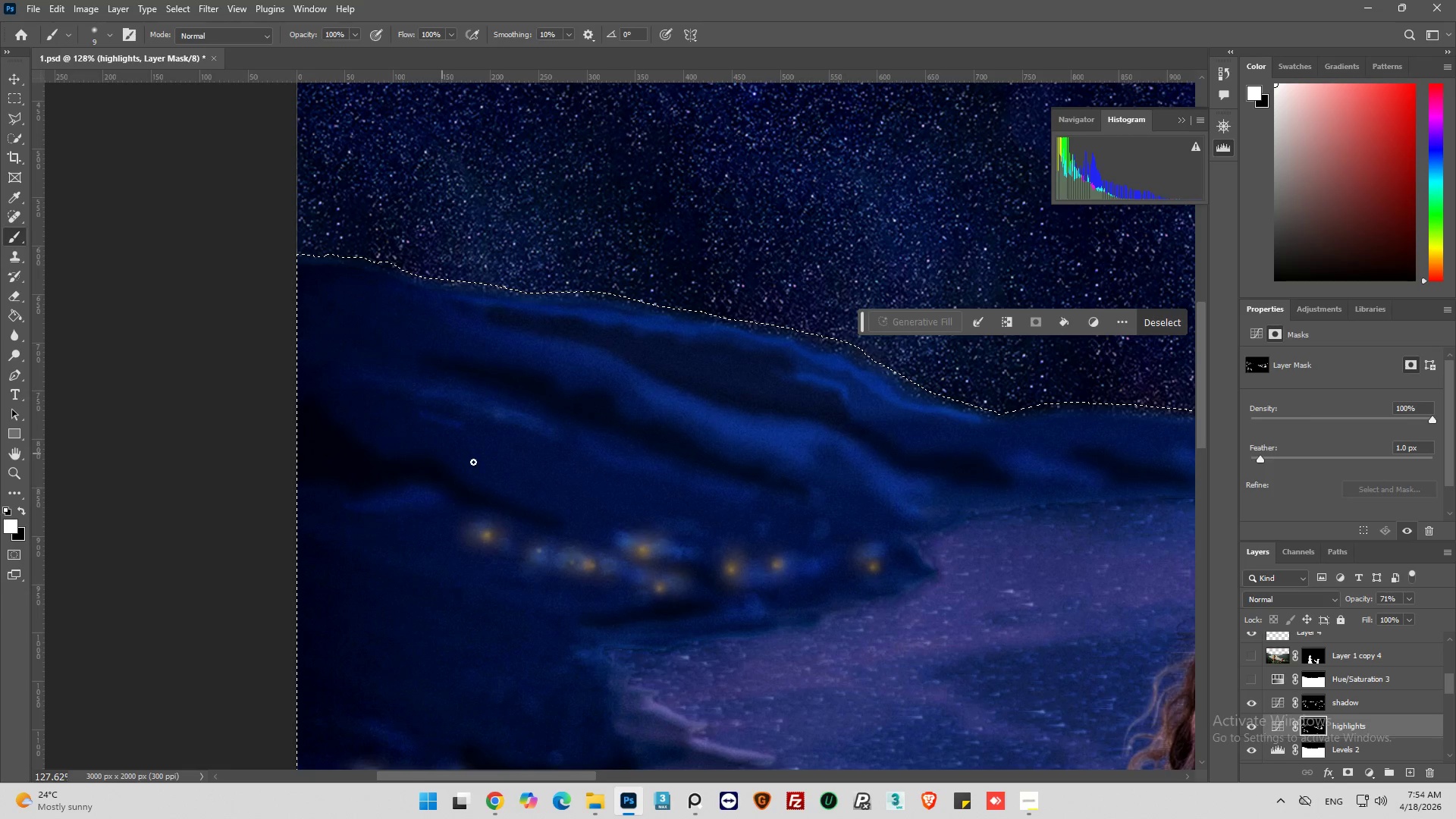 
left_click_drag(start_coordinate=[475, 463], to_coordinate=[590, 484])
 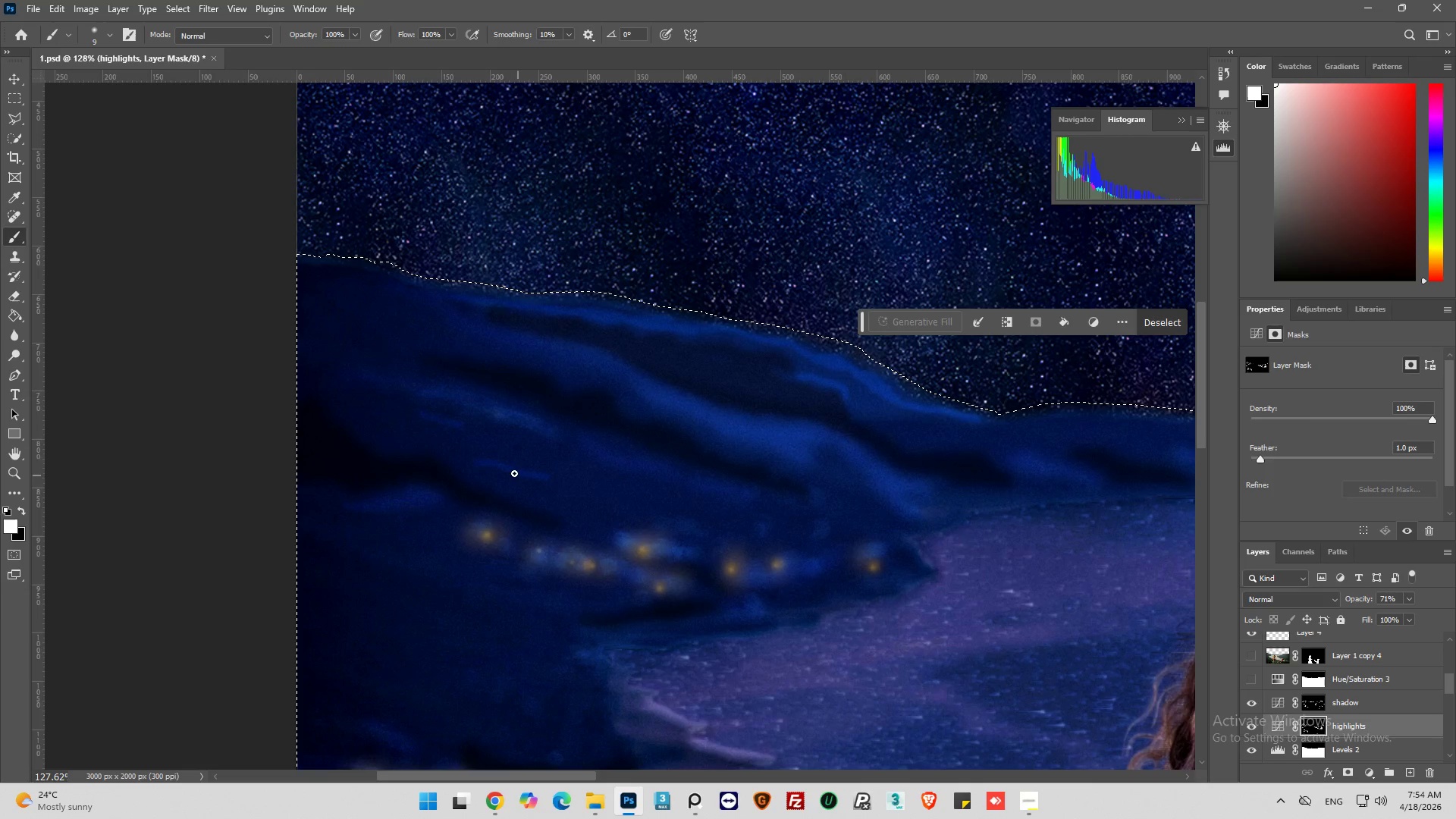 
left_click_drag(start_coordinate=[508, 471], to_coordinate=[480, 464])
 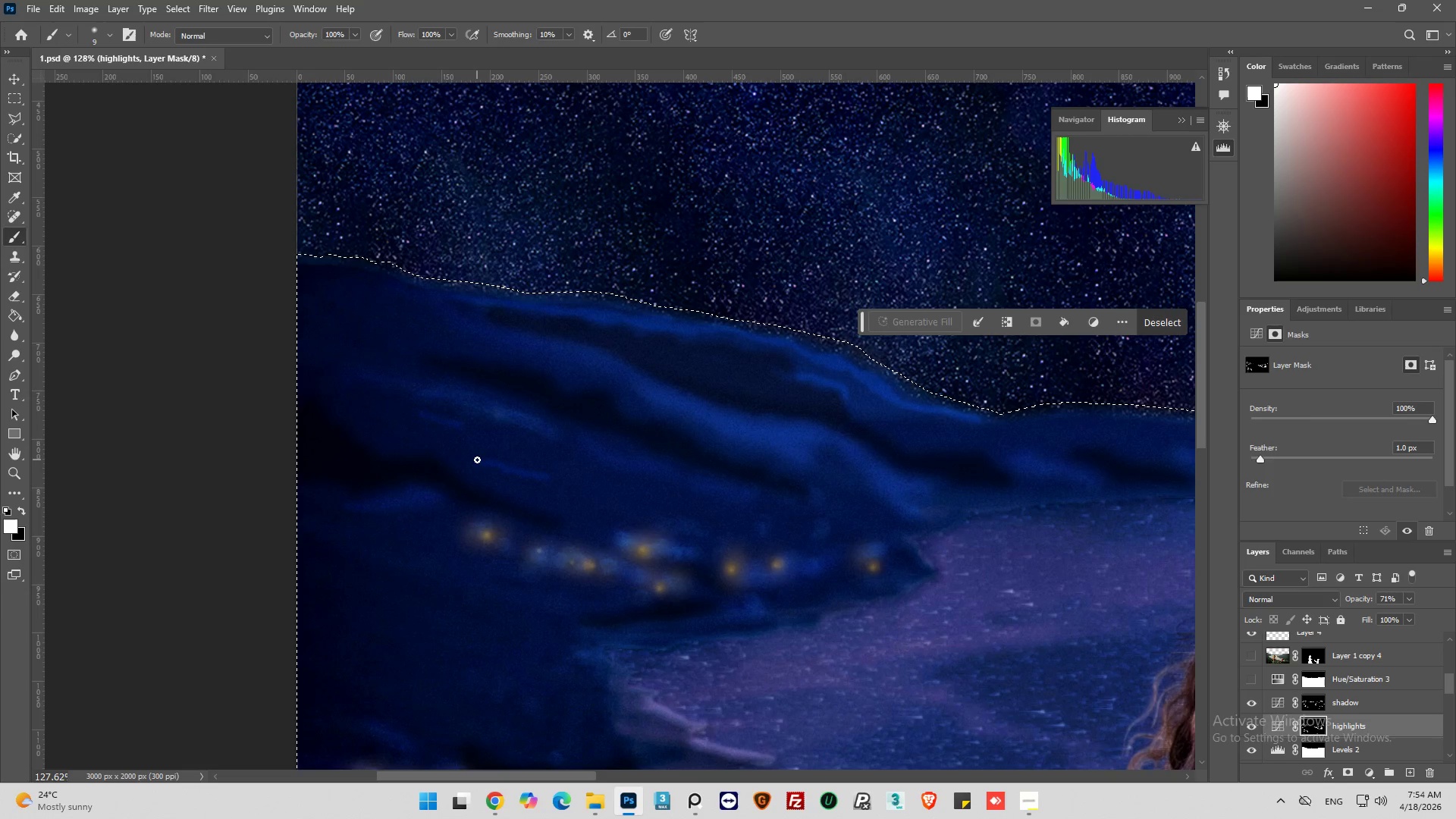 
left_click_drag(start_coordinate=[477, 460], to_coordinate=[506, 469])
 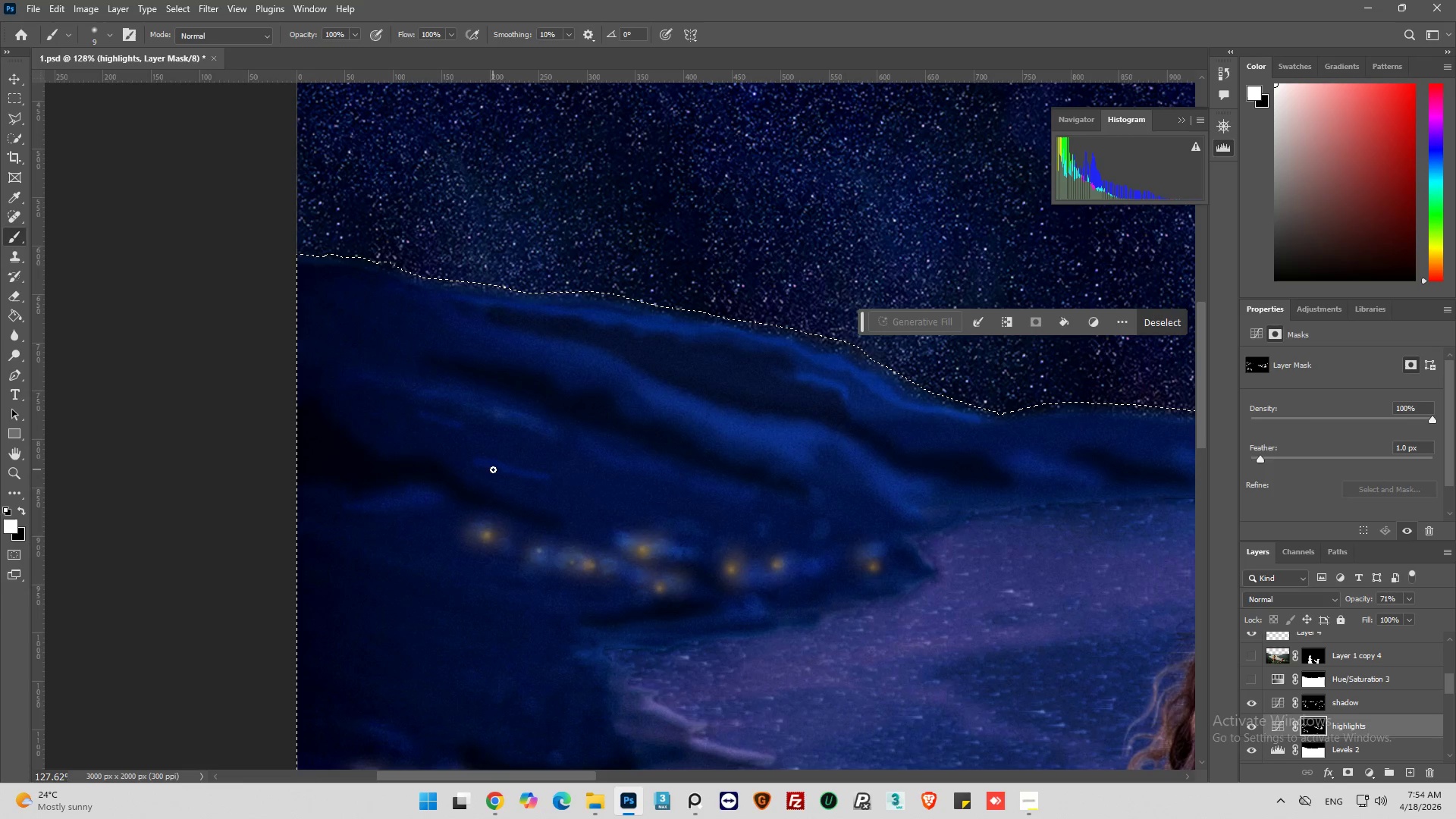 
left_click_drag(start_coordinate=[494, 469], to_coordinate=[566, 479])
 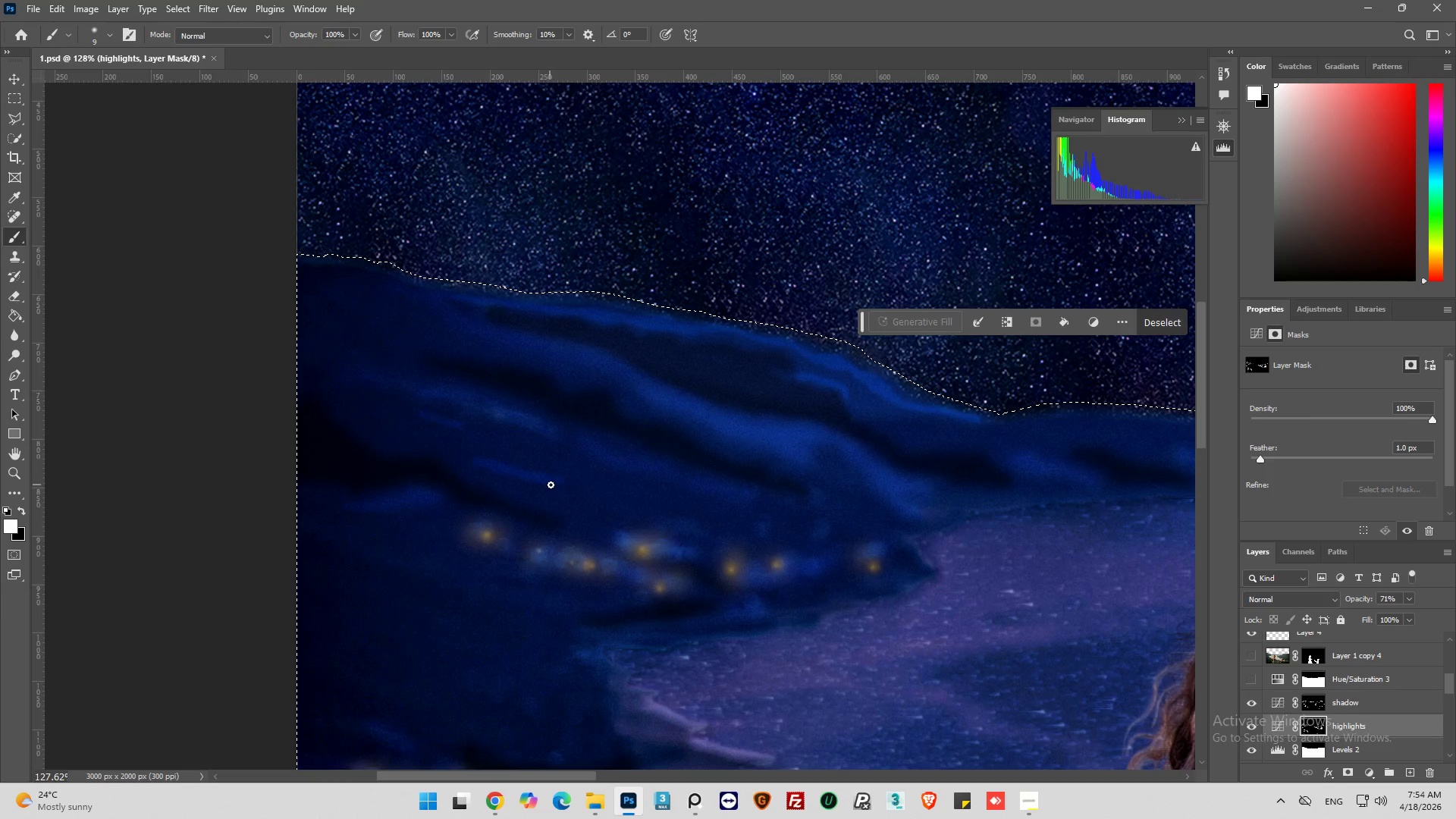 
left_click_drag(start_coordinate=[557, 485], to_coordinate=[607, 501])
 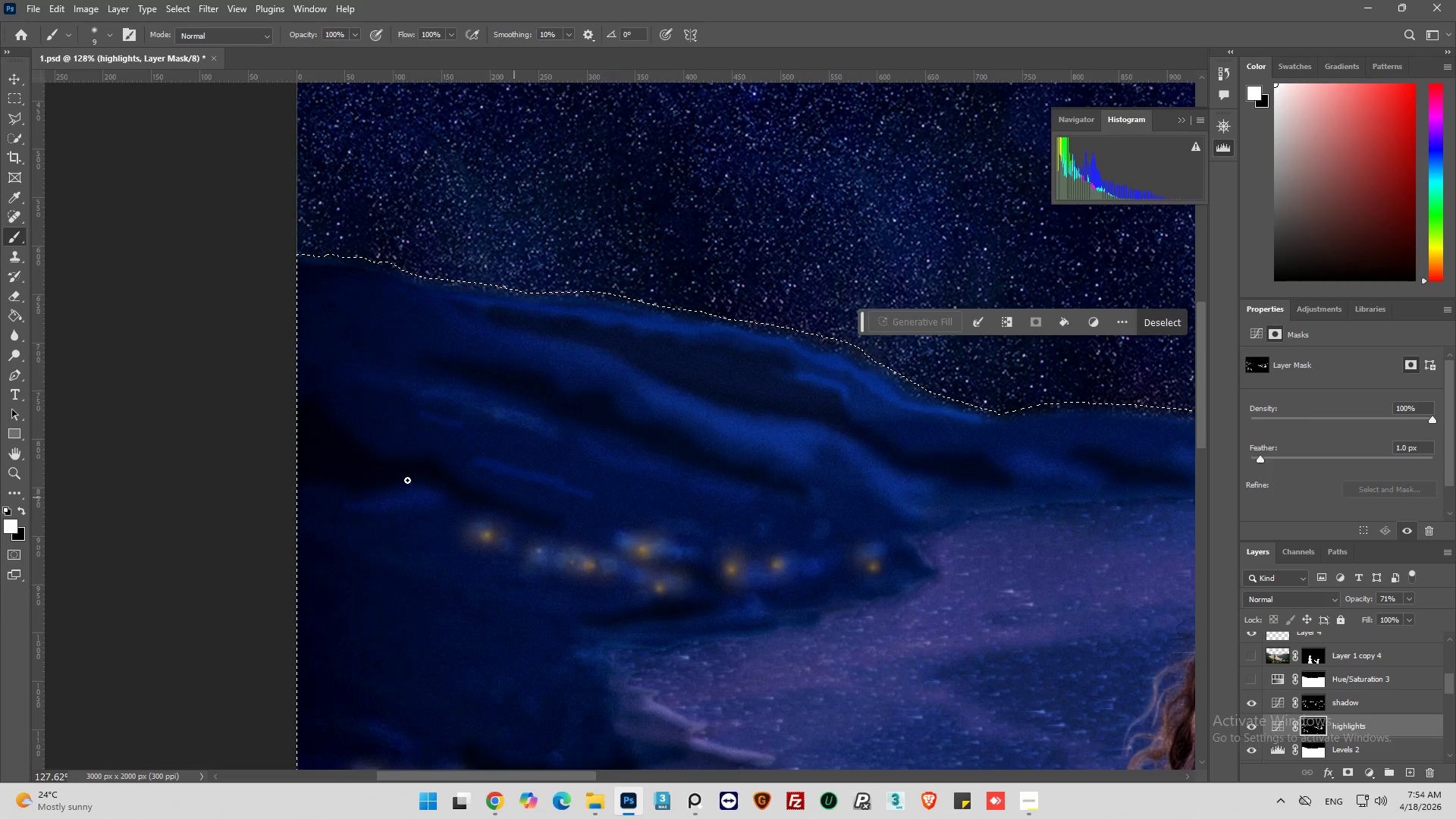 
hold_key(key=AltLeft, duration=1.05)
hold_key(key=AltLeft, duration=1.14)
scroll: coordinate [448, 463], scroll_direction: none, amount: 0.0
 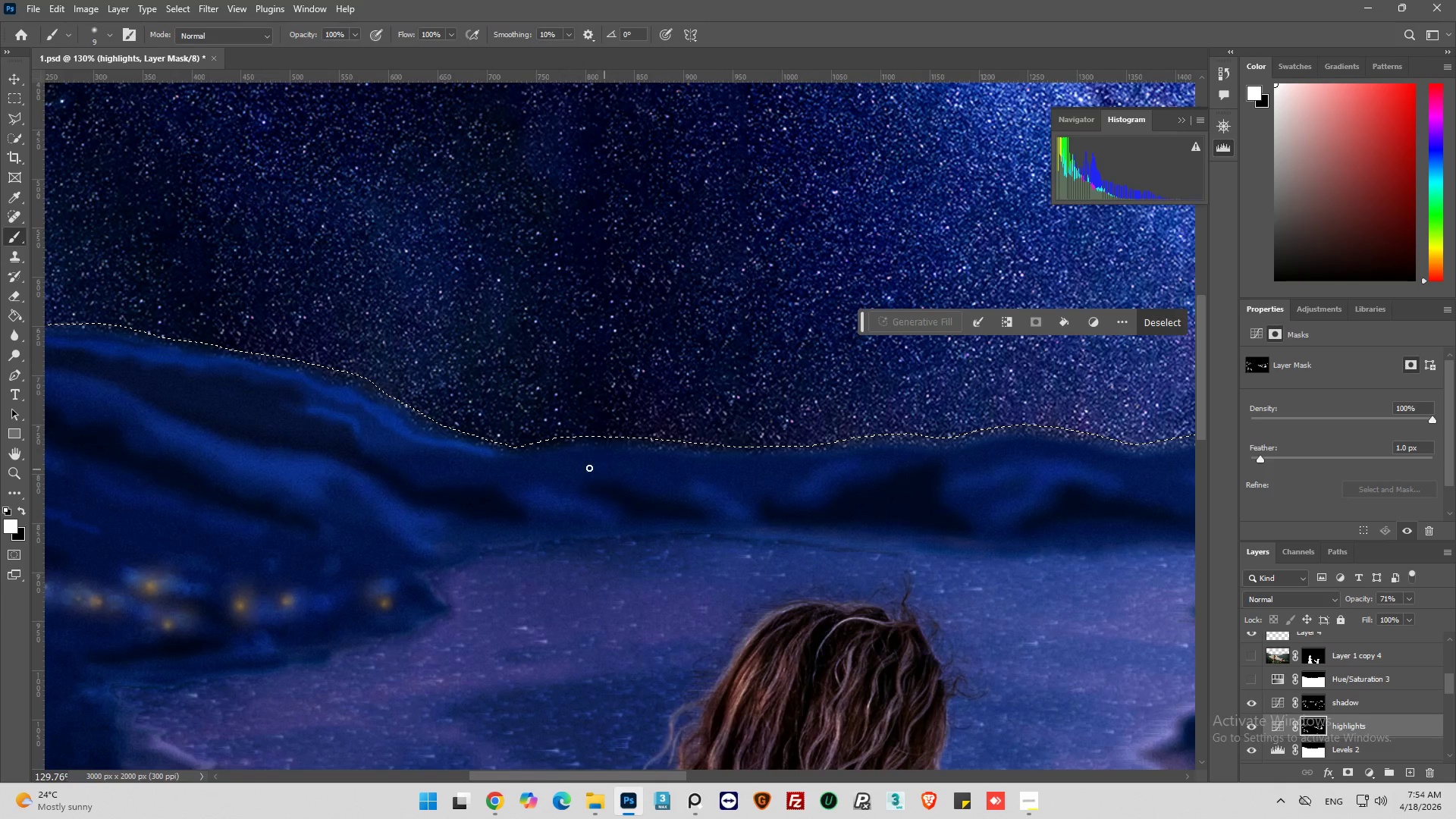 
left_click_drag(start_coordinate=[566, 463], to_coordinate=[595, 463])
 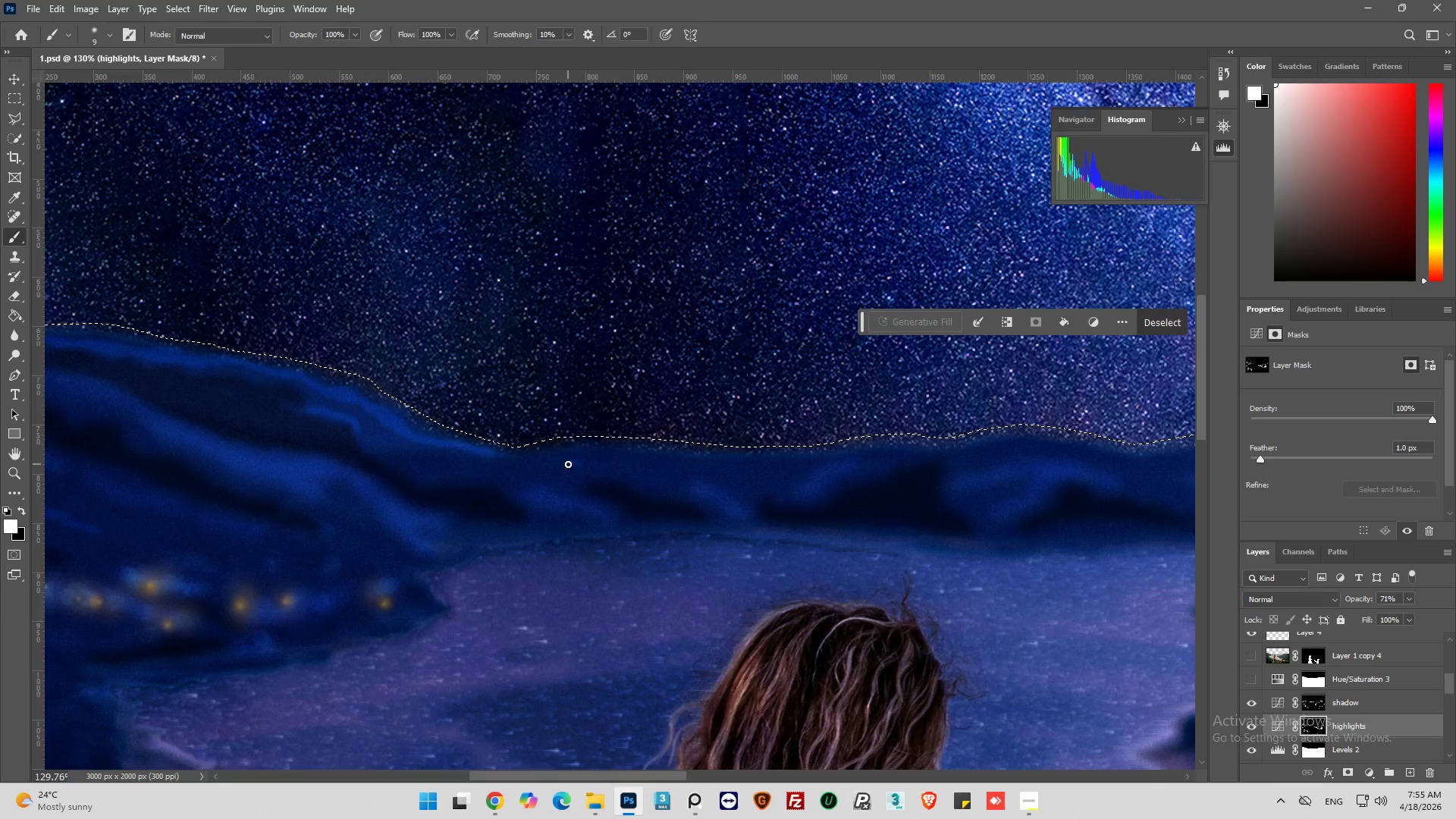 
left_click_drag(start_coordinate=[568, 464], to_coordinate=[639, 463])
 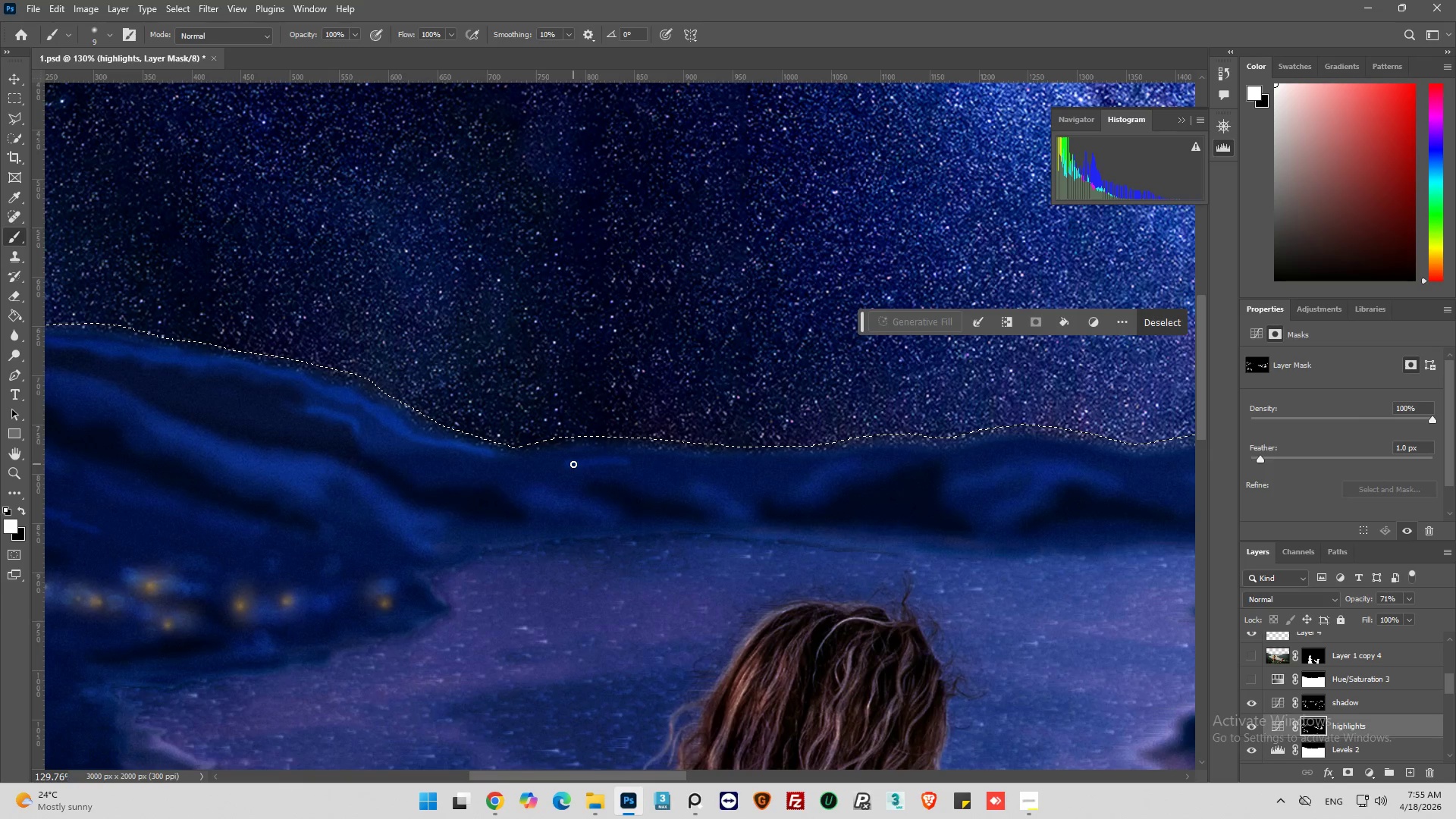 
left_click_drag(start_coordinate=[573, 463], to_coordinate=[682, 471])
 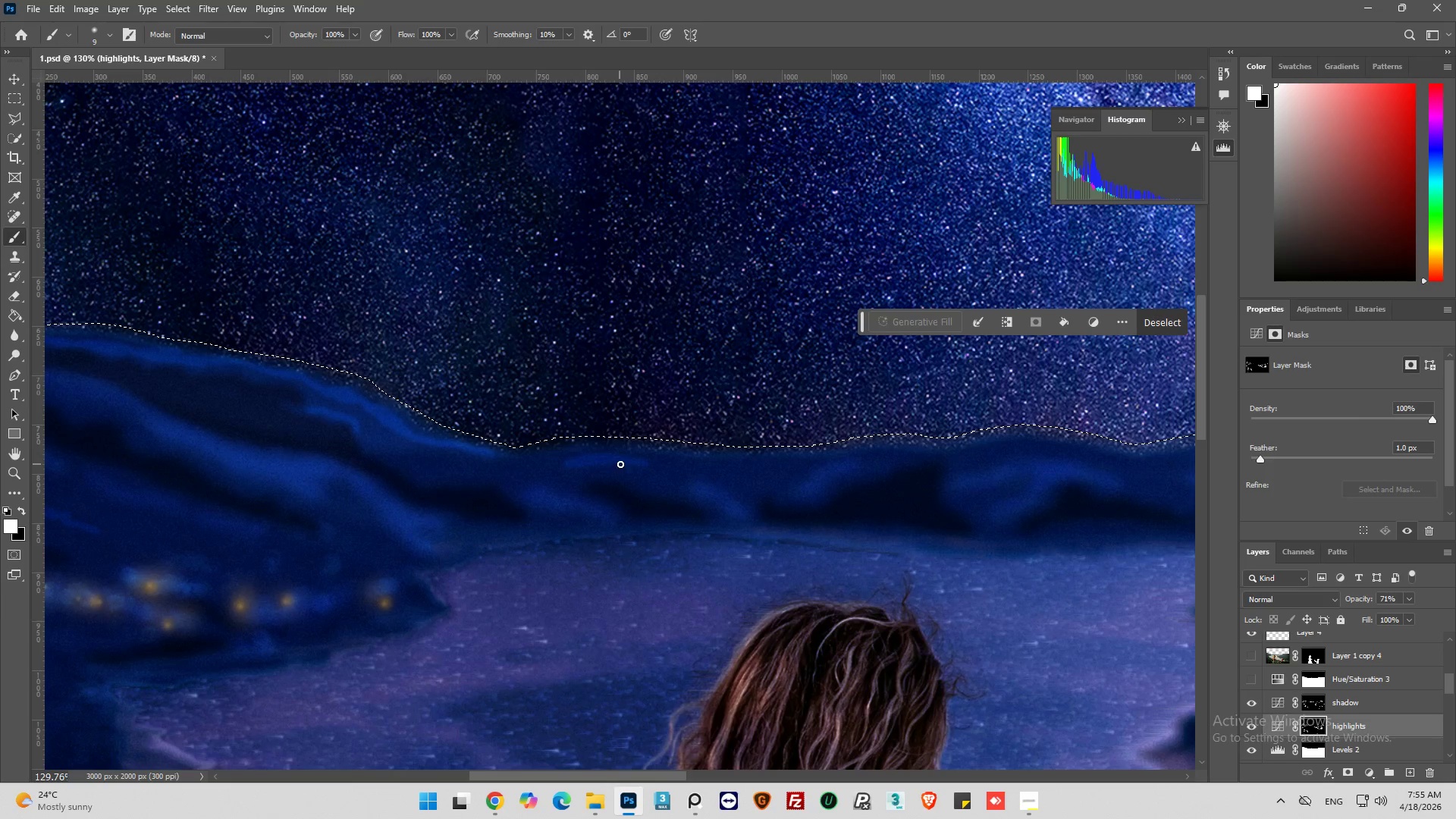 
left_click_drag(start_coordinate=[632, 460], to_coordinate=[704, 457])
 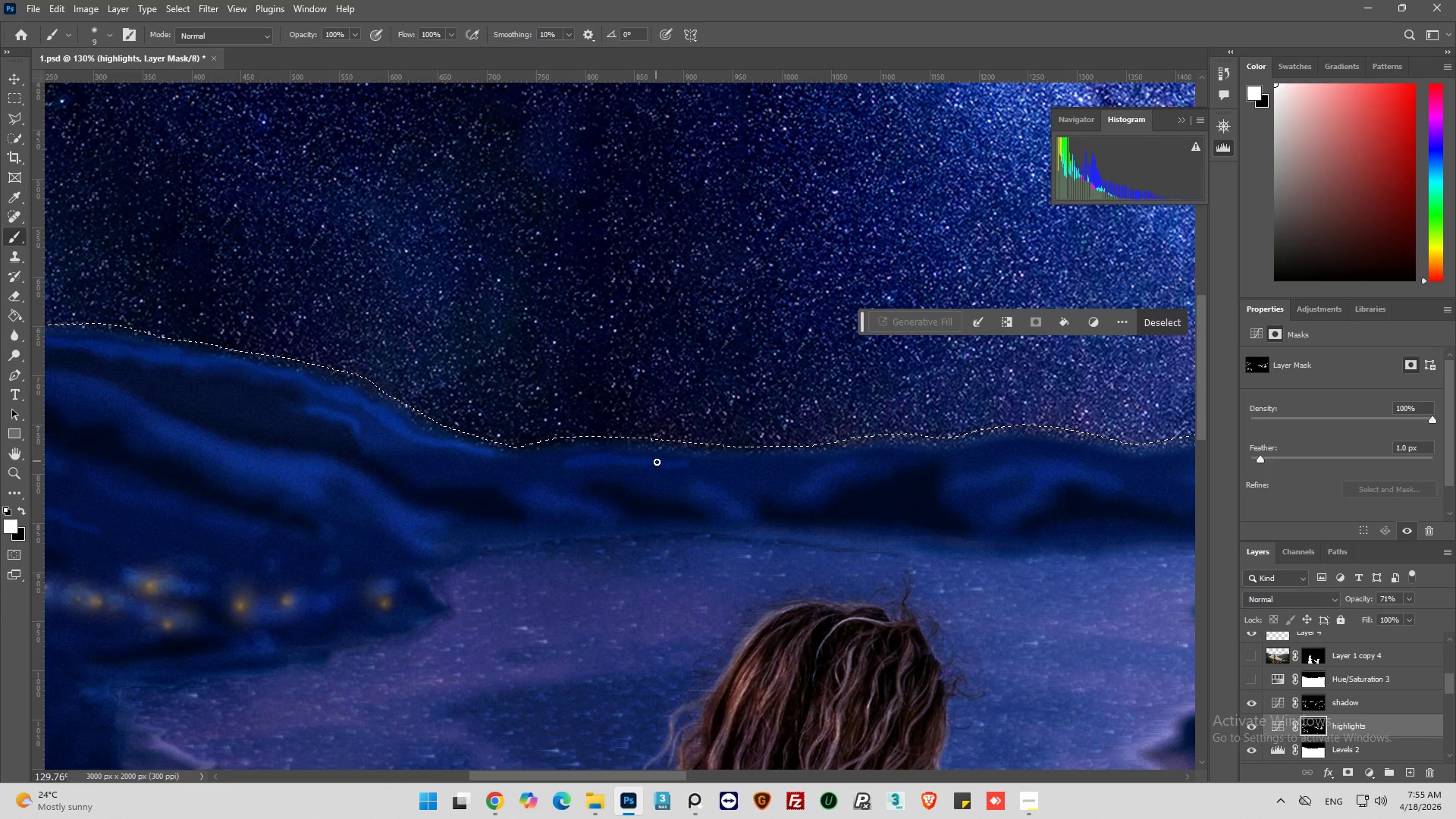 
left_click_drag(start_coordinate=[677, 463], to_coordinate=[767, 472])
 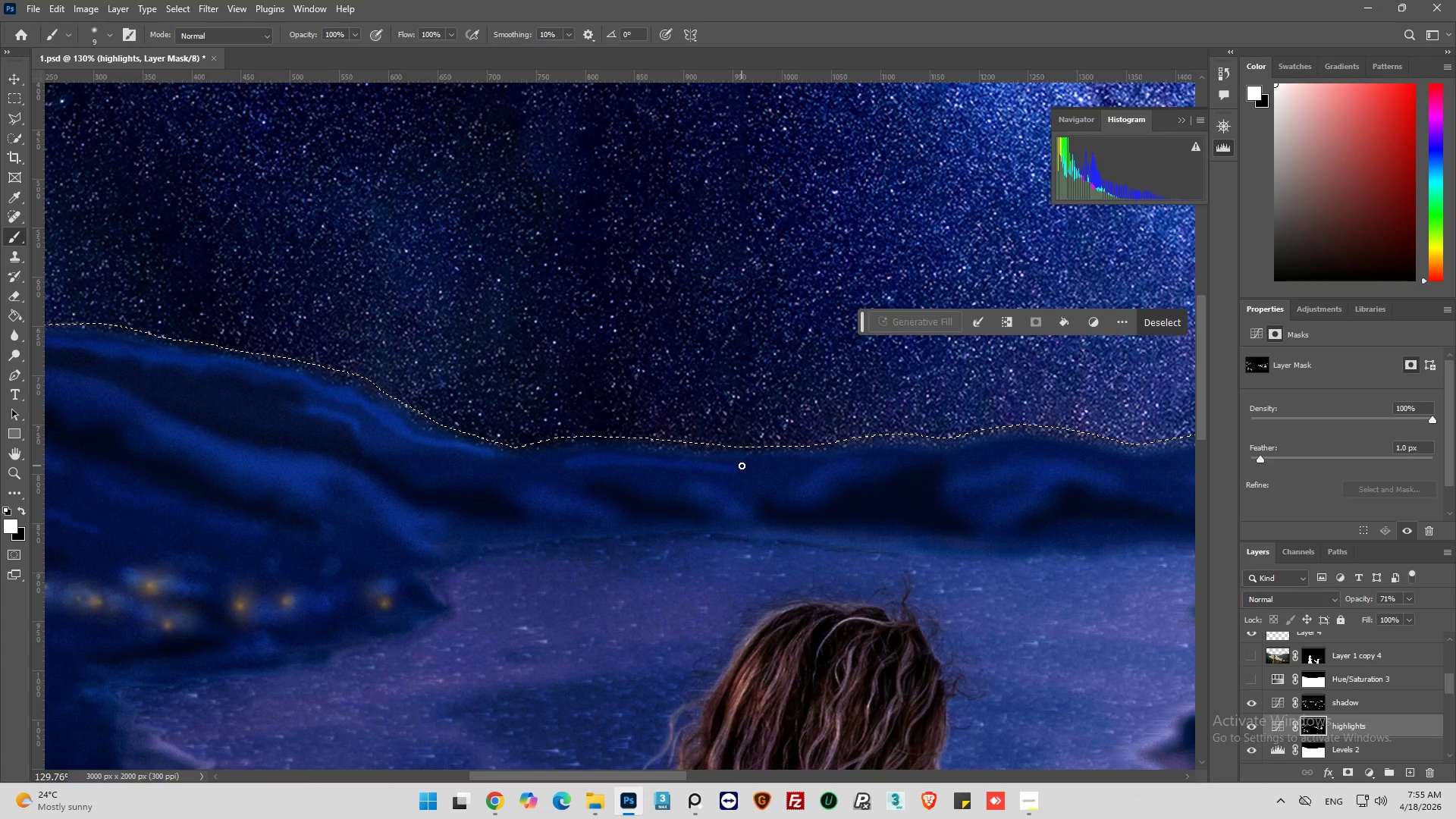 
left_click_drag(start_coordinate=[742, 466], to_coordinate=[779, 466])
 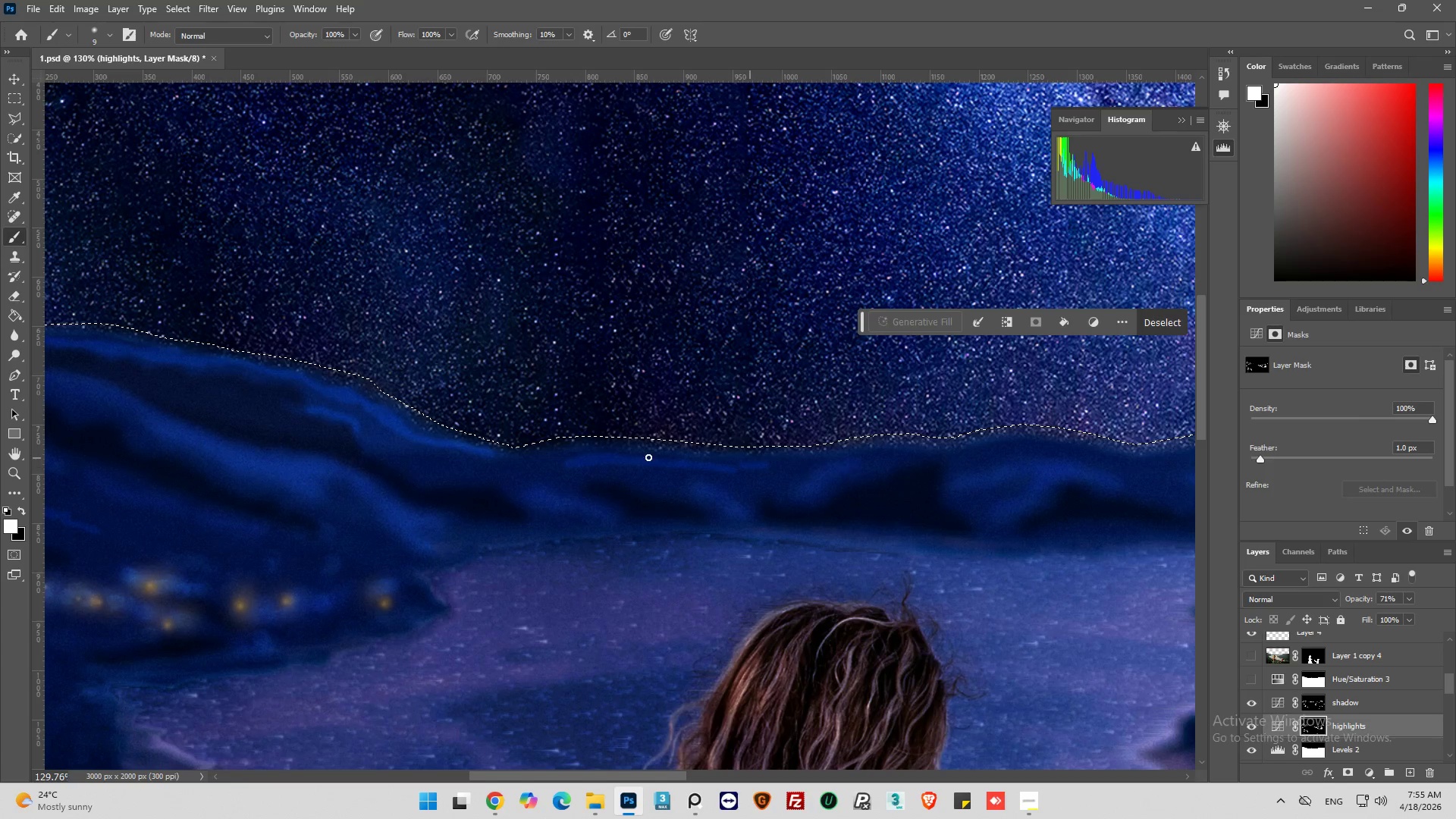 
hold_key(key=AltLeft, duration=0.88)
scroll: coordinate [403, 465], scroll_direction: down, amount: 11.0
 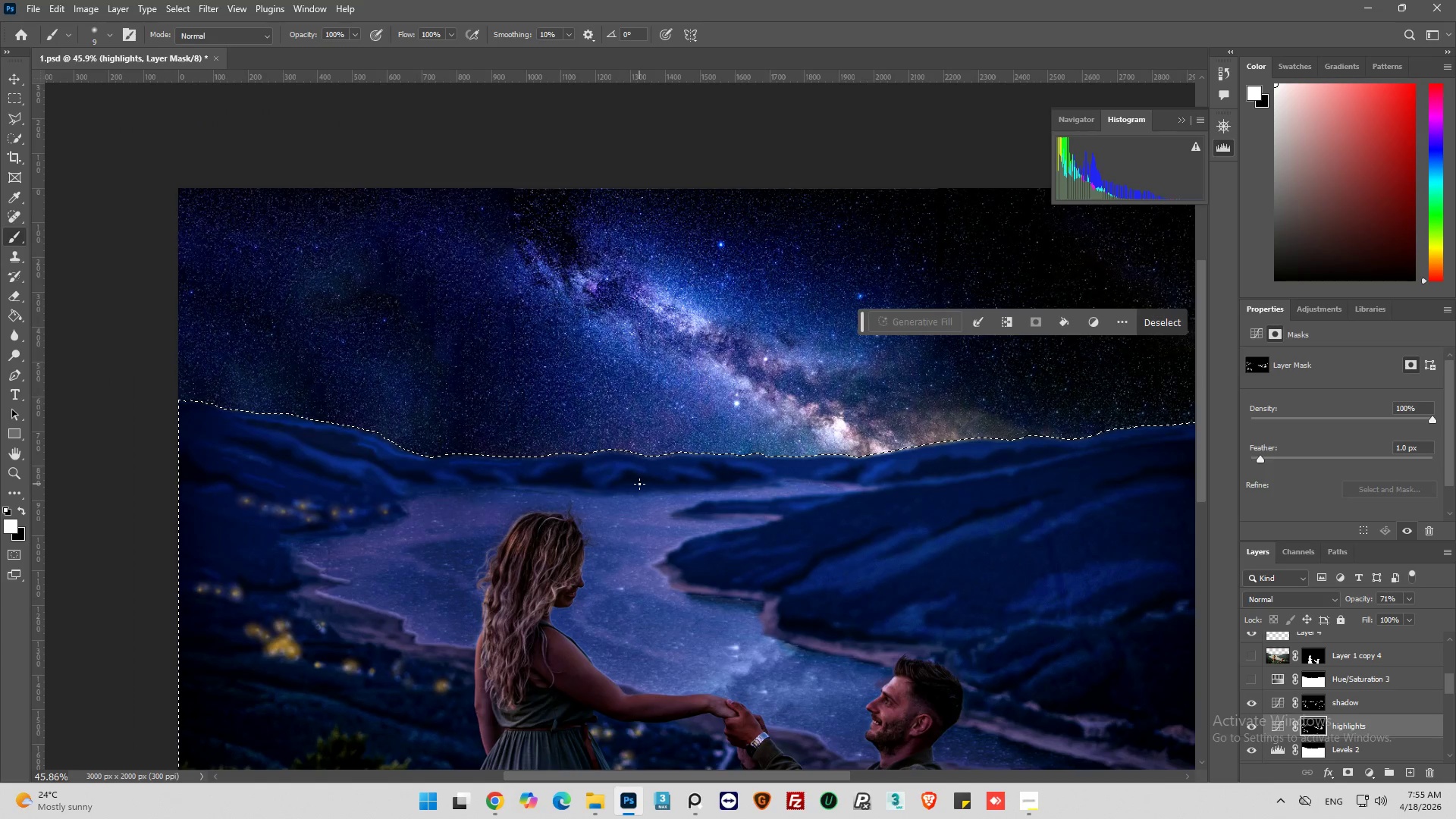 
key(Control+Z)
 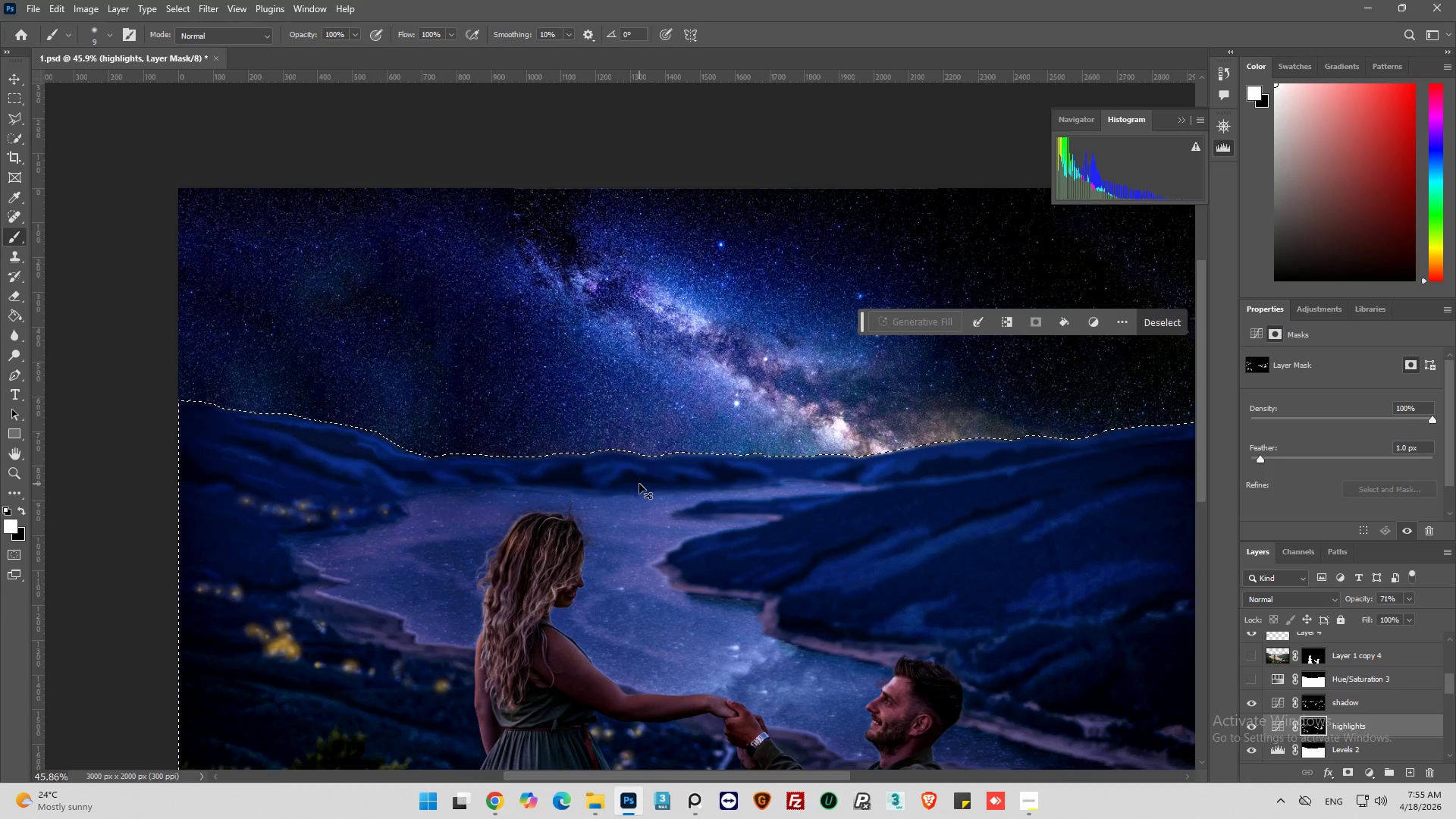 
key(Control+Z)
 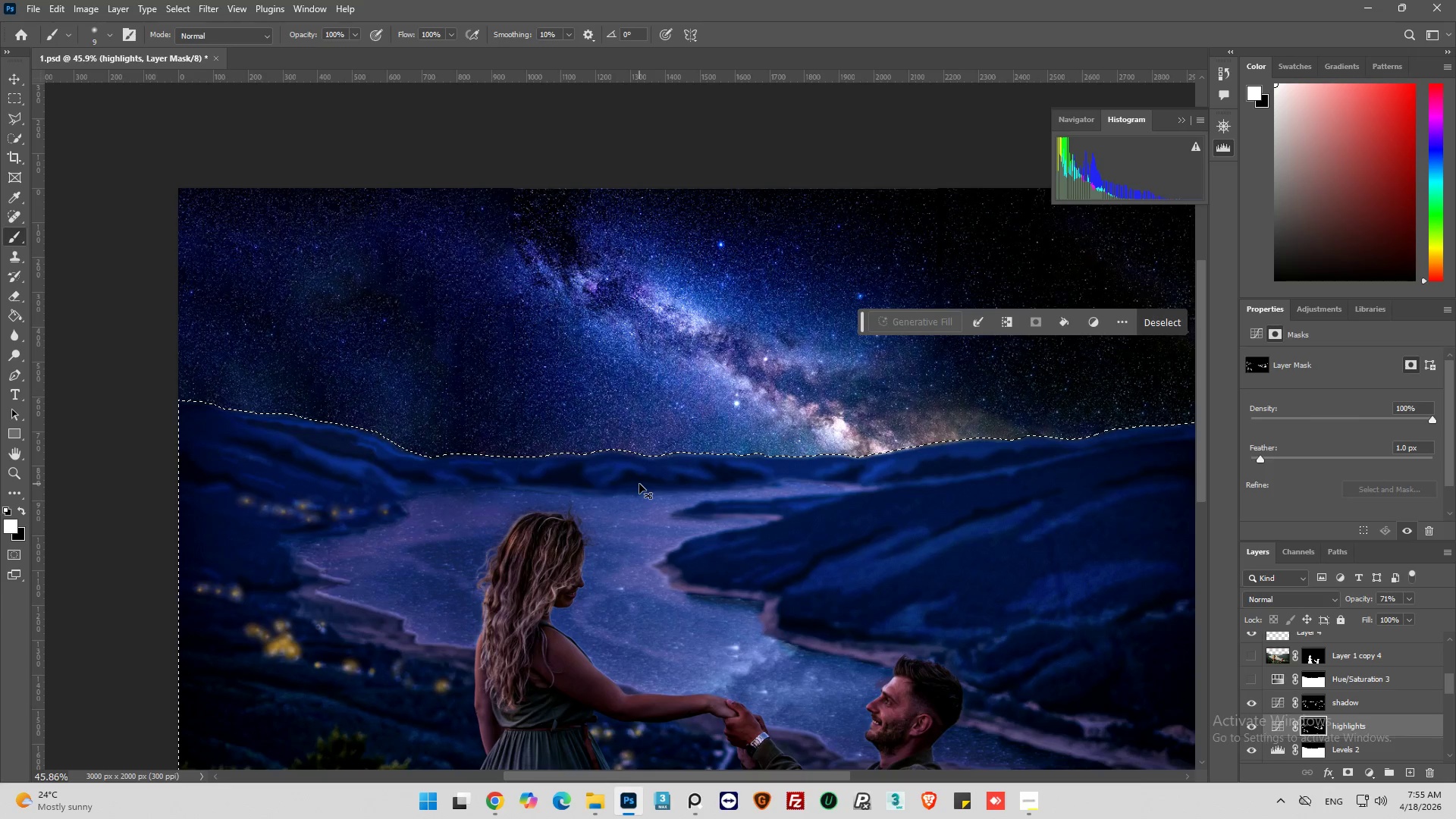 
key(Control+Z)
 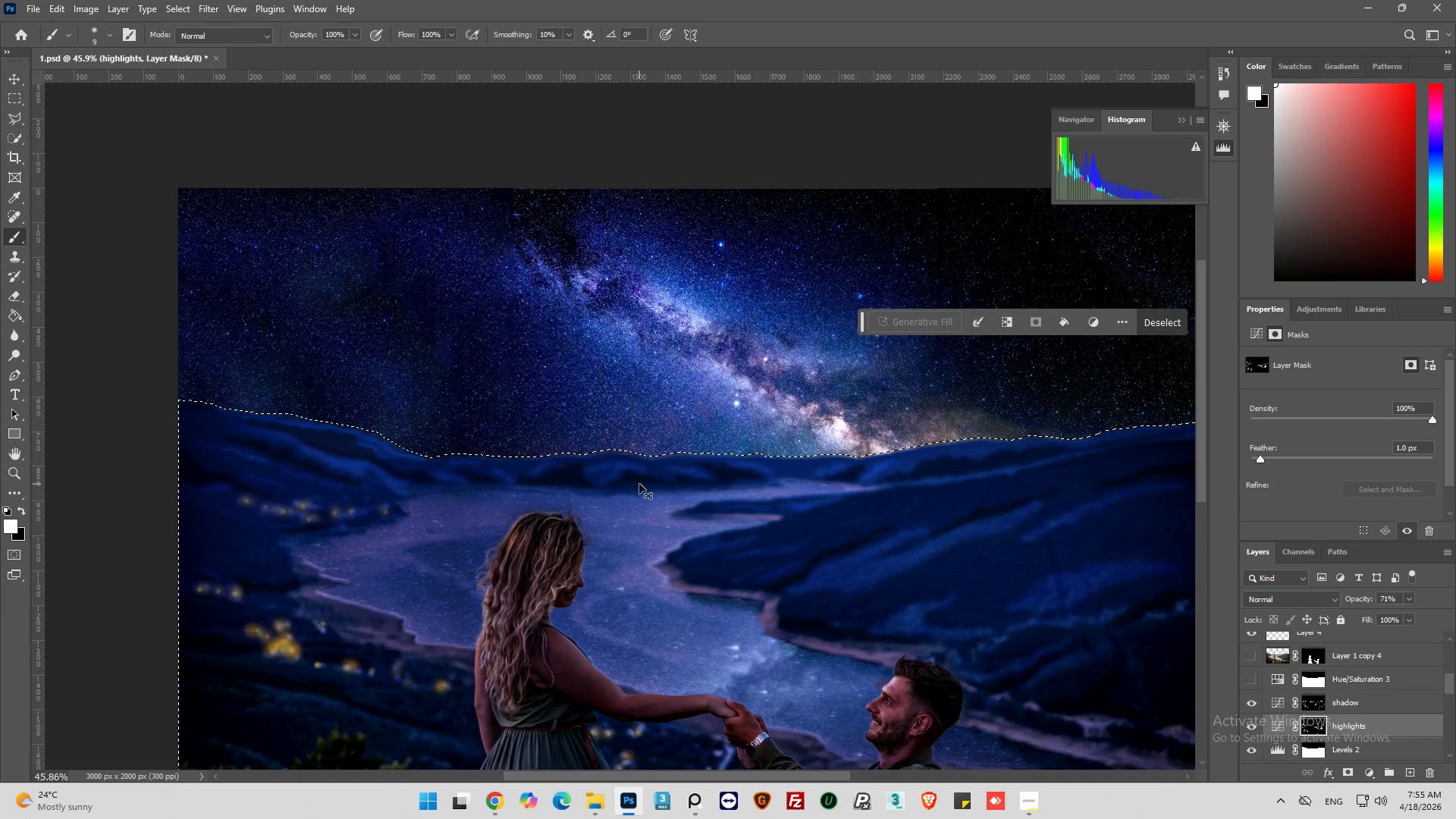 
key(Control+Z)
 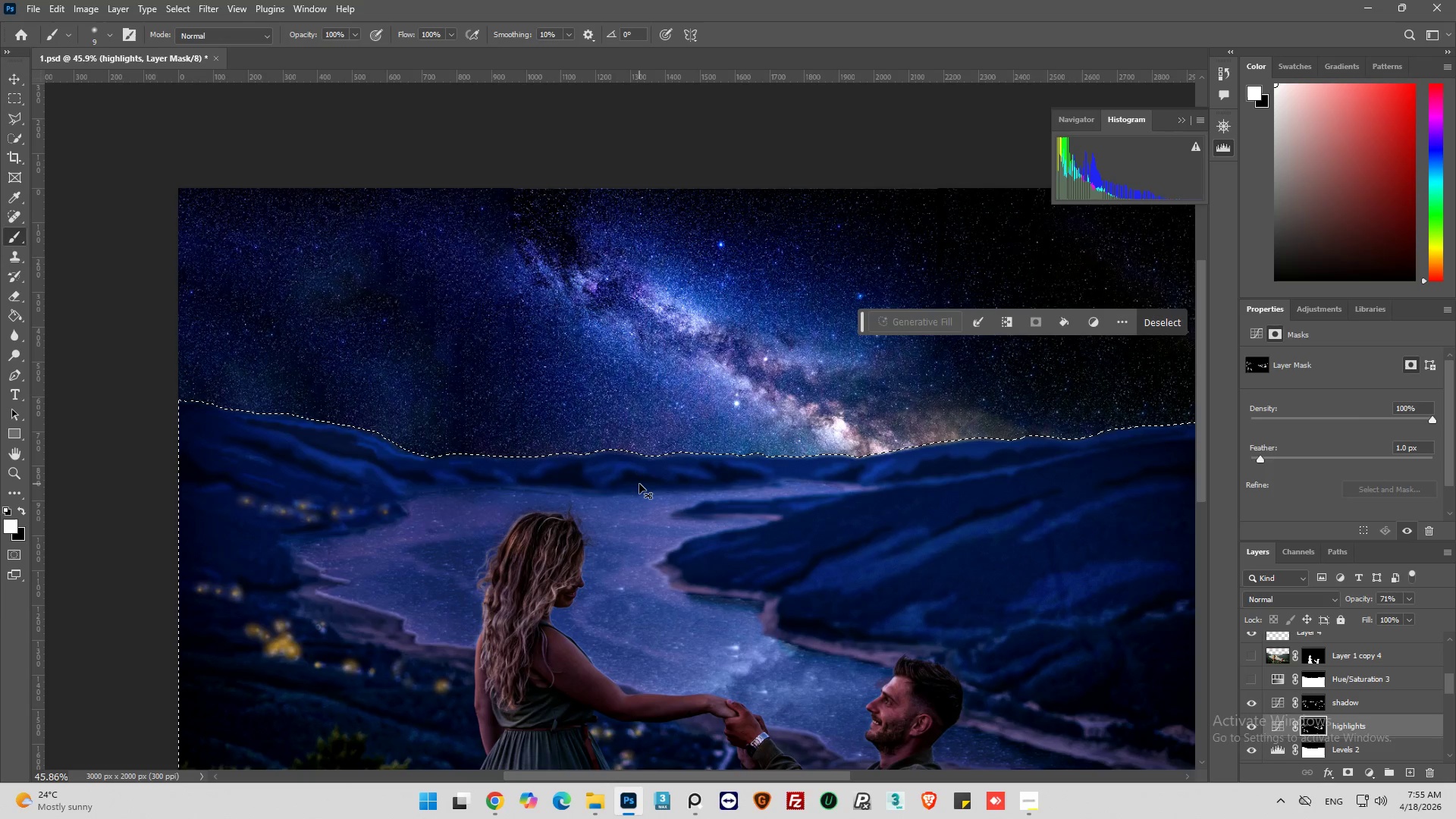 
key(Control+Z)
 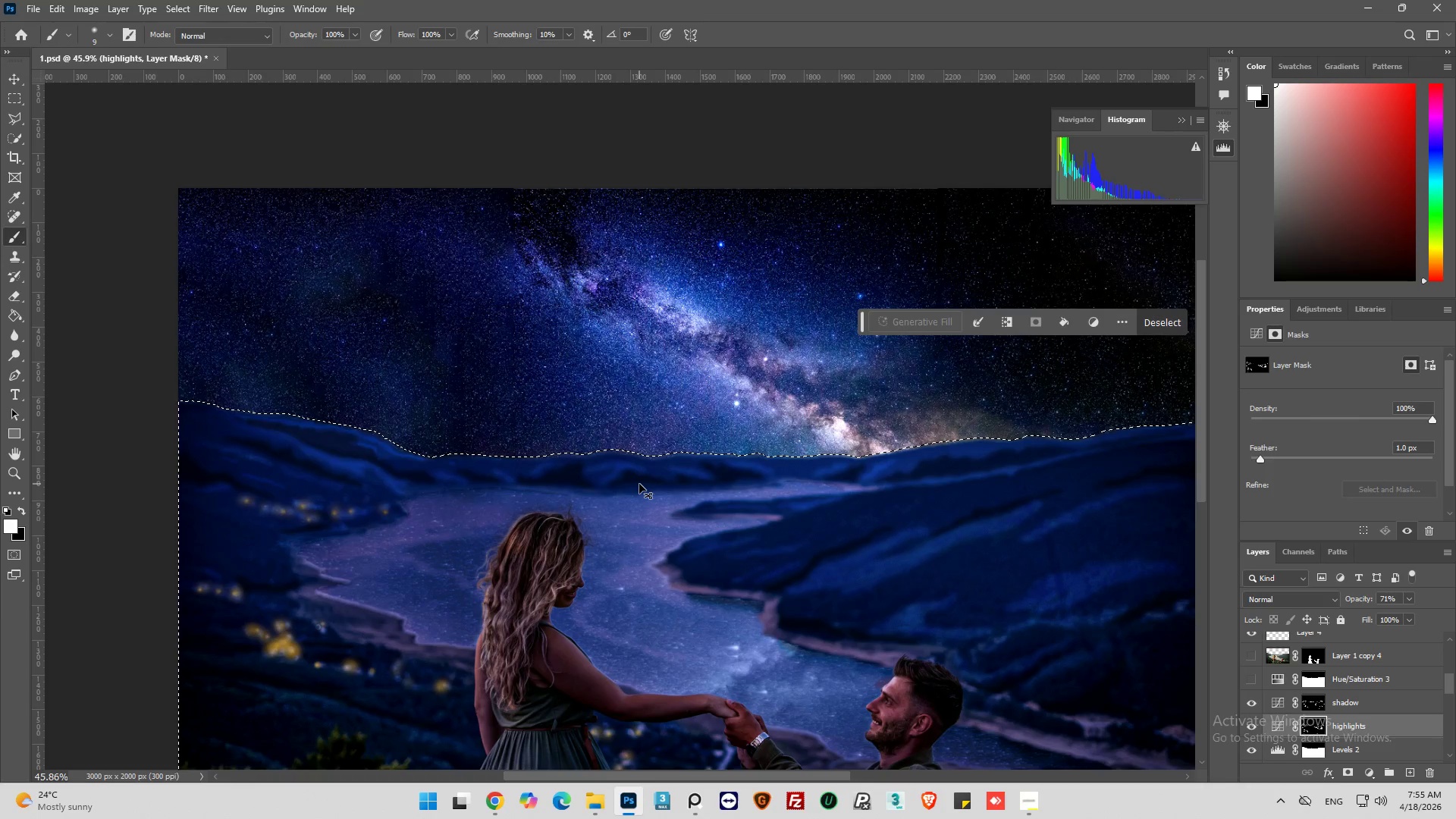 
key(Control+Z)
 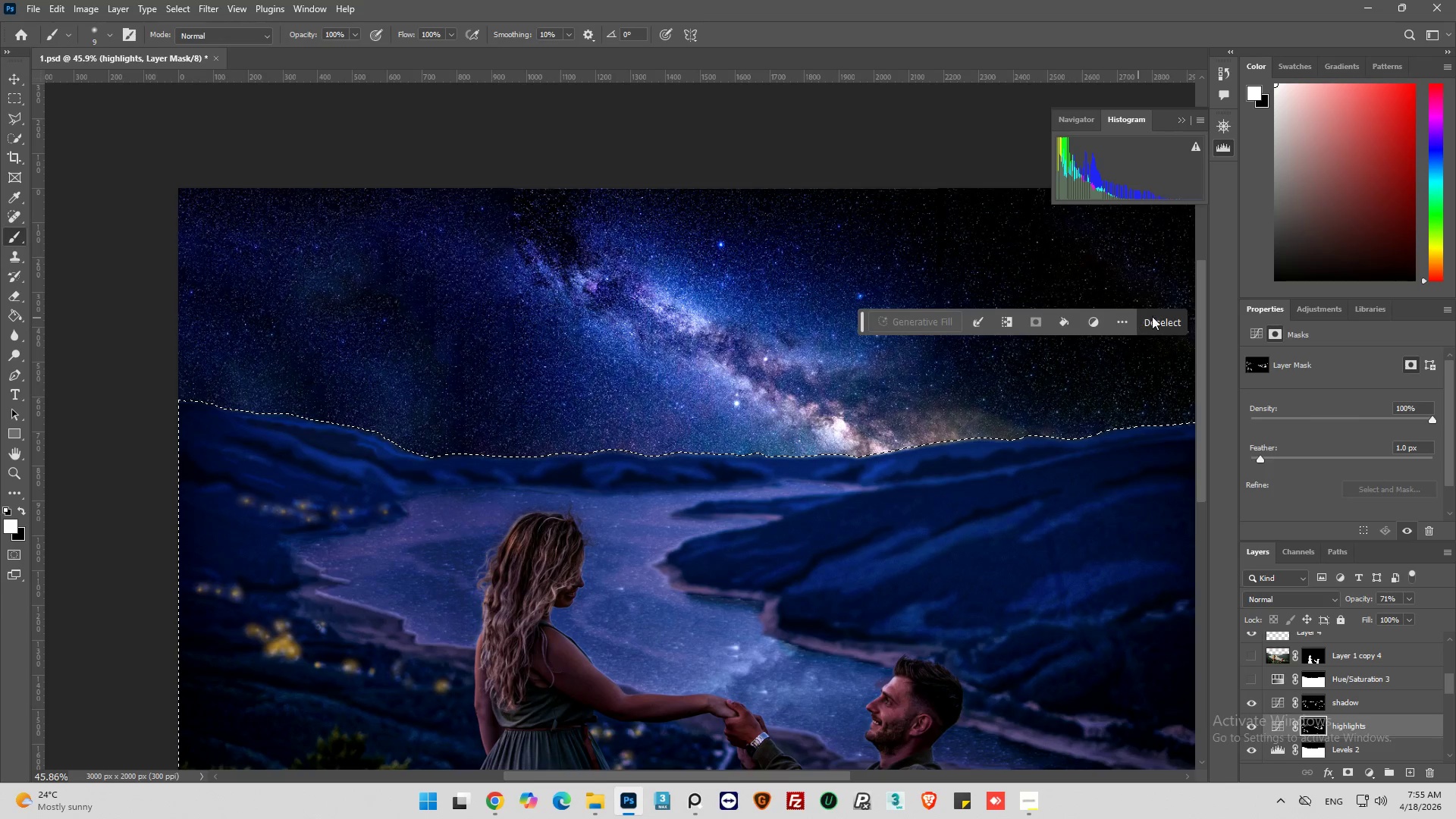 
left_click([1166, 322])
 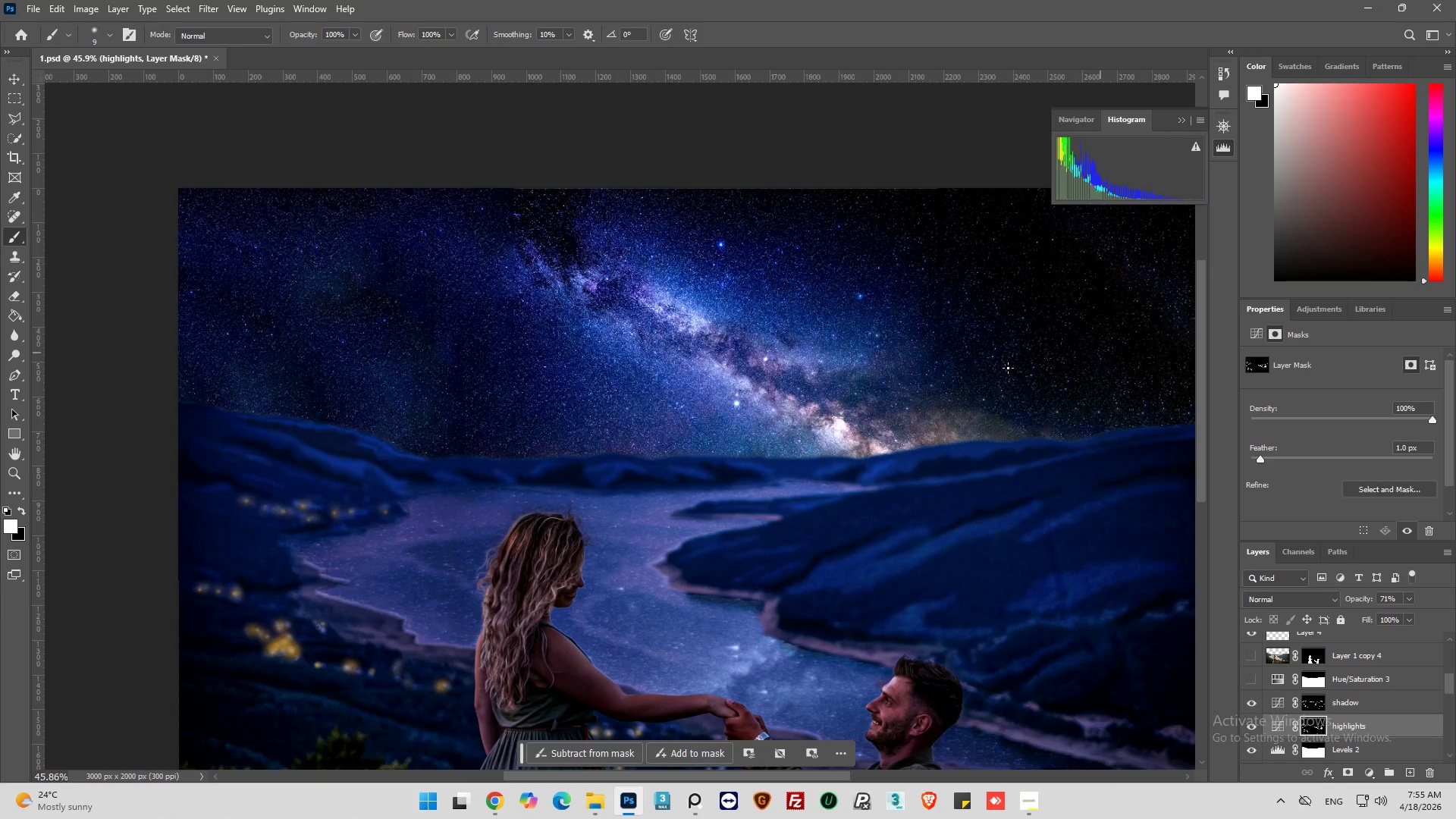 
hold_key(key=AltLeft, duration=0.53)
scroll: coordinate [340, 428], scroll_direction: down, amount: 6.0
 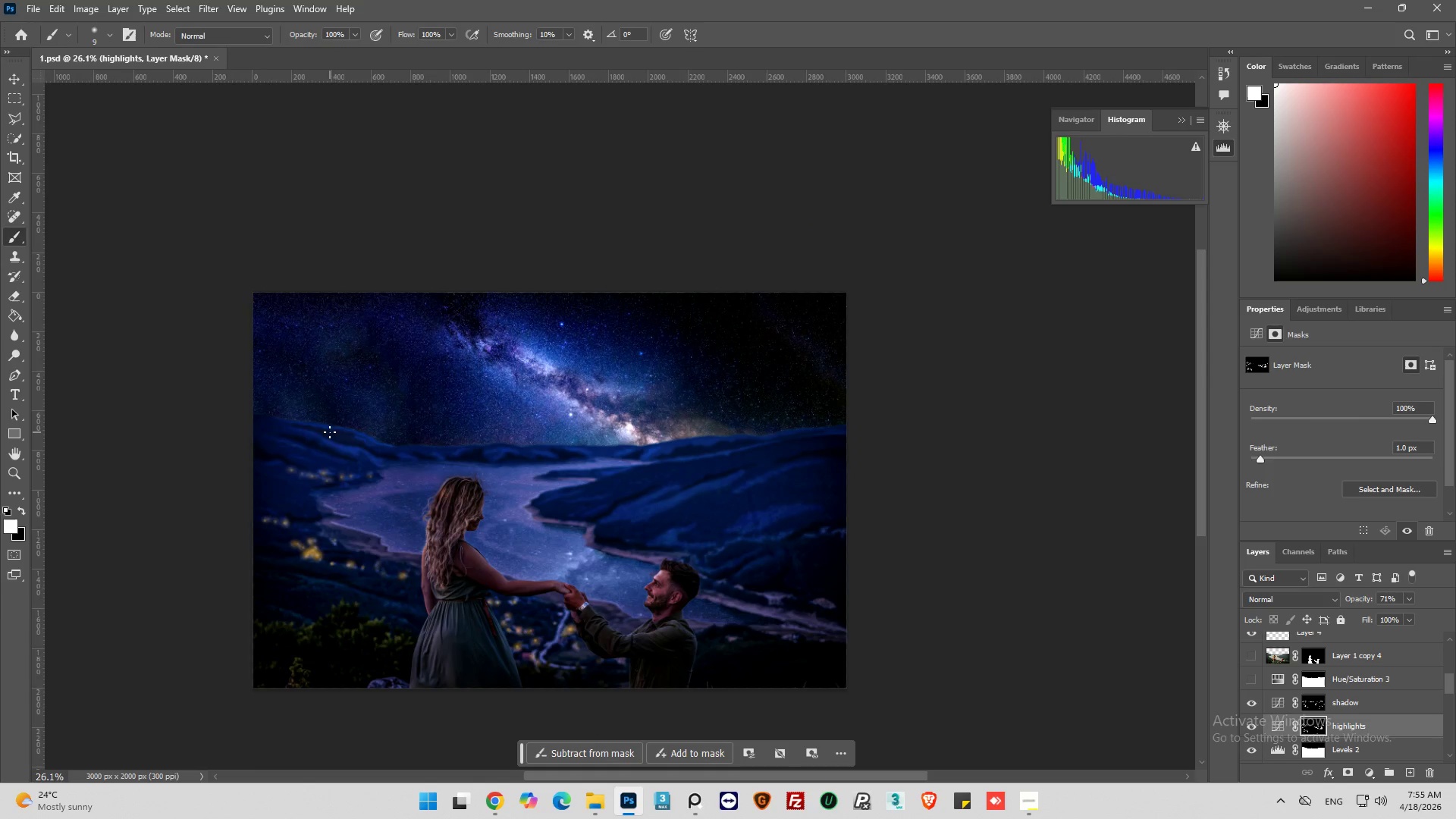 
hold_key(key=AltLeft, duration=1.25)
scroll: coordinate [825, 435], scroll_direction: up, amount: 16.0
 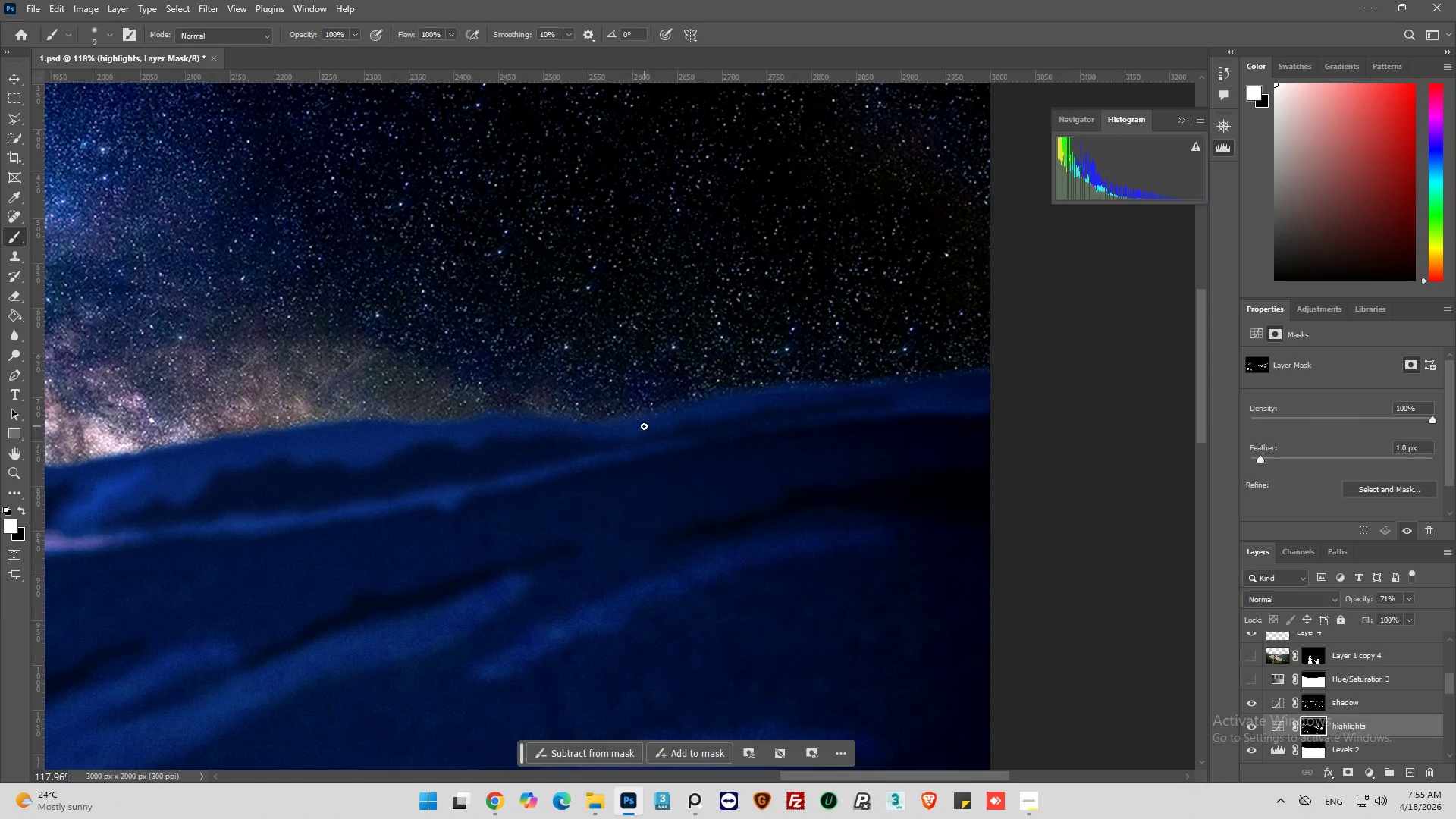 
left_click_drag(start_coordinate=[643, 426], to_coordinate=[678, 423])
 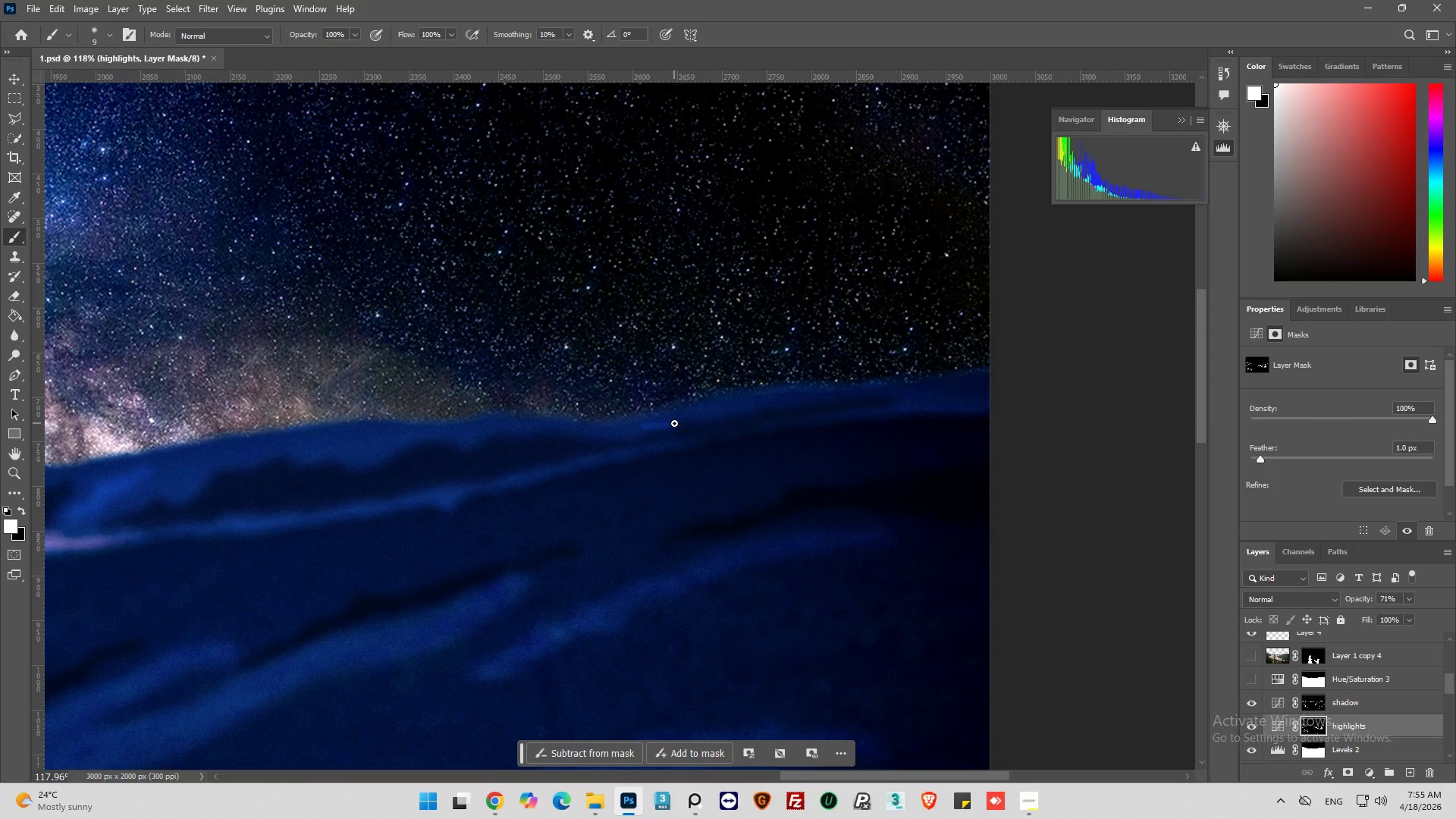 
left_click_drag(start_coordinate=[673, 423], to_coordinate=[746, 404])
 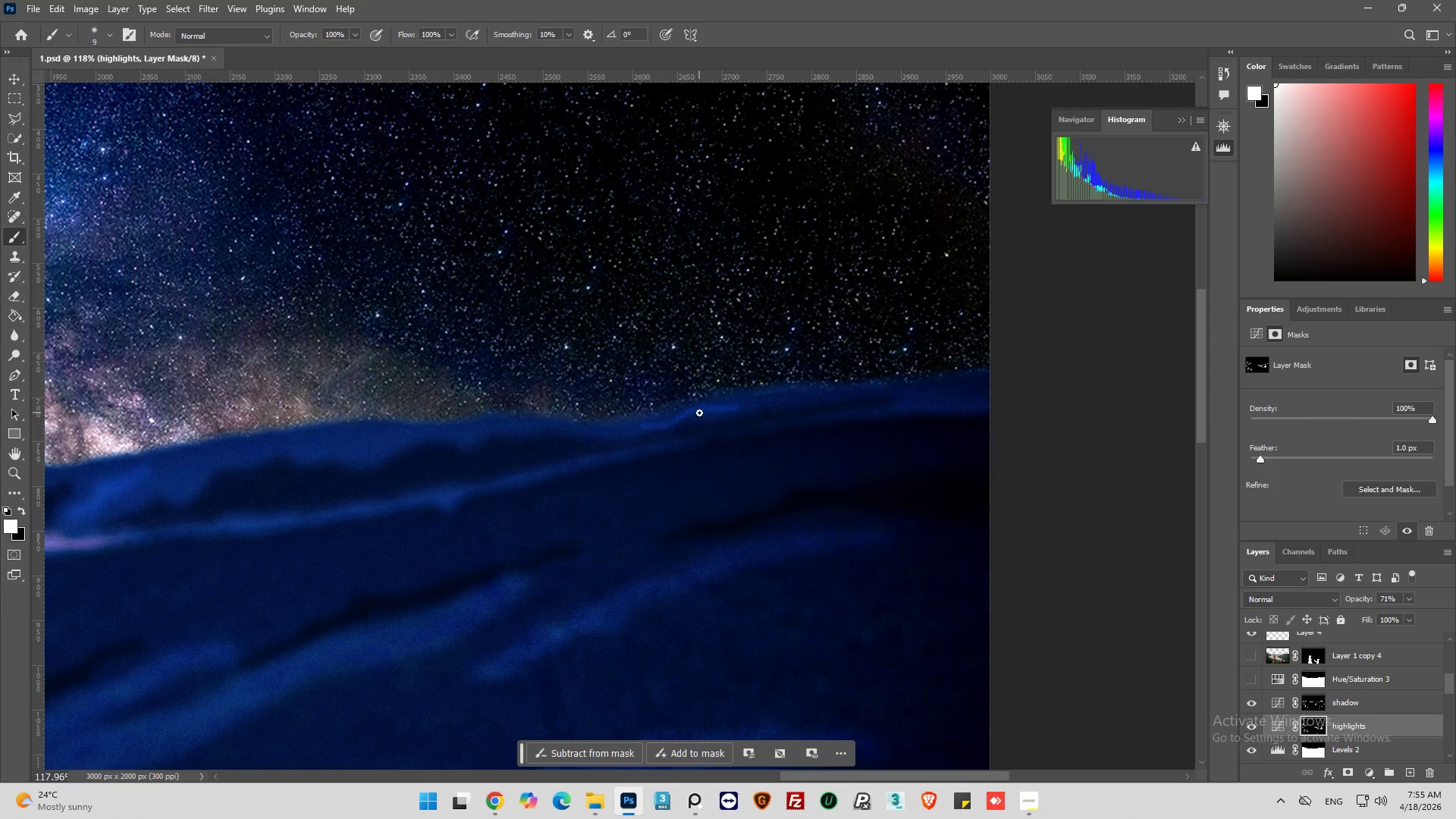 
left_click_drag(start_coordinate=[704, 412], to_coordinate=[776, 401])
 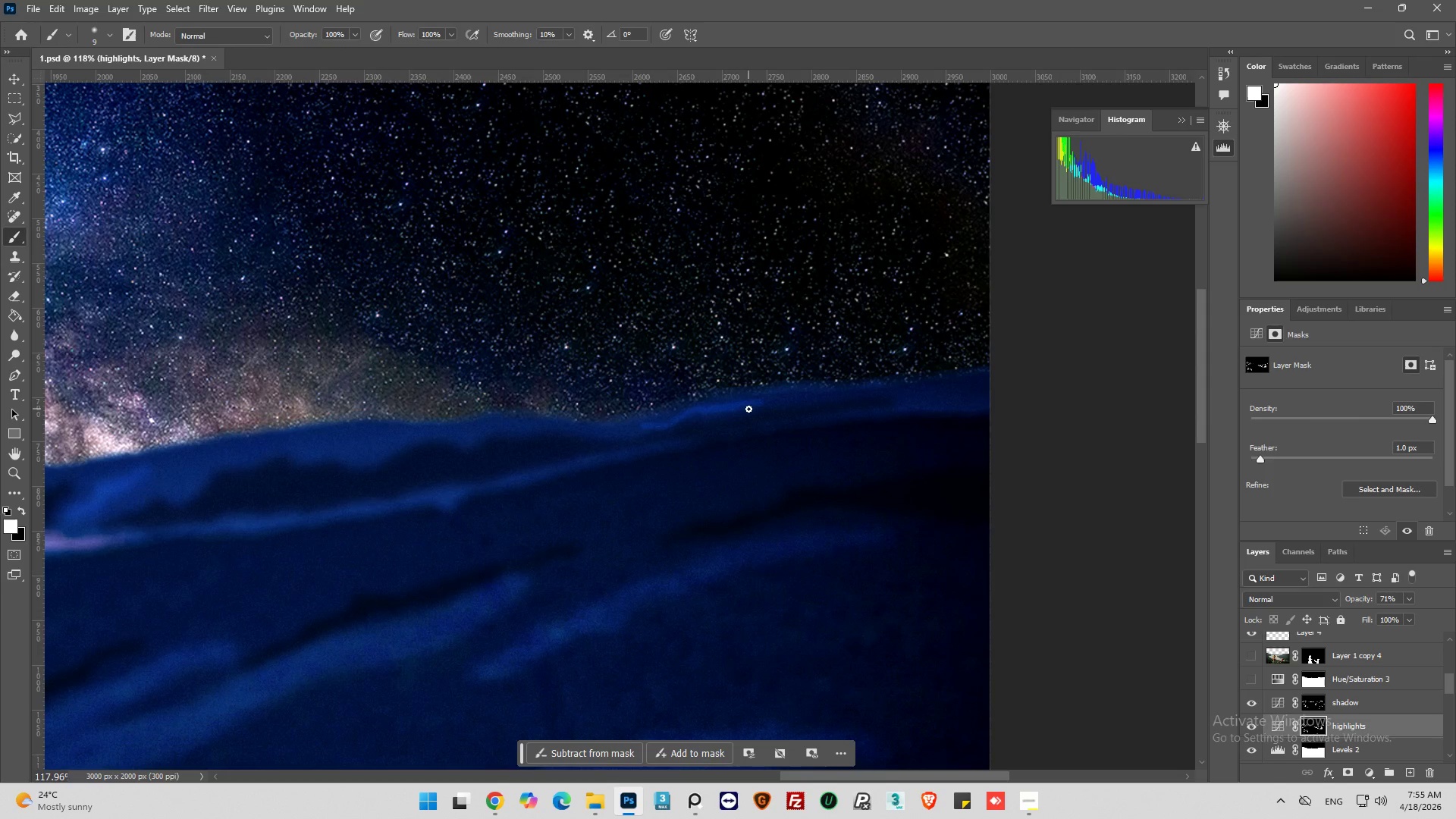 
left_click_drag(start_coordinate=[748, 409], to_coordinate=[885, 398])
 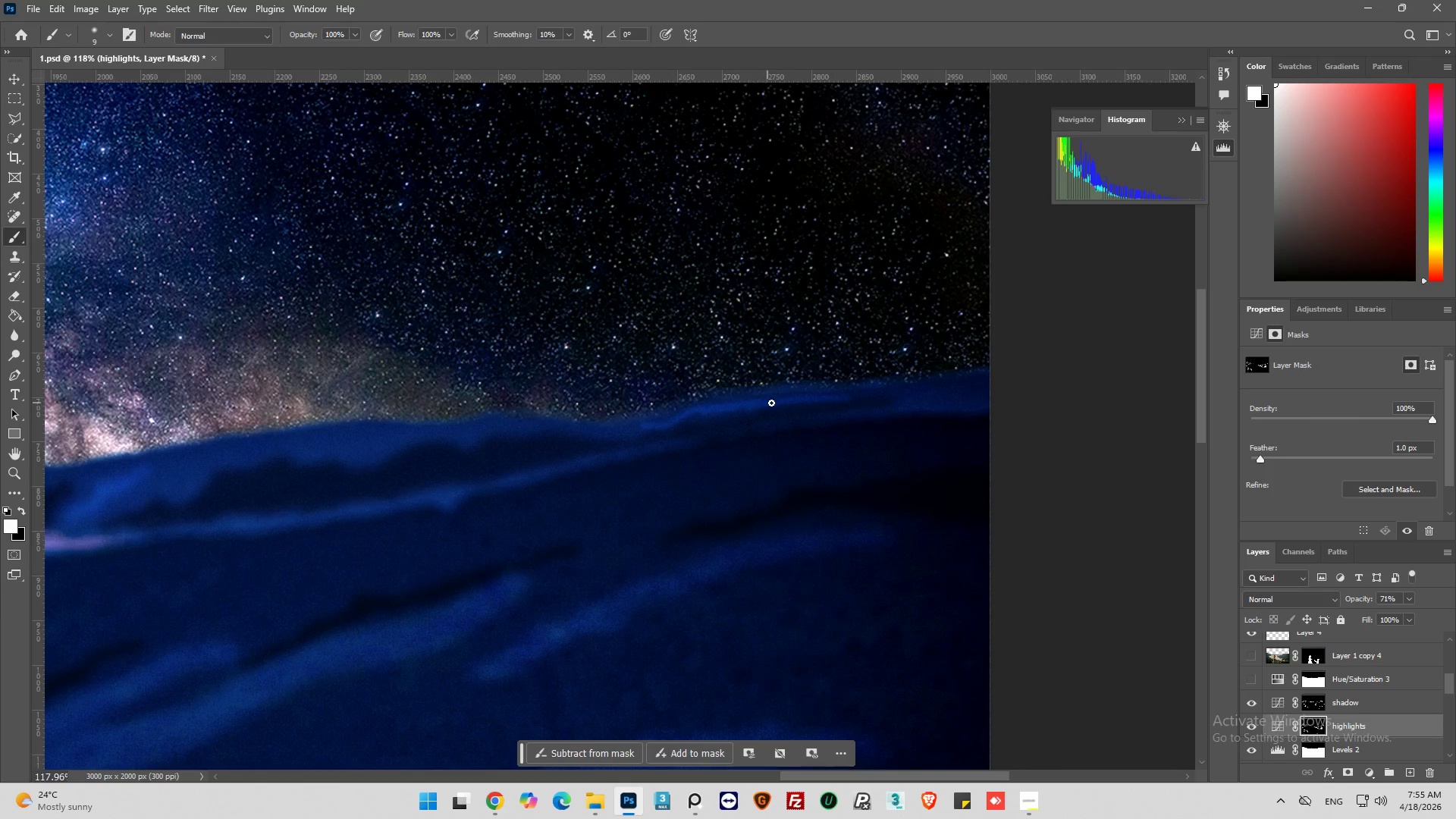 
left_click_drag(start_coordinate=[801, 398], to_coordinate=[886, 394])
 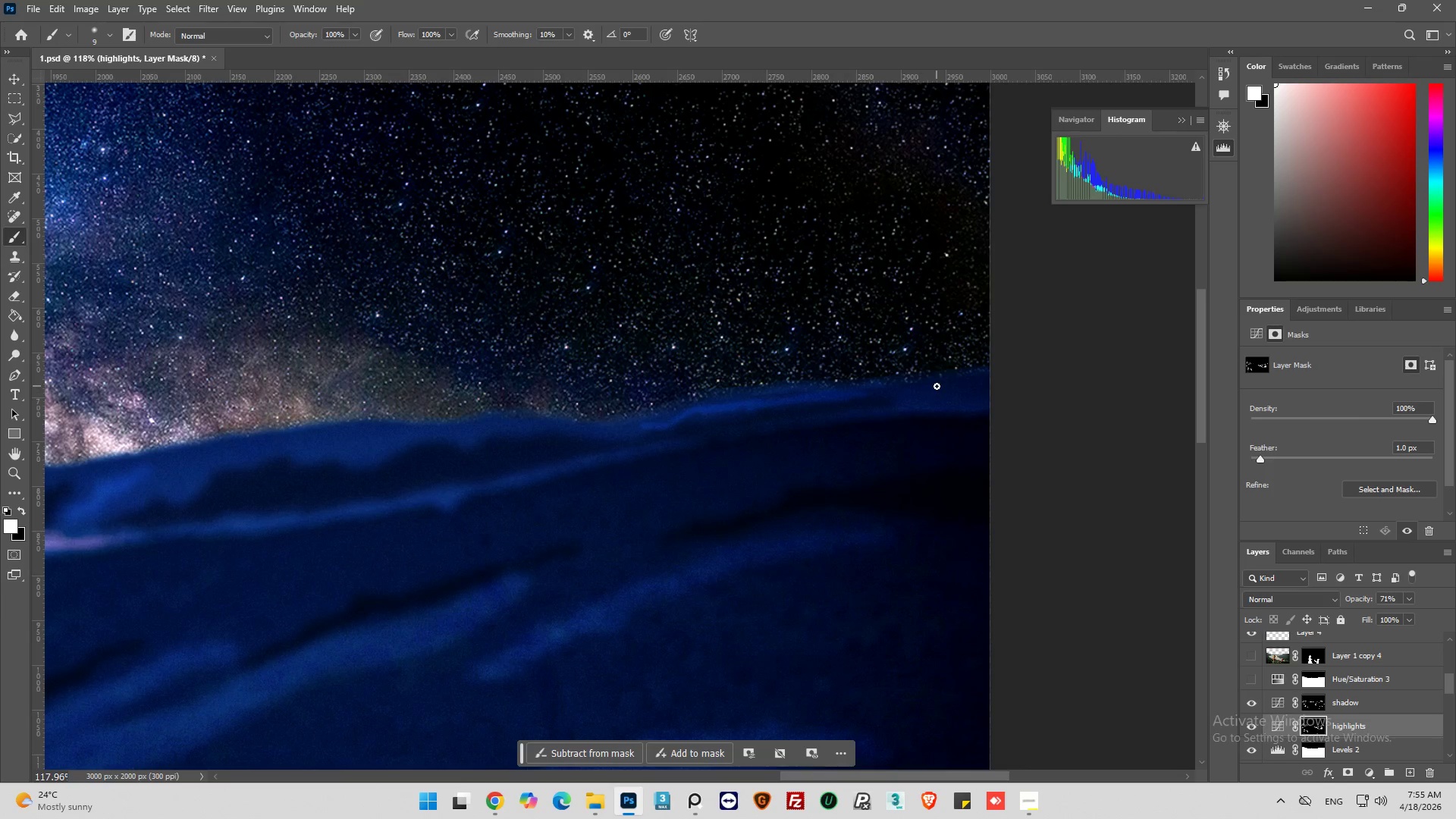 
left_click_drag(start_coordinate=[924, 385], to_coordinate=[1006, 373])
 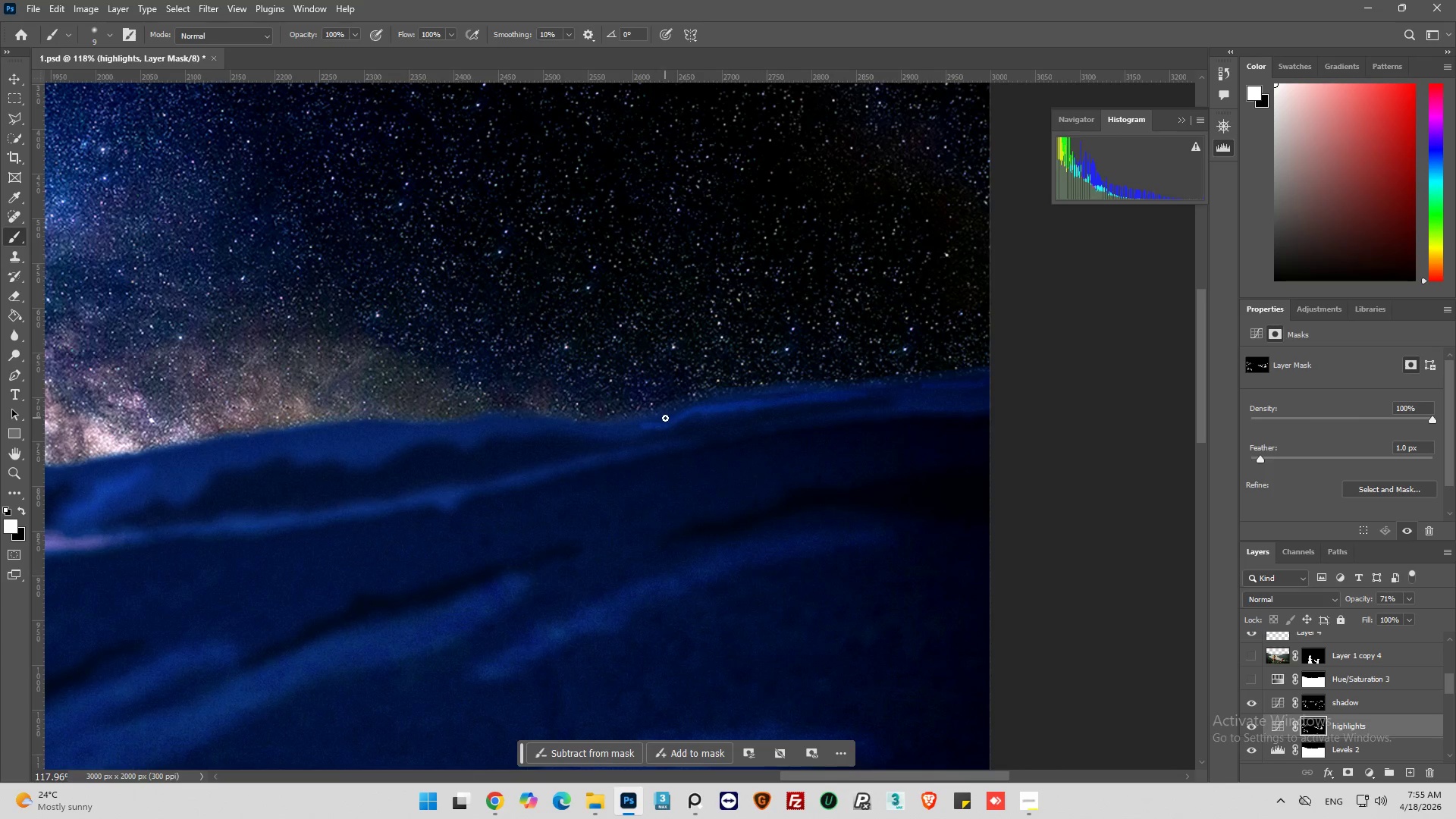 
left_click_drag(start_coordinate=[647, 427], to_coordinate=[607, 431])
 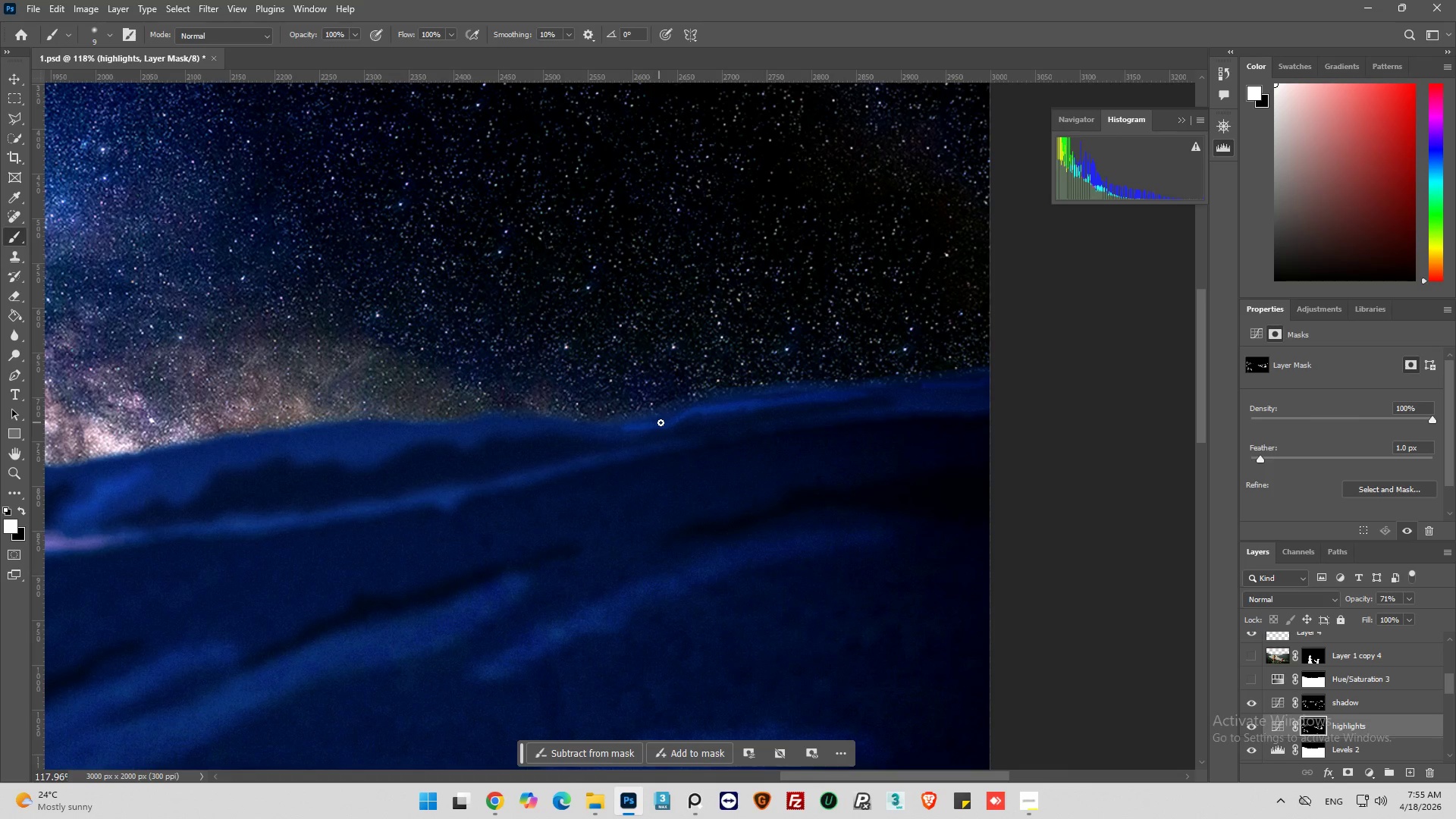 
left_click_drag(start_coordinate=[661, 422], to_coordinate=[754, 409])
 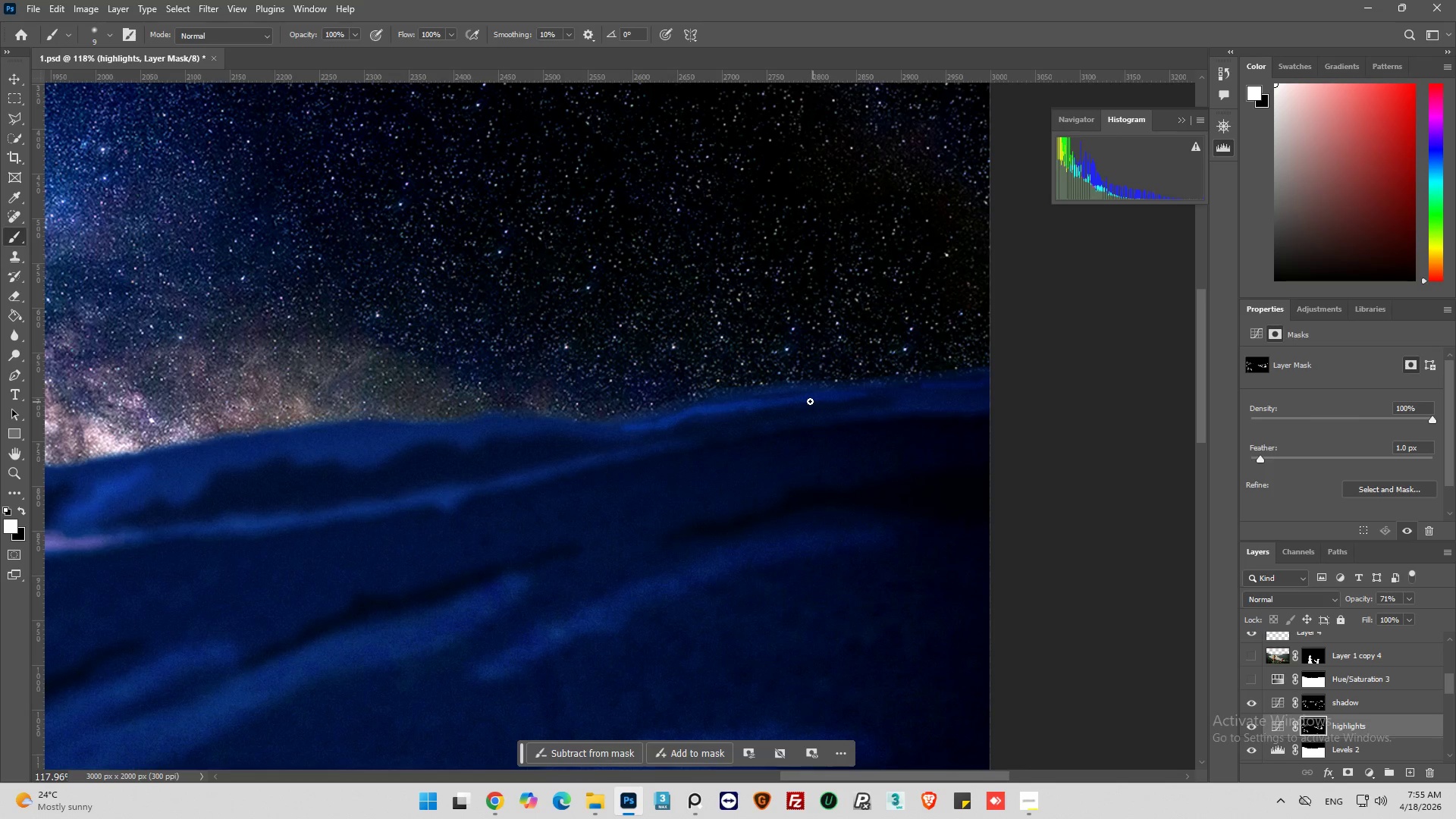 
hold_key(key=AltLeft, duration=1.45)
hold_key(key=AltLeft, duration=0.58)
scroll: coordinate [327, 413], scroll_direction: down, amount: 19.0
 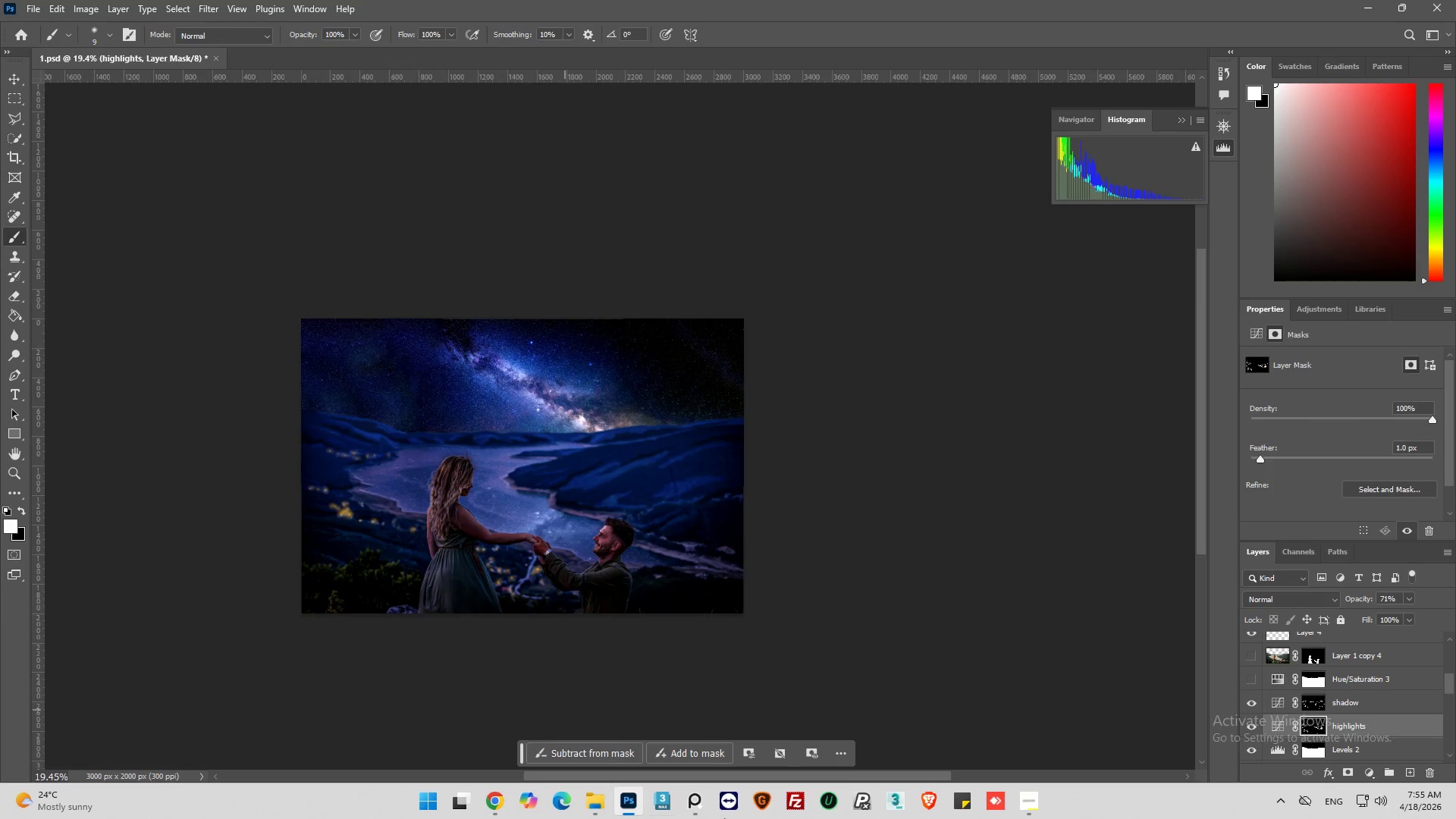 
left_click_drag(start_coordinate=[759, 781], to_coordinate=[675, 769])
 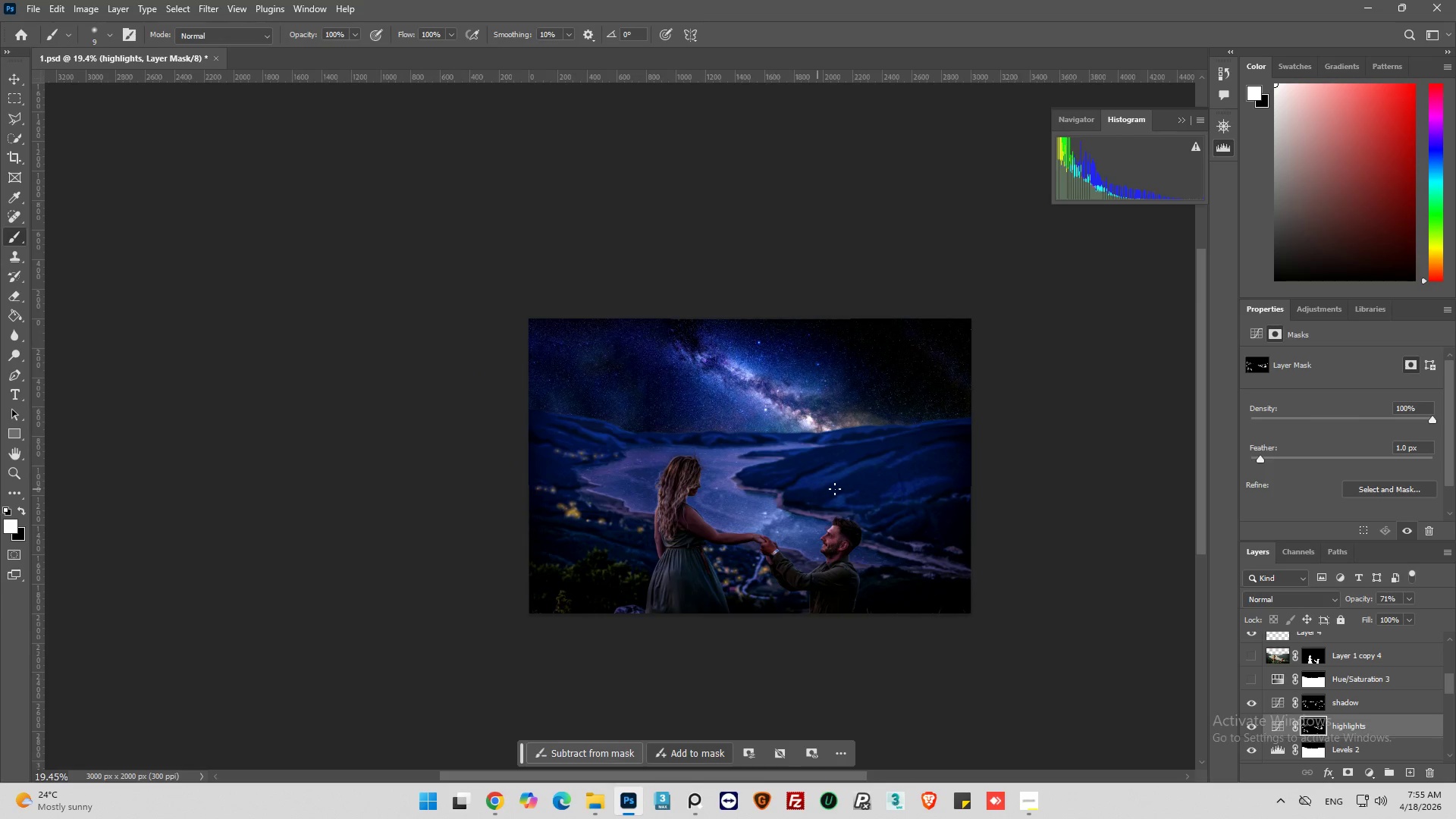 
hold_key(key=AltLeft, duration=0.7)
scroll: coordinate [836, 460], scroll_direction: up, amount: 7.0
 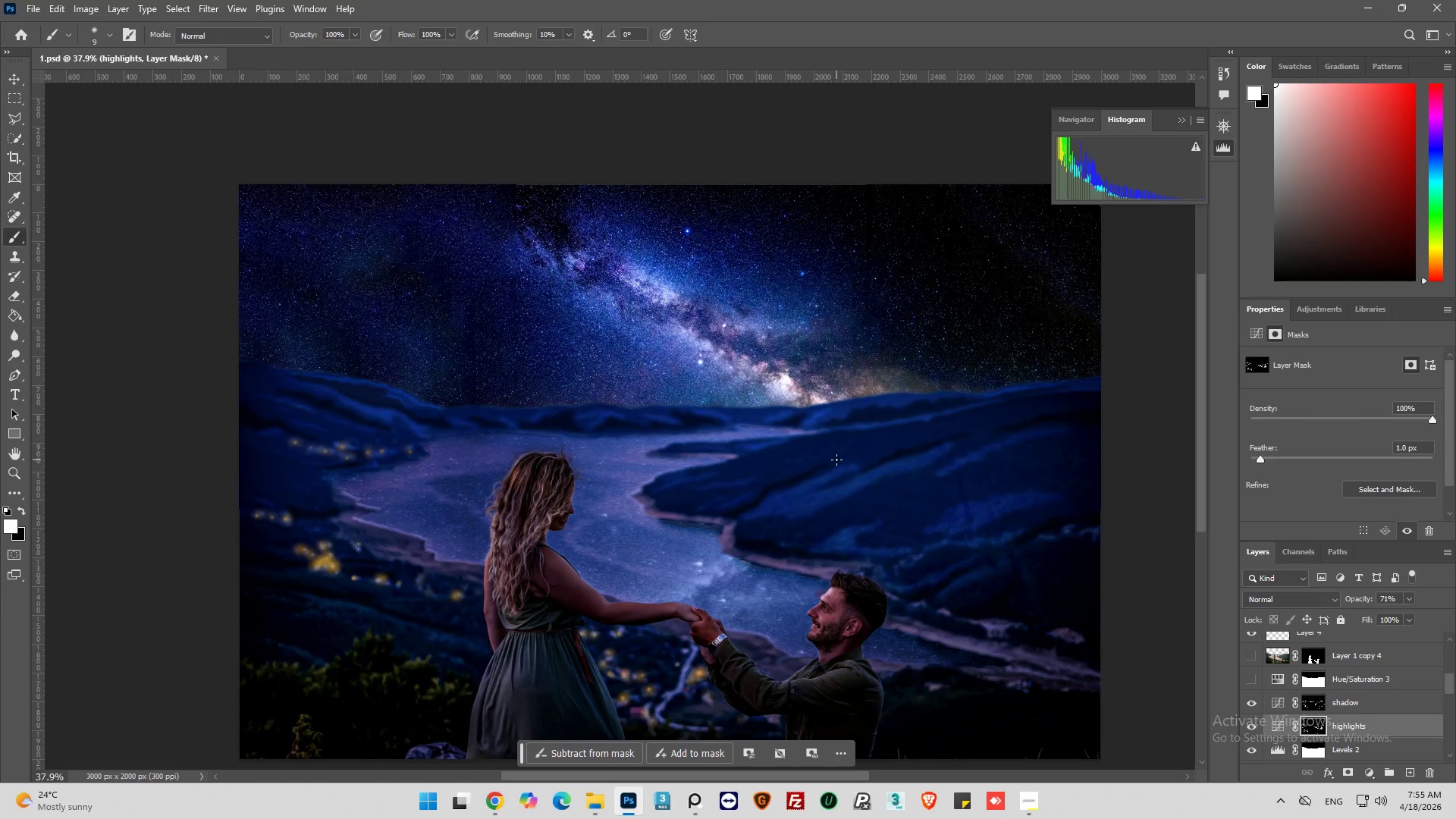 
scroll: coordinate [836, 460], scroll_direction: down, amount: 3.0
 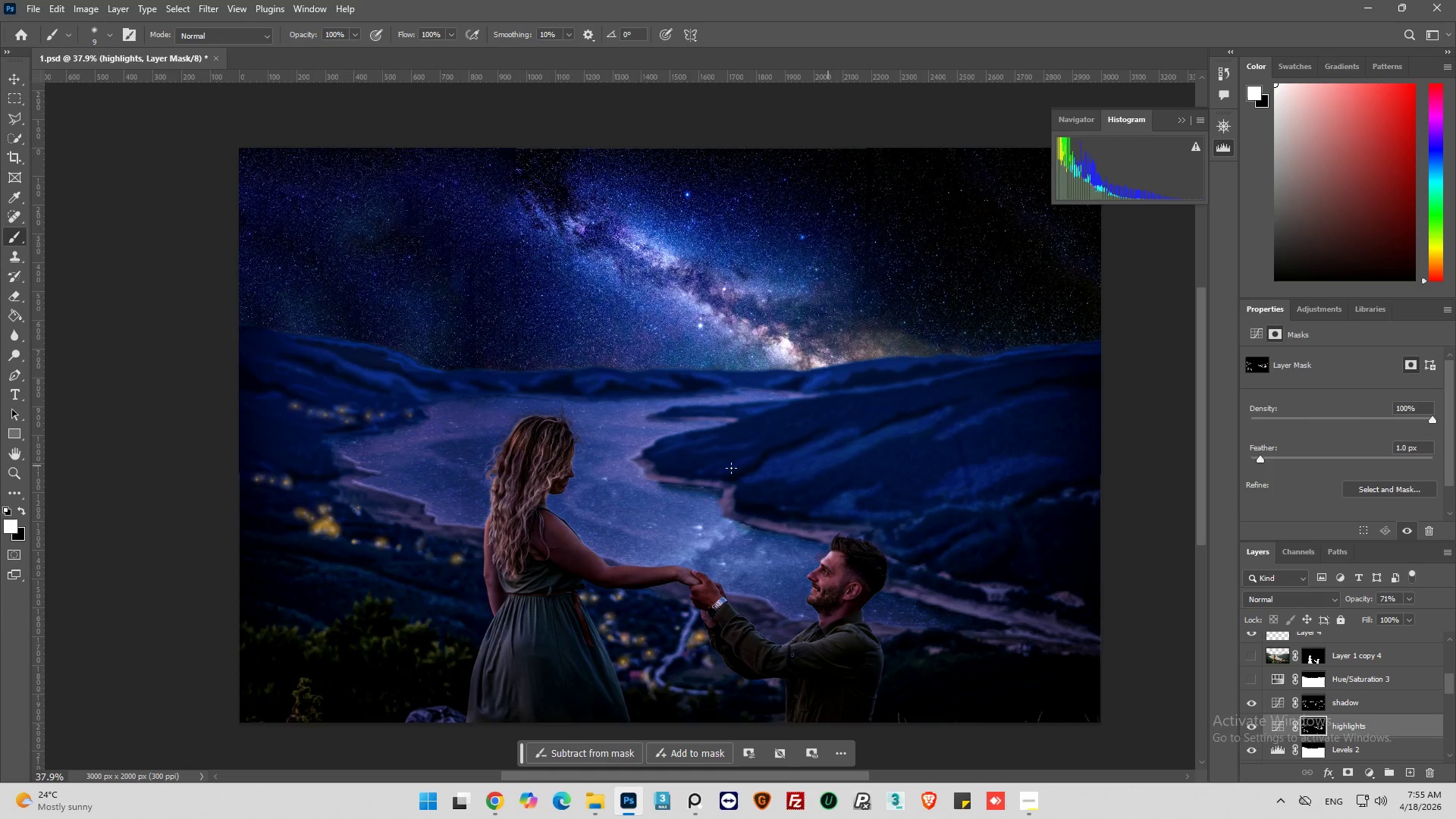 
scroll: coordinate [590, 465], scroll_direction: up, amount: 1.0
 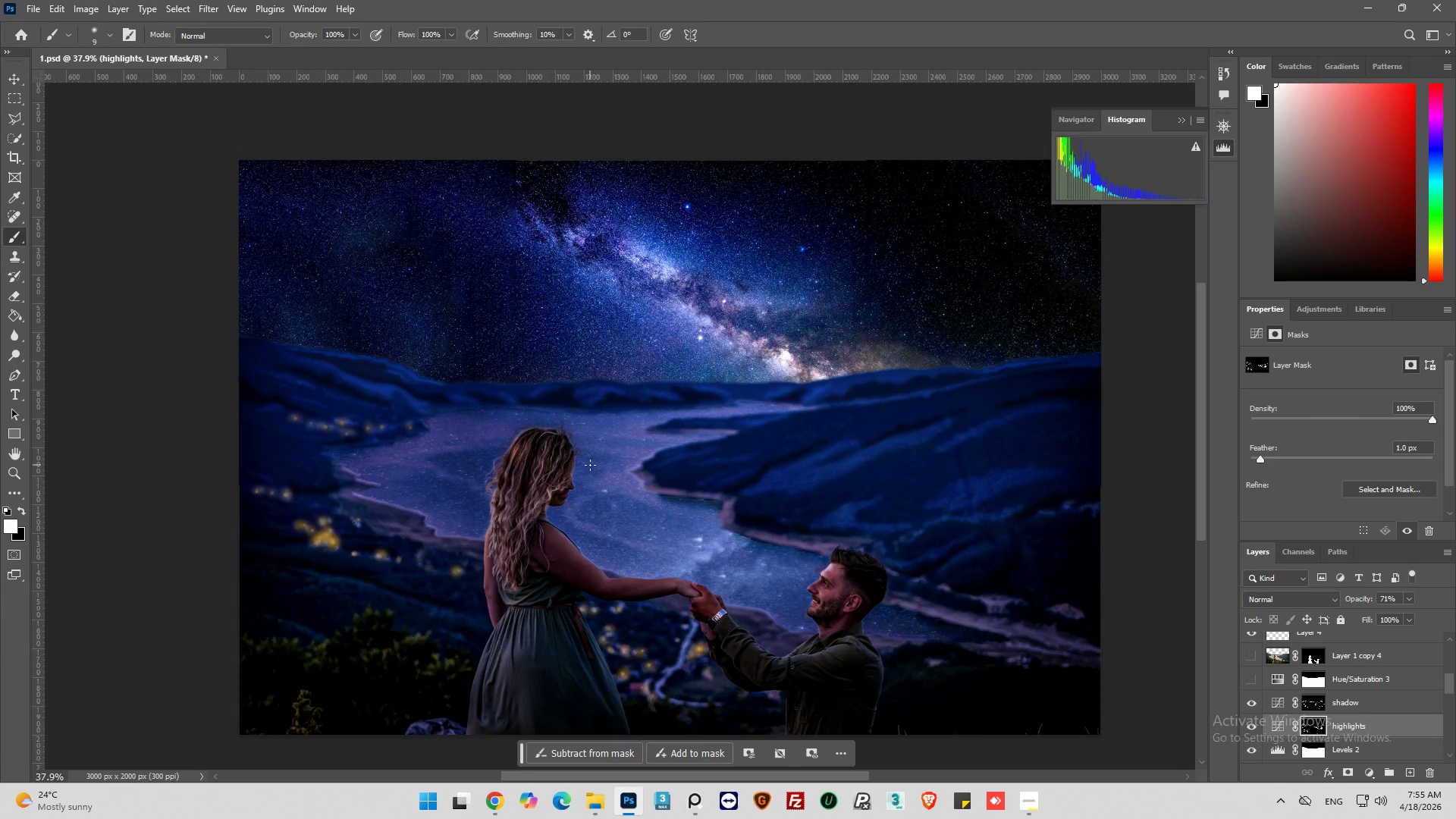 
hold_key(key=AltLeft, duration=0.84)
scroll: coordinate [1324, 706], scroll_direction: down, amount: 12.0
 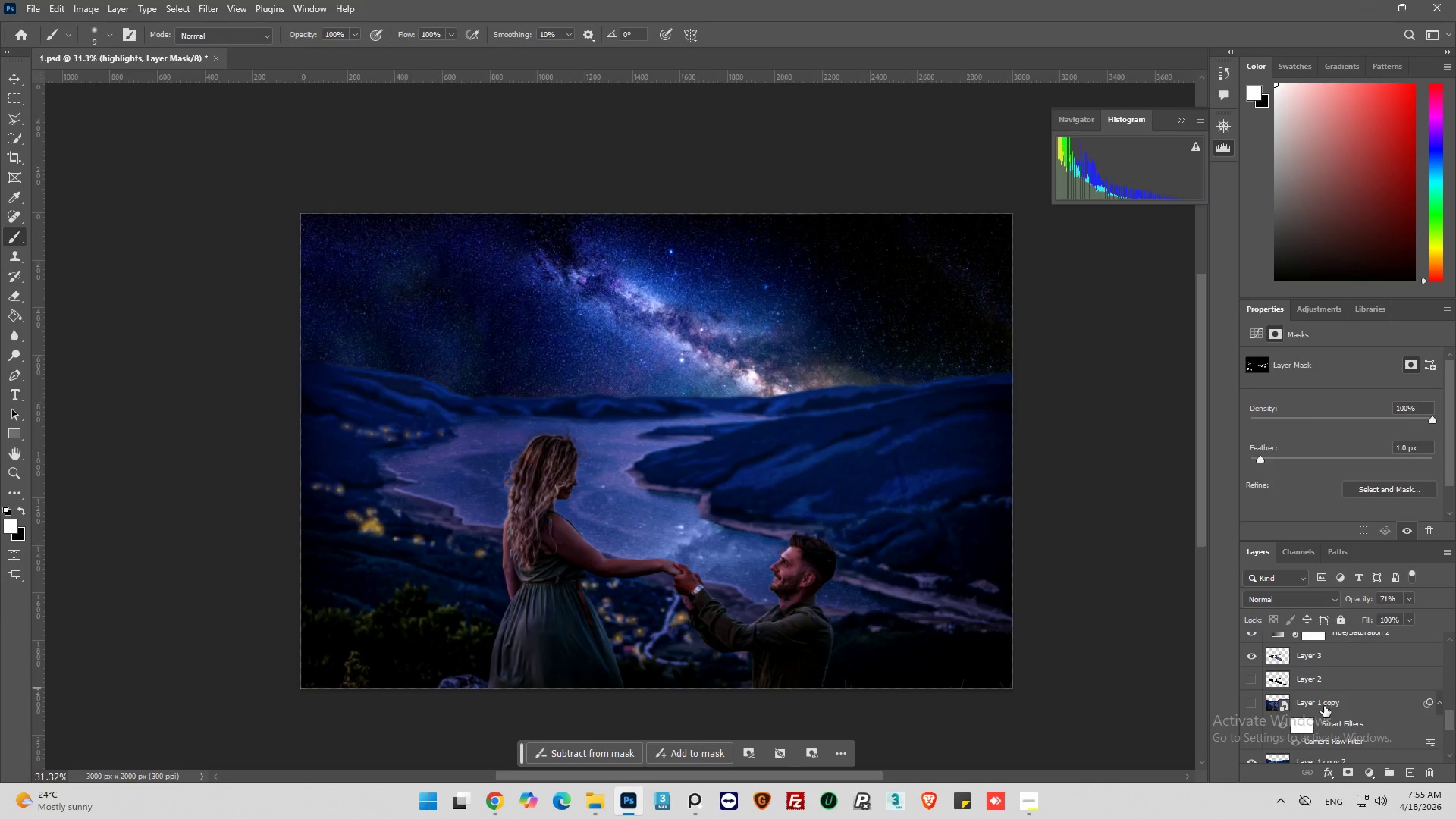 
scroll: coordinate [1324, 706], scroll_direction: up, amount: 1.0
 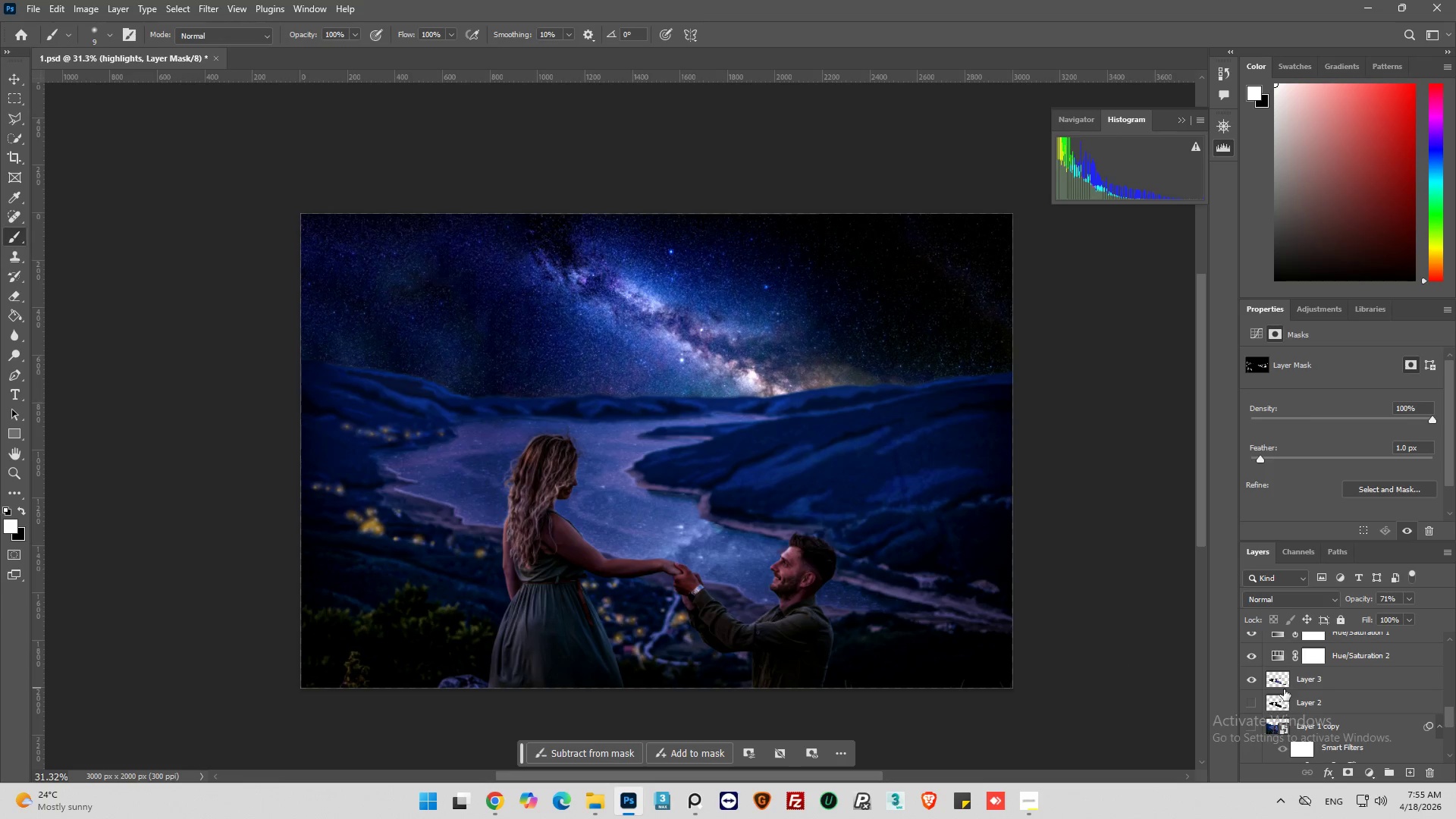 
left_click([1284, 688])
 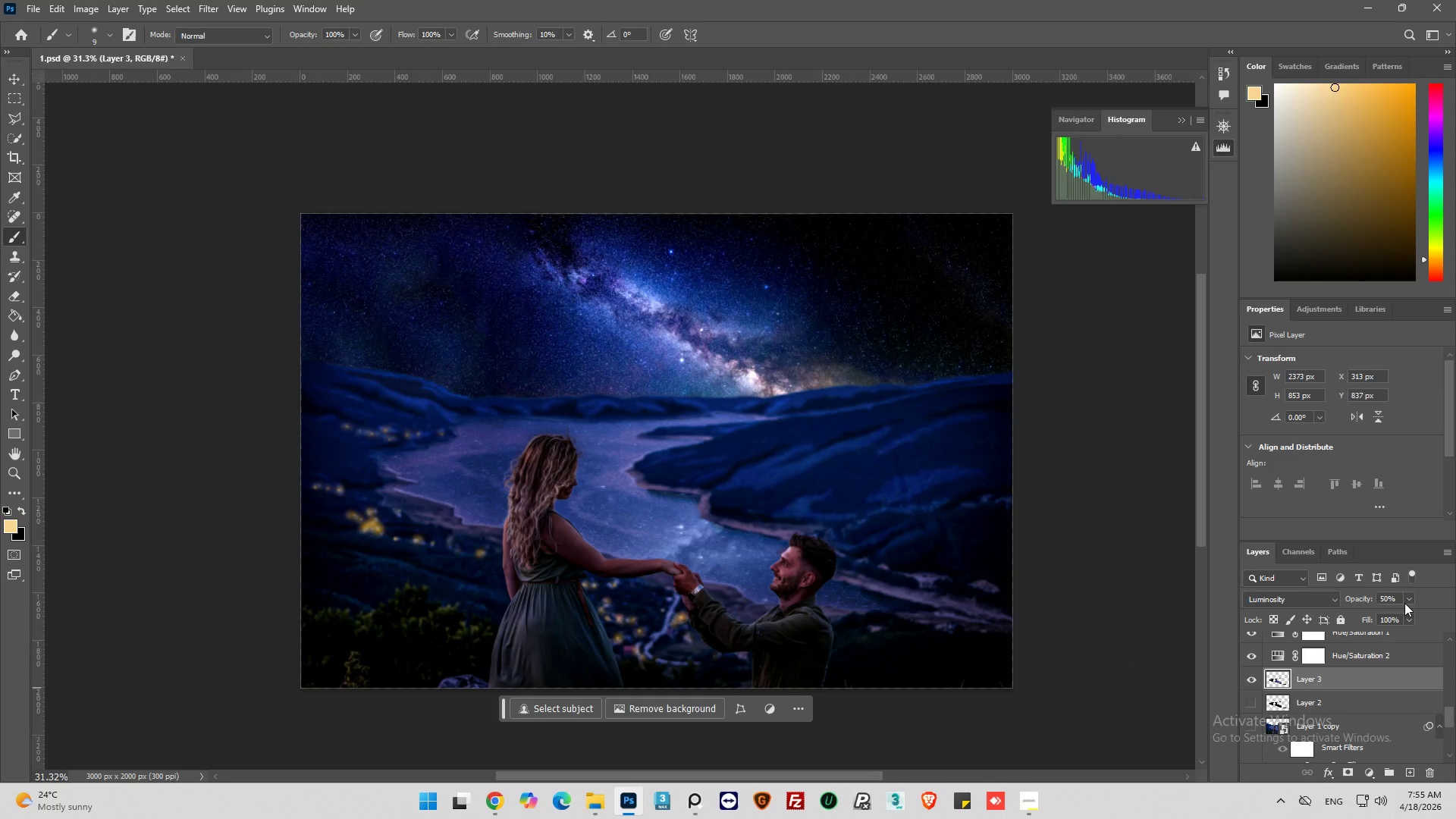 
left_click([1406, 598])
 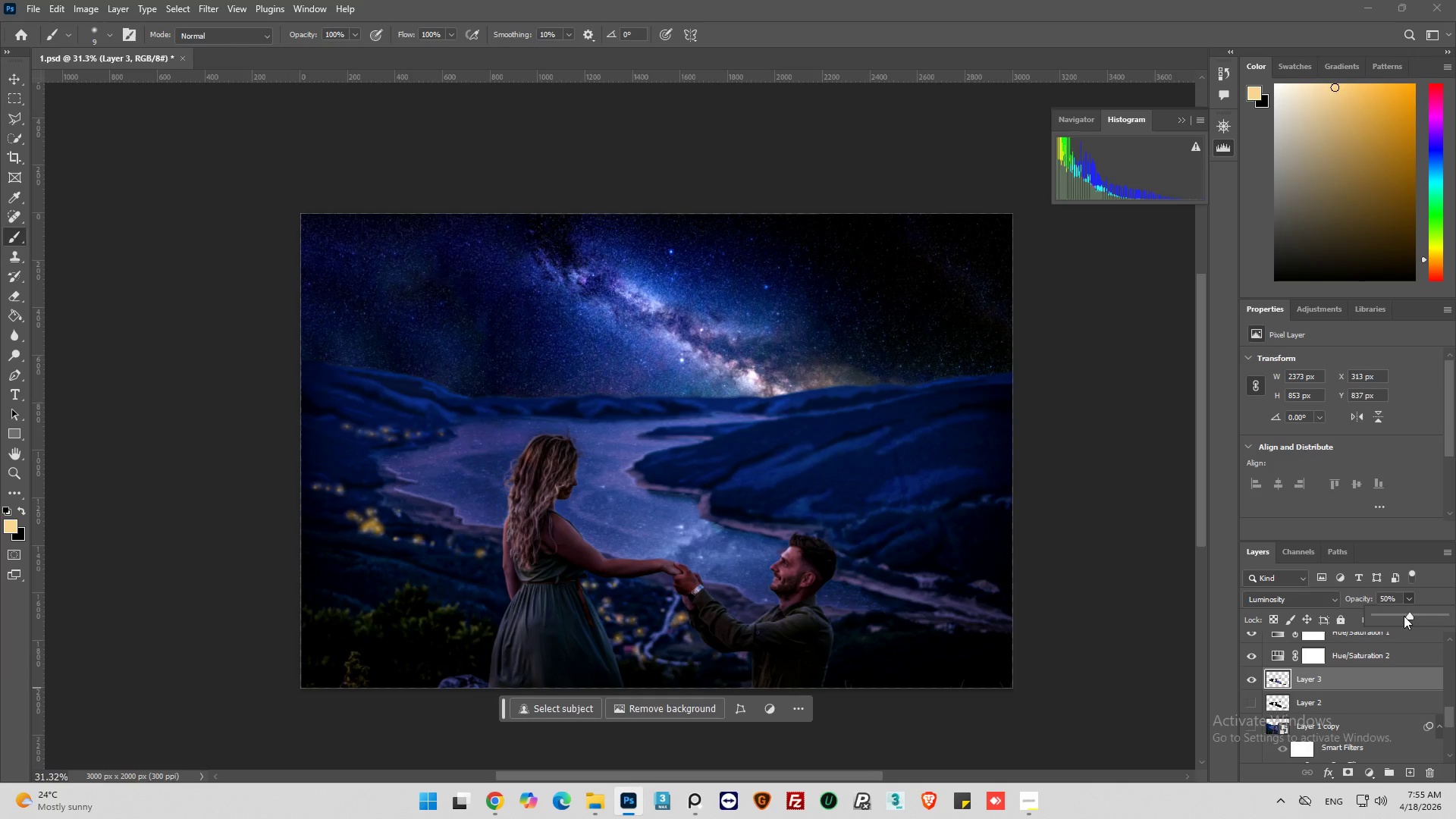 
left_click([1404, 616])
 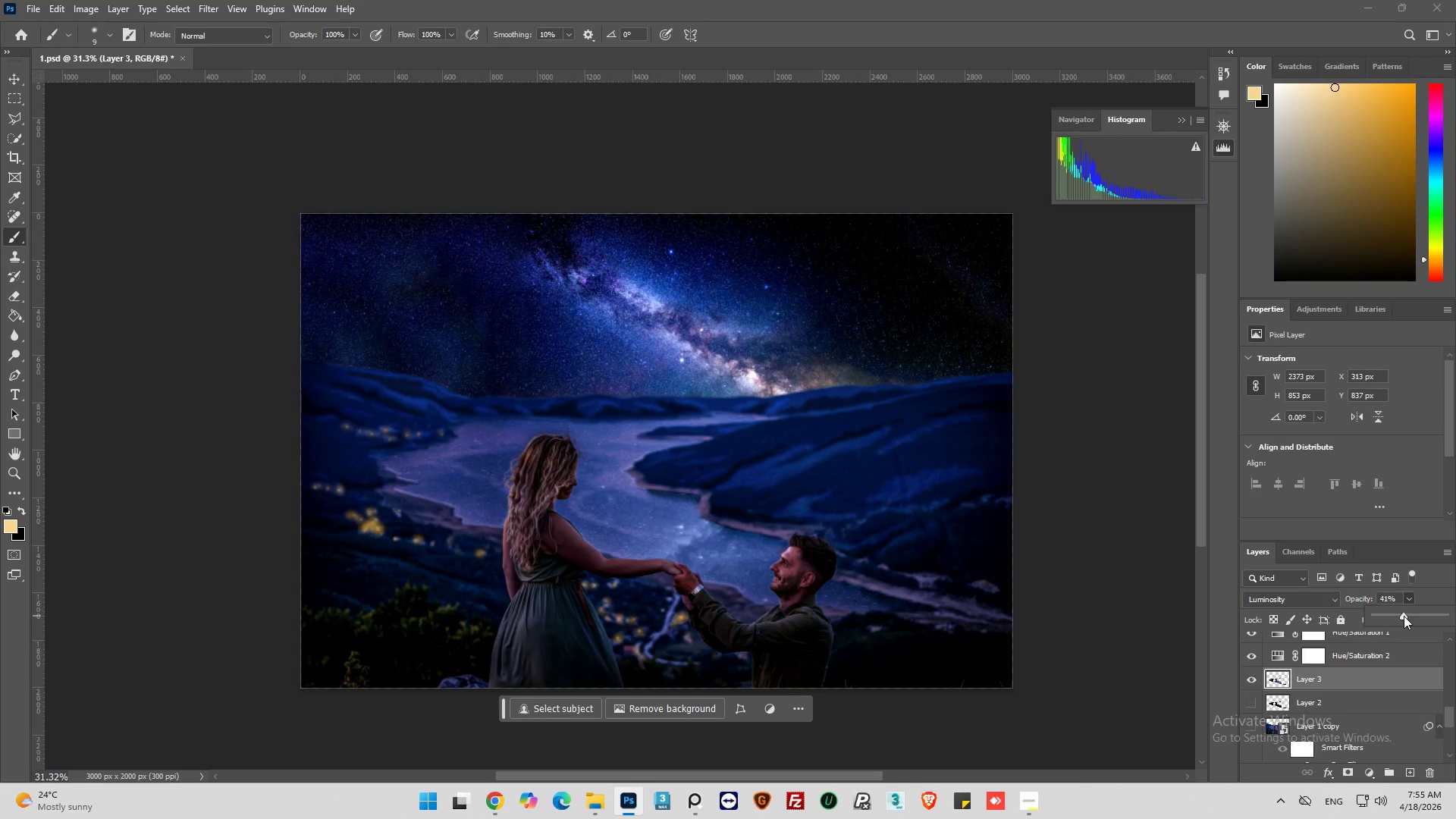 
wait(10.88)
 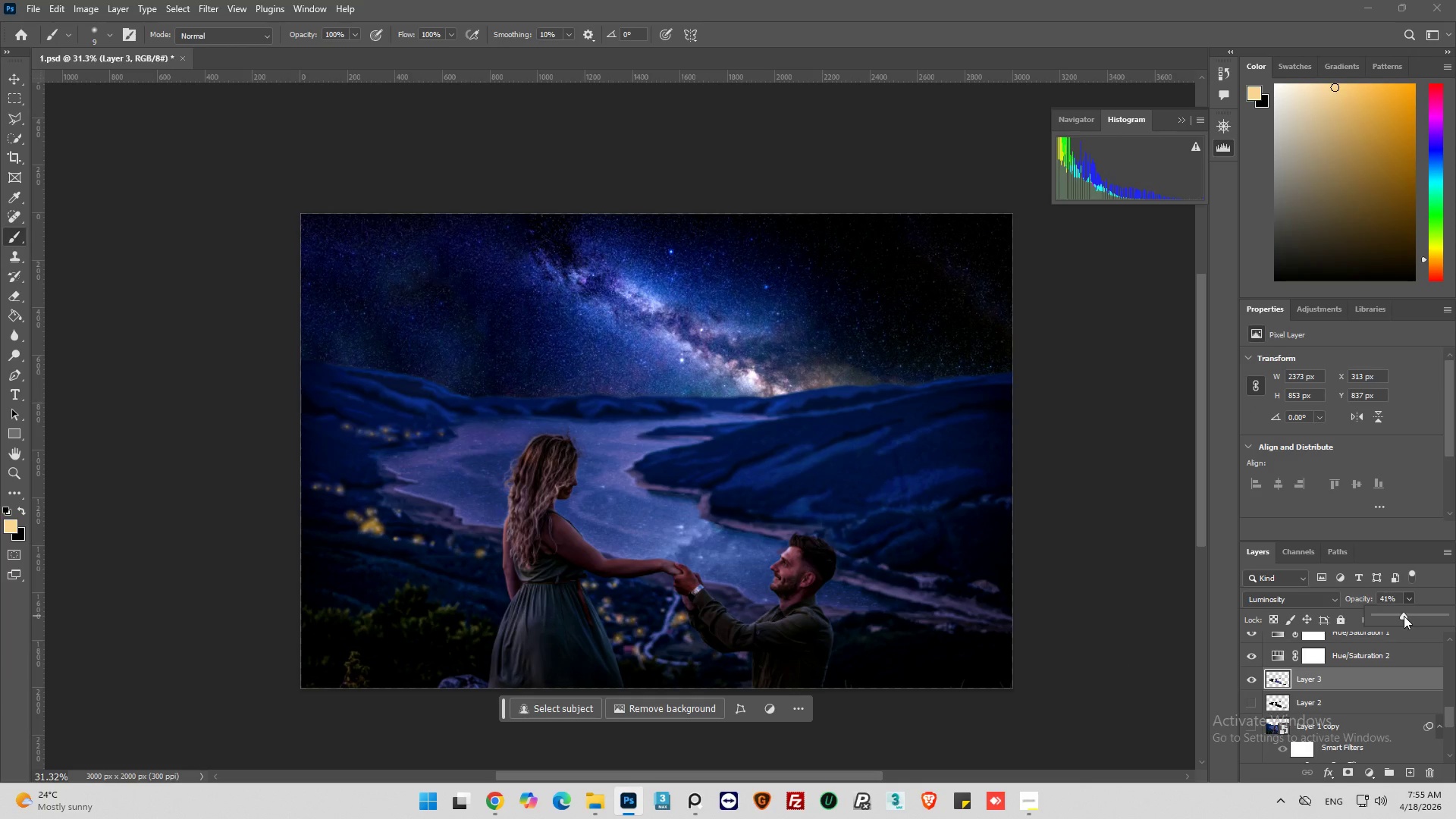 
hold_key(key=AltLeft, duration=0.48)
scroll: coordinate [607, 385], scroll_direction: up, amount: 8.0
 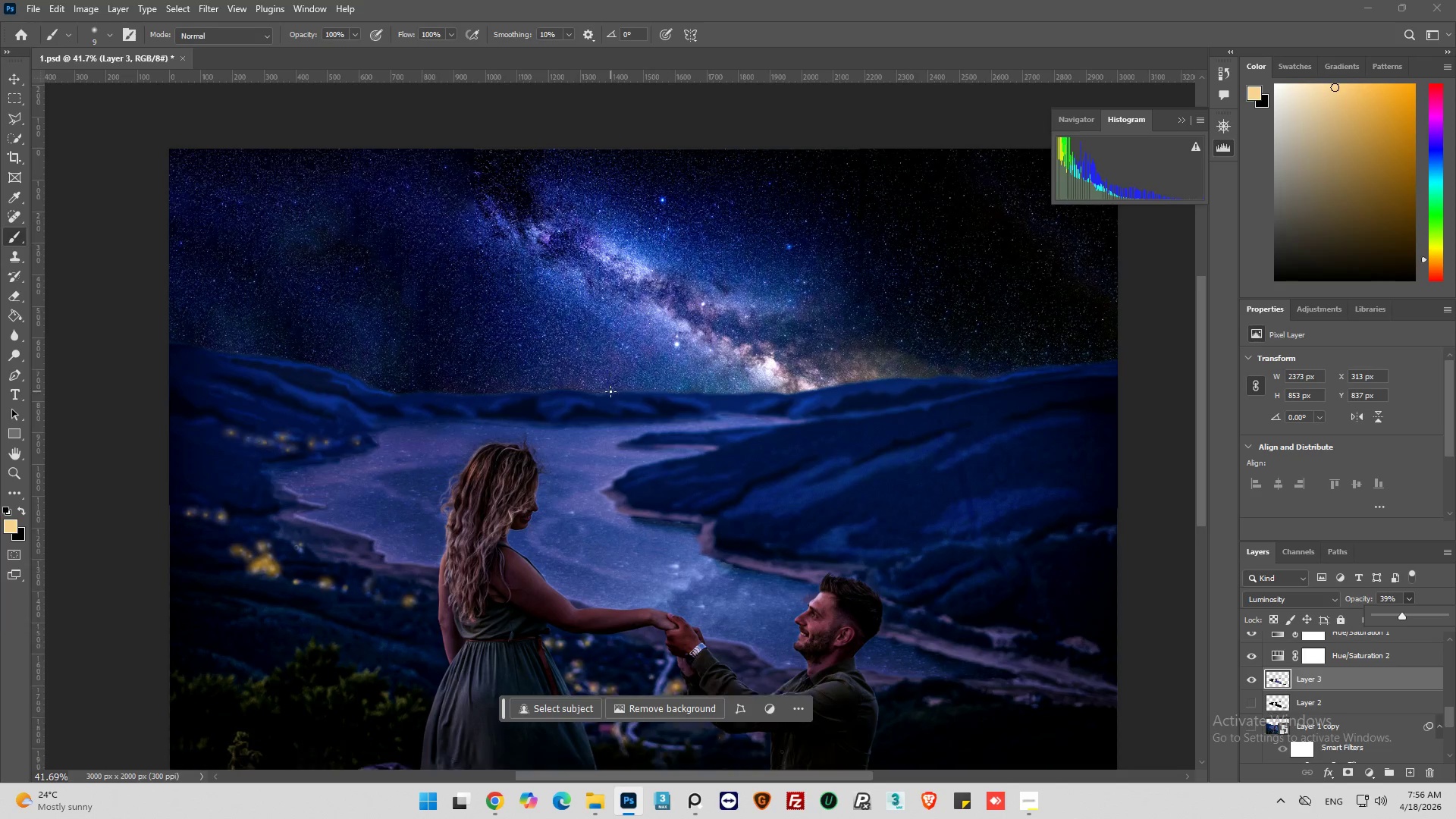 
scroll: coordinate [613, 396], scroll_direction: down, amount: 7.0
 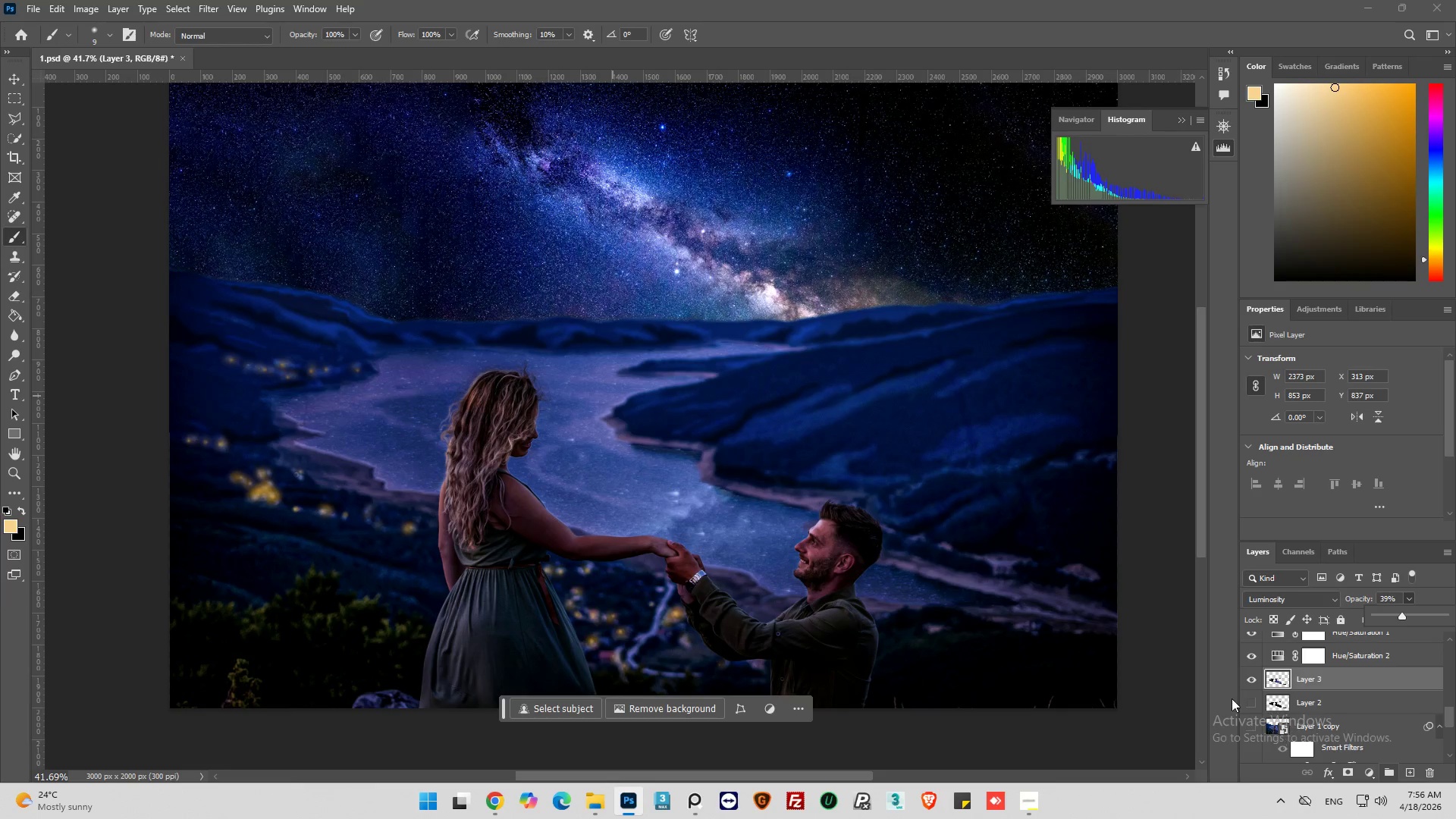 
scroll: coordinate [1307, 666], scroll_direction: up, amount: 29.0
 